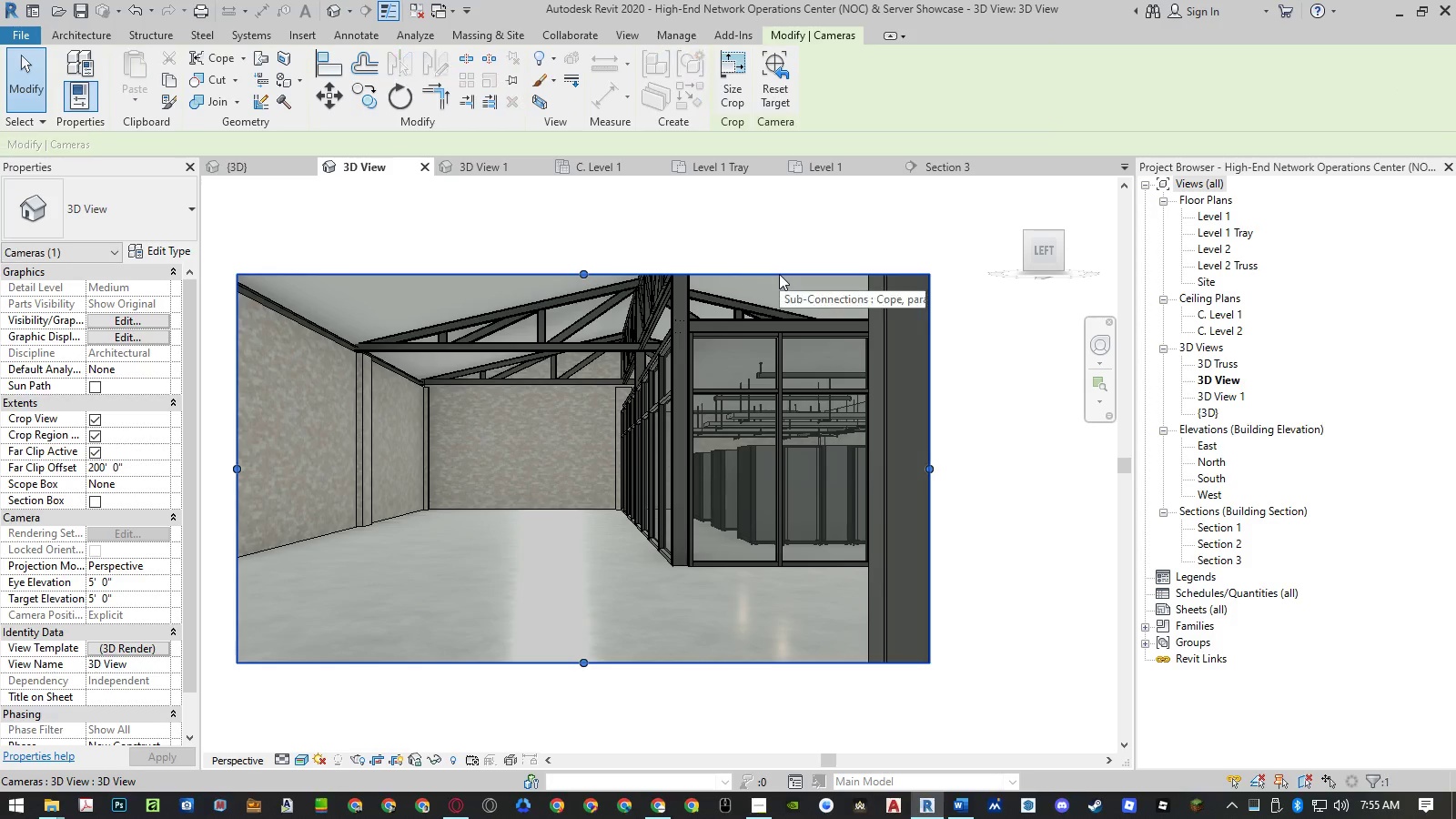 
right_click([779, 274])
 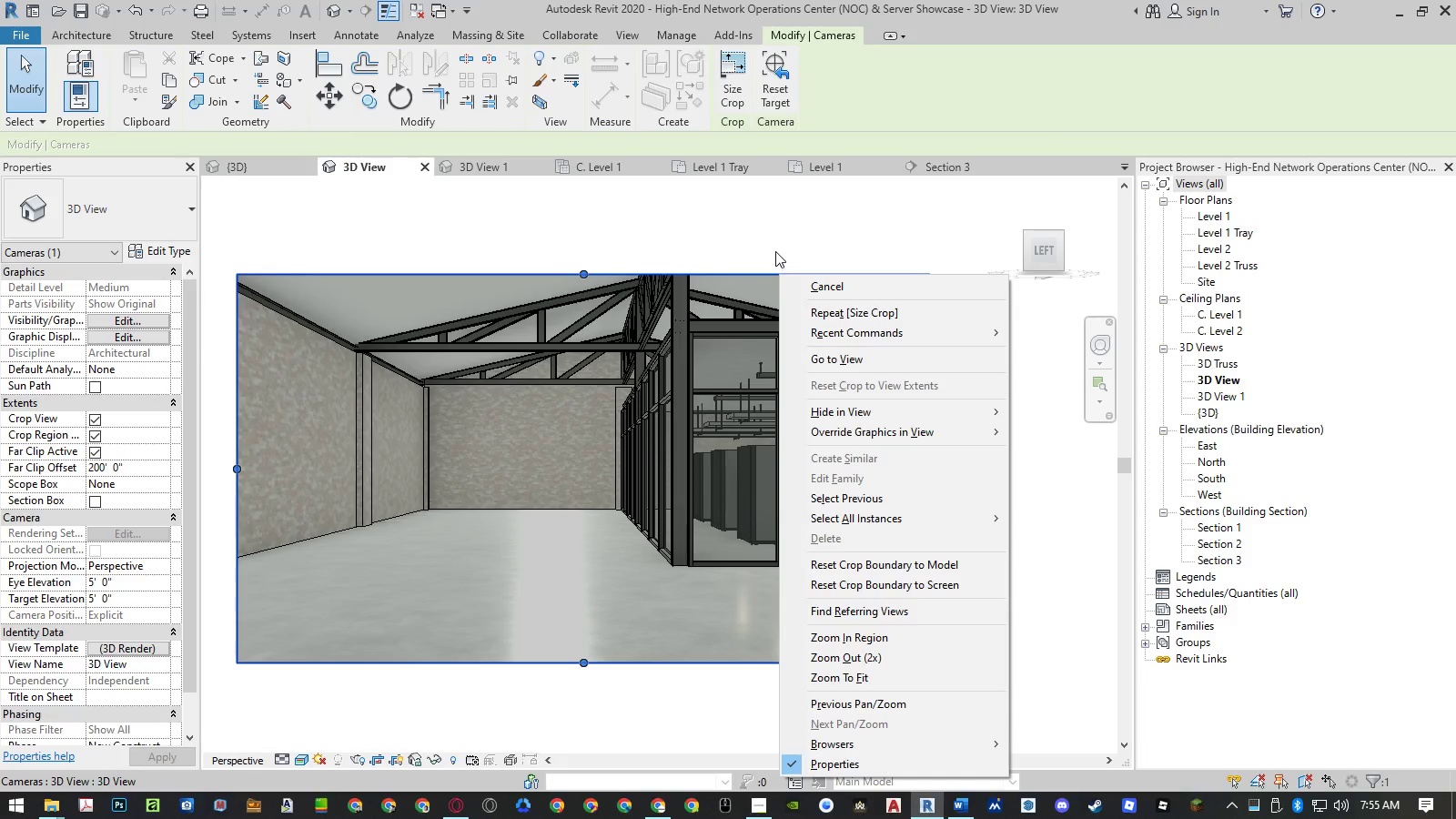 
left_click([774, 248])
 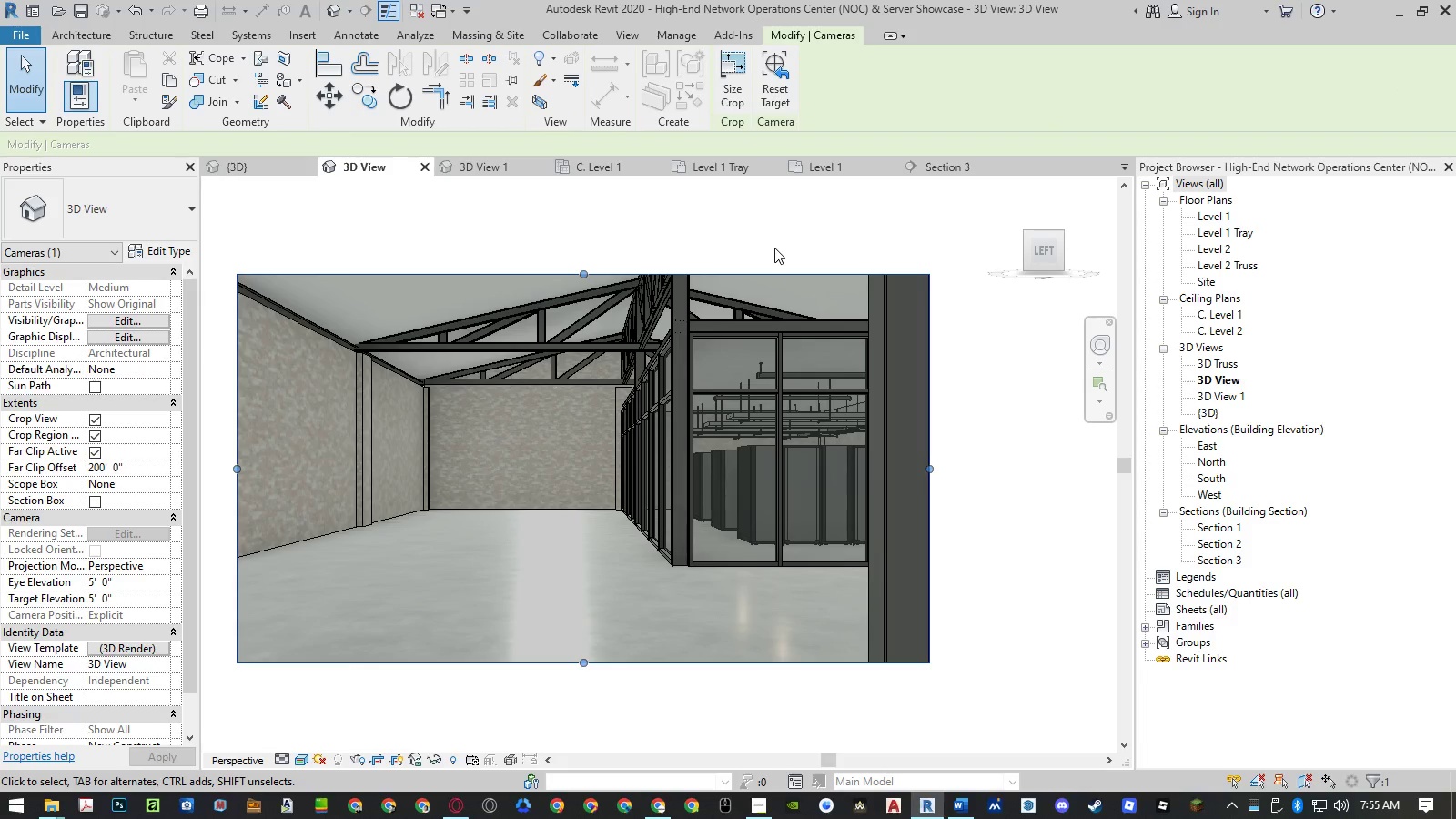 
left_click([774, 248])
 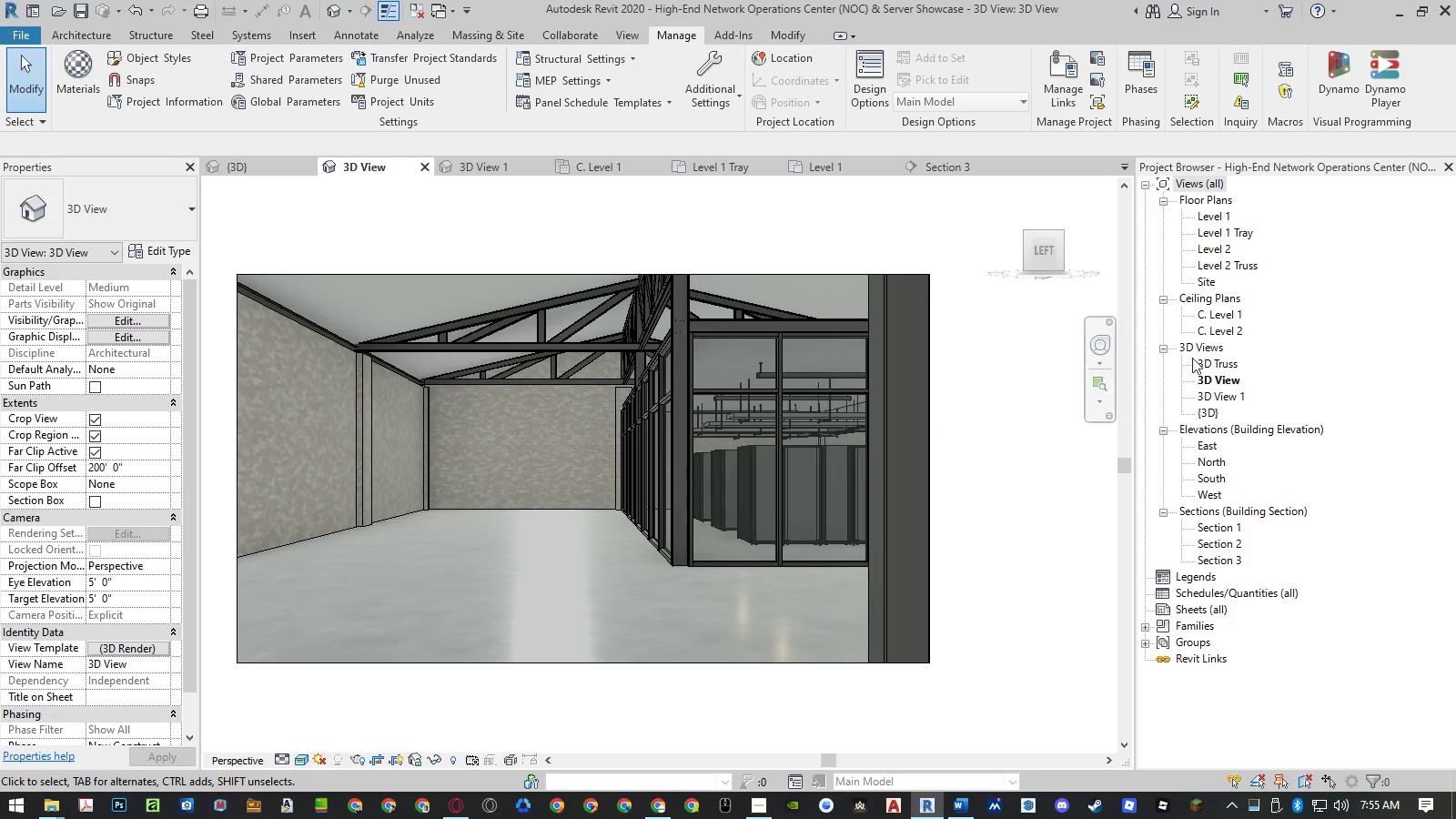 
right_click([1214, 380])
 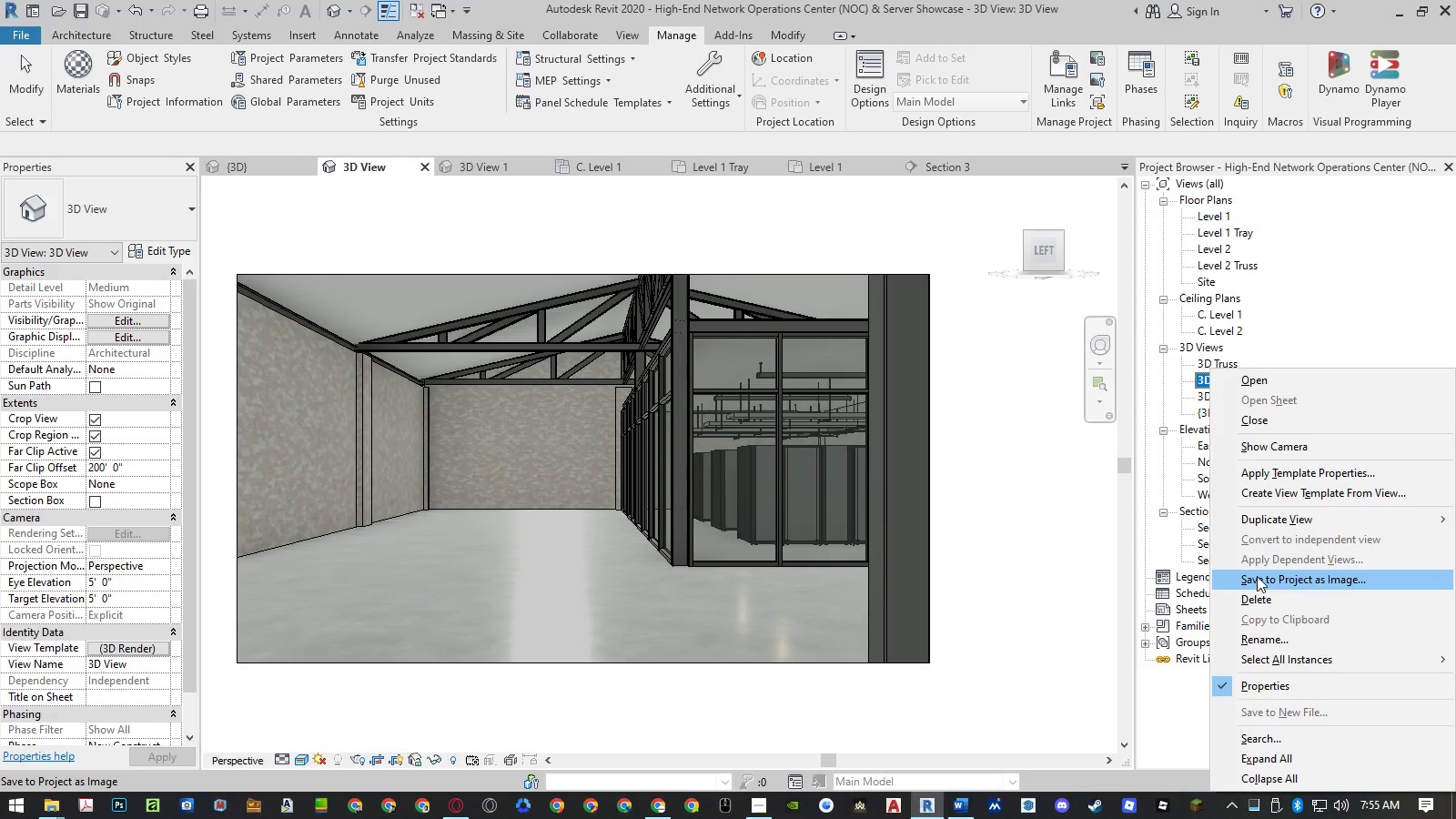 
wait(6.0)
 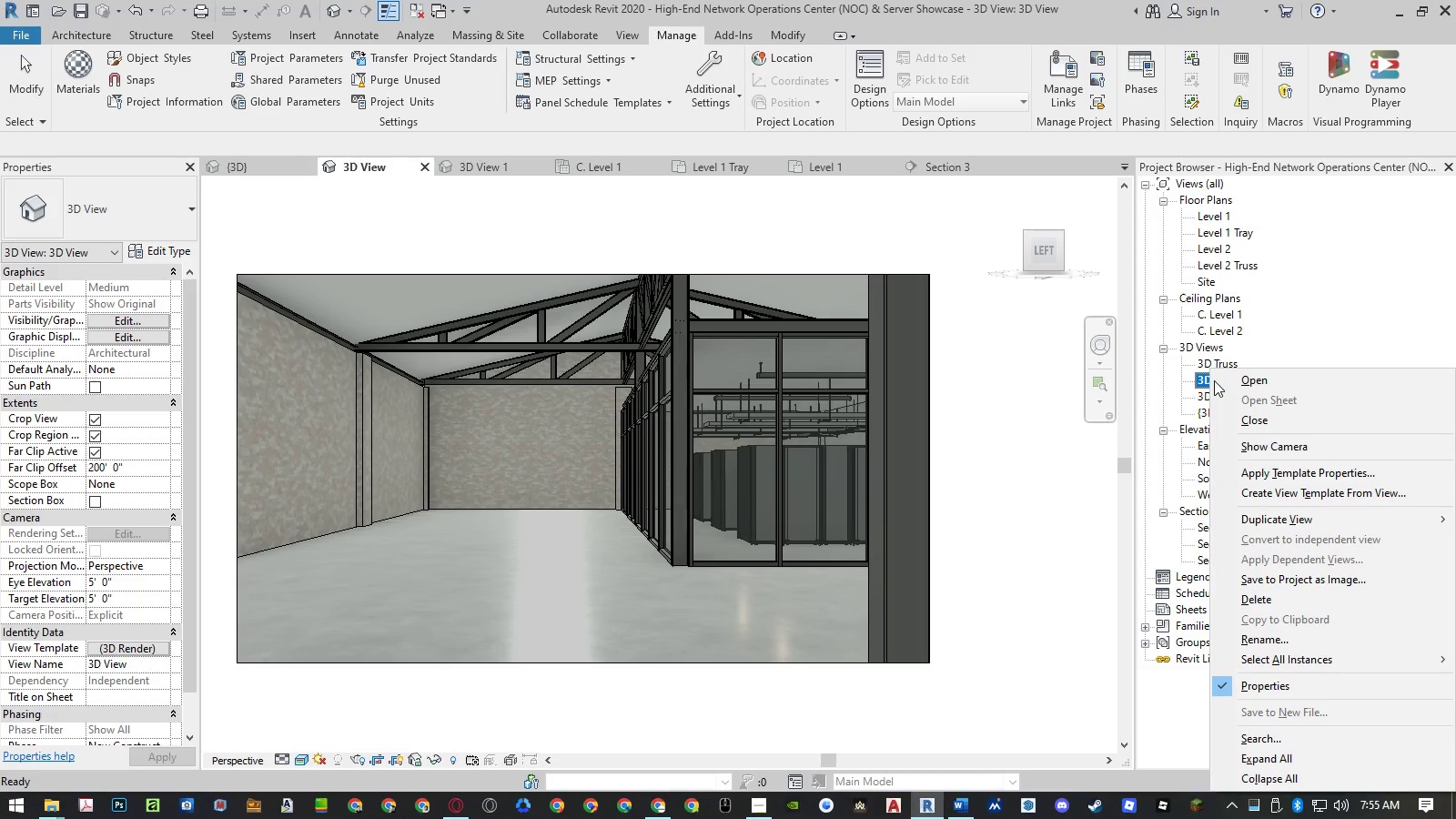 
left_click([1257, 576])
 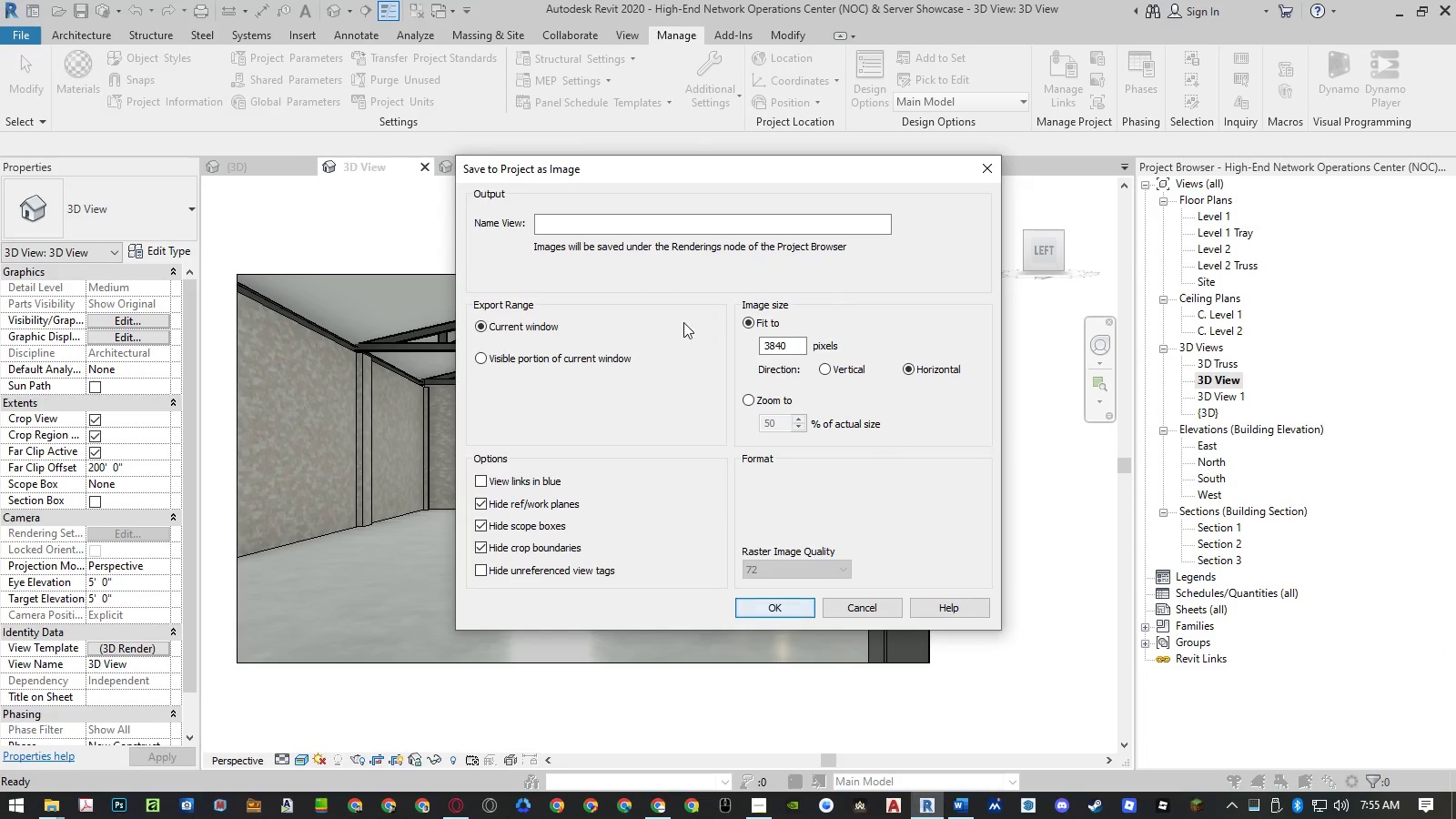 
left_click([670, 228])
 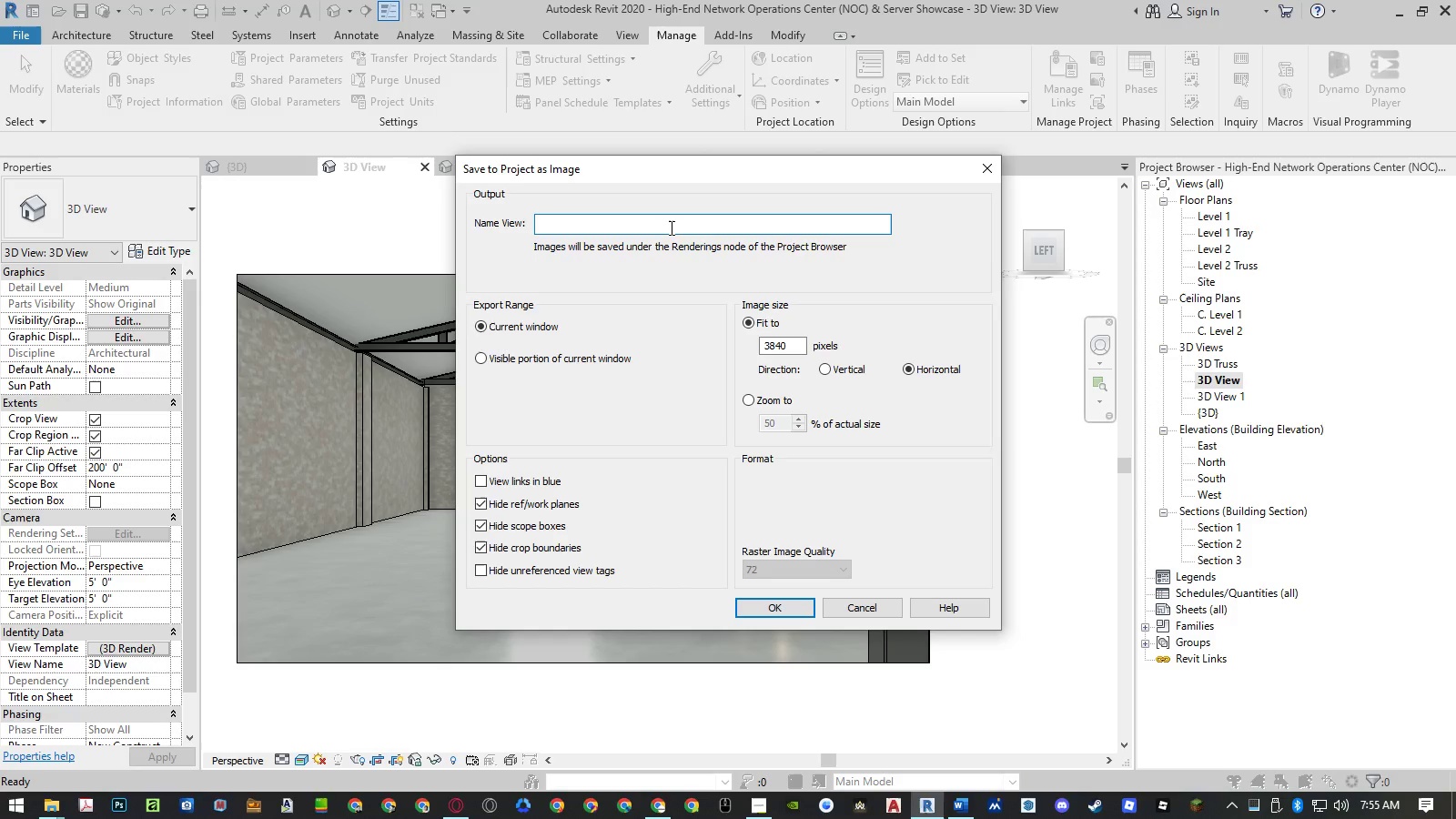 
key(Numpad1)
 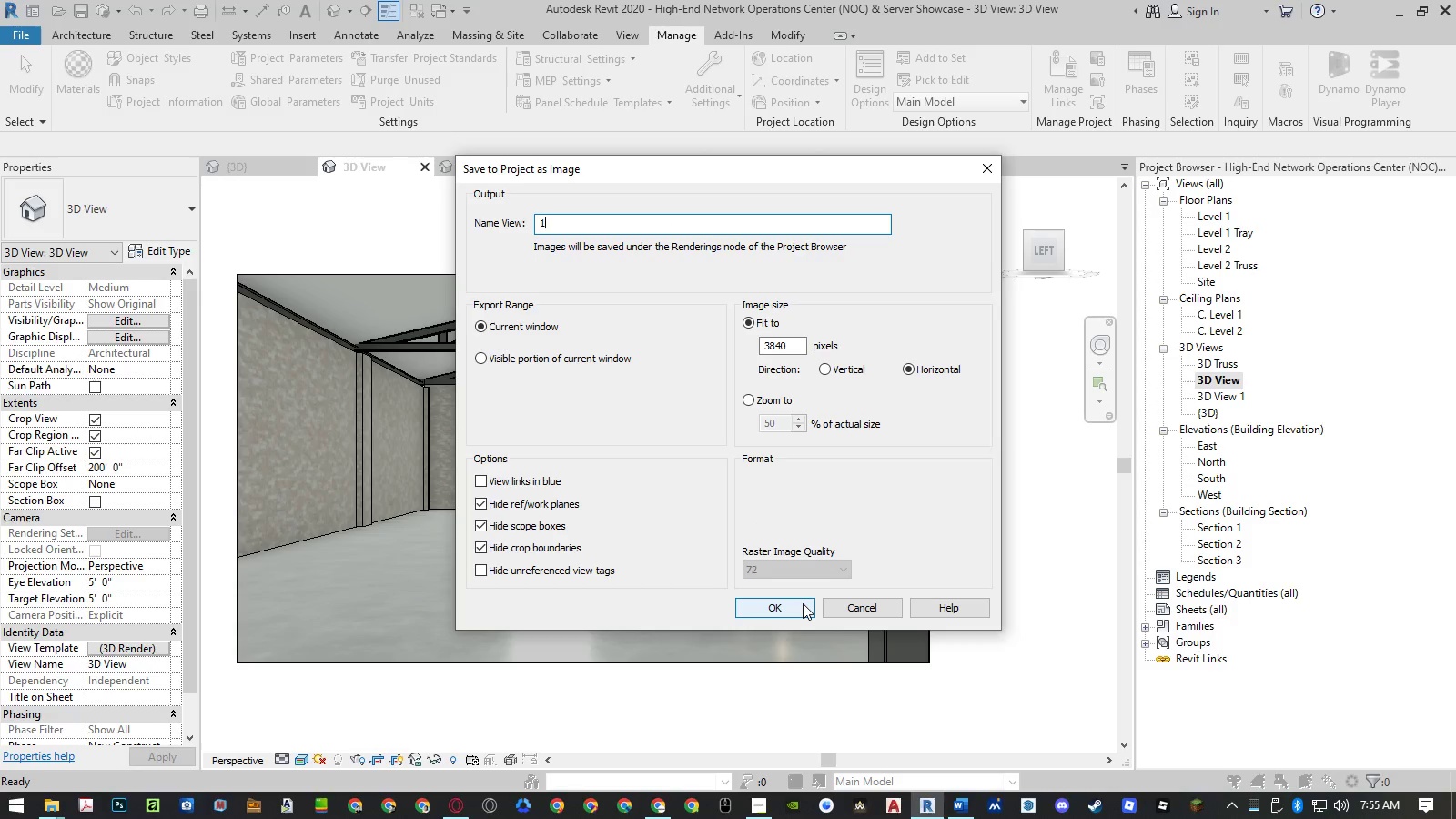 
left_click([803, 603])
 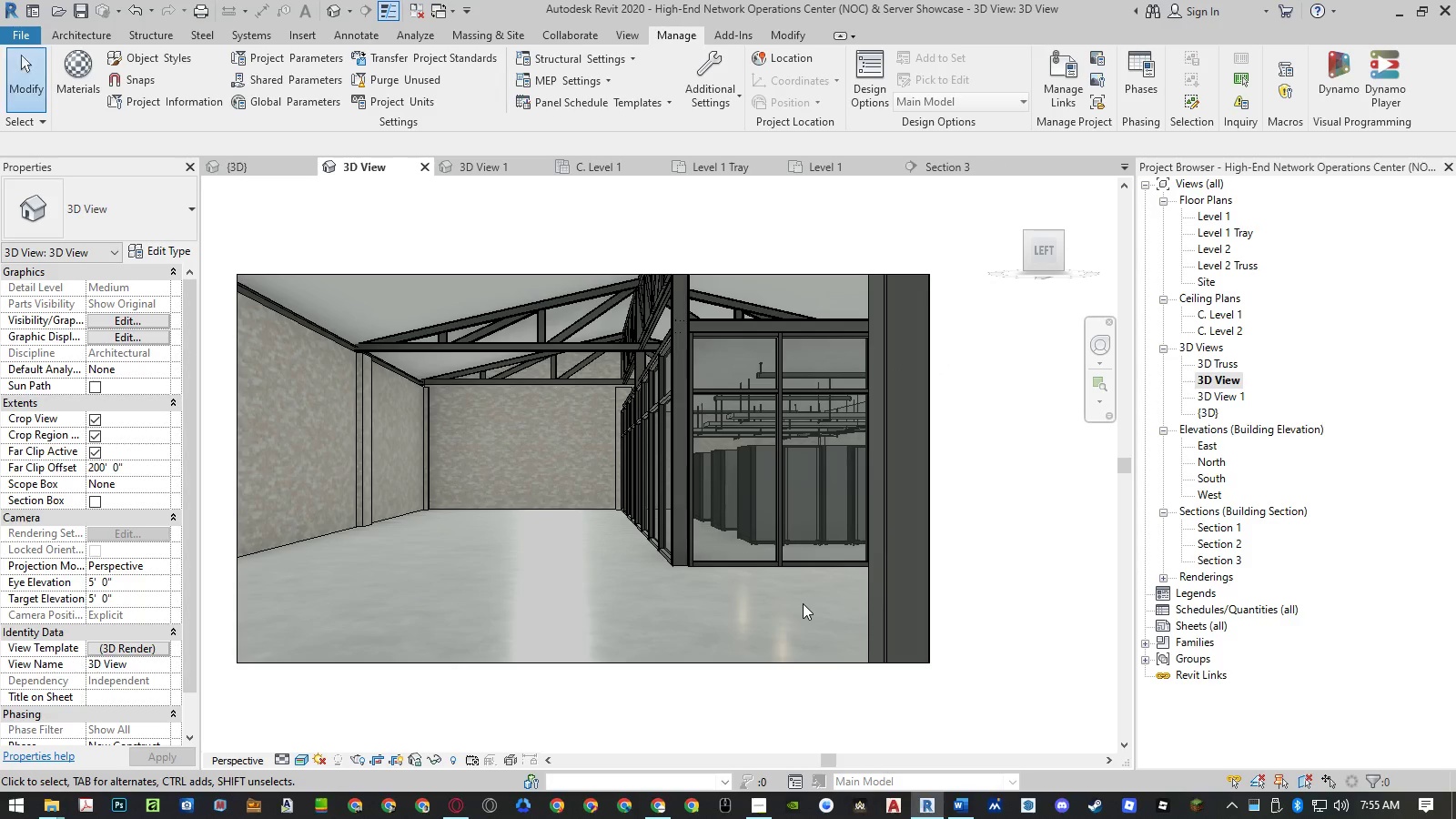 
wait(5.5)
 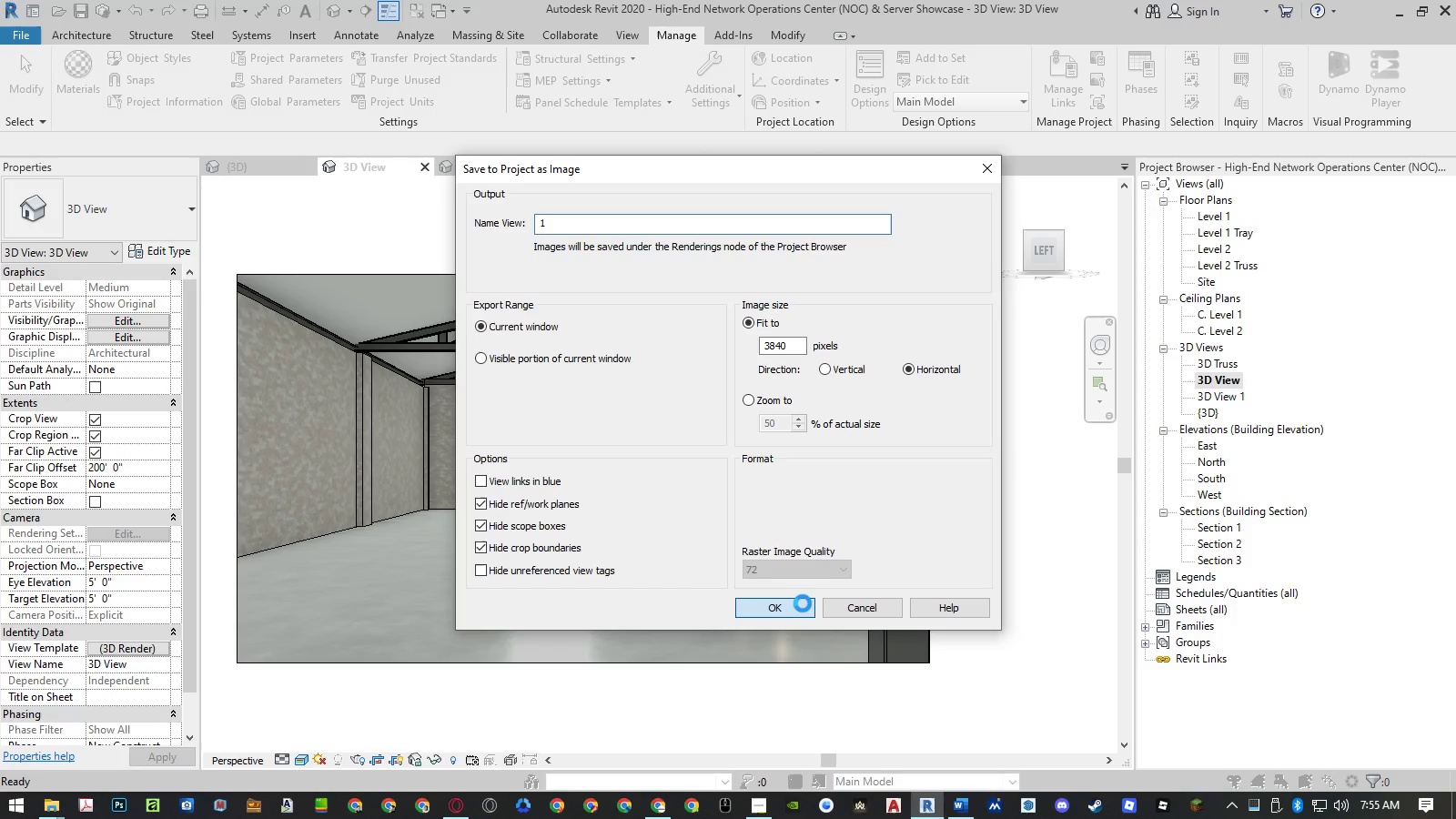 
left_click([1162, 575])
 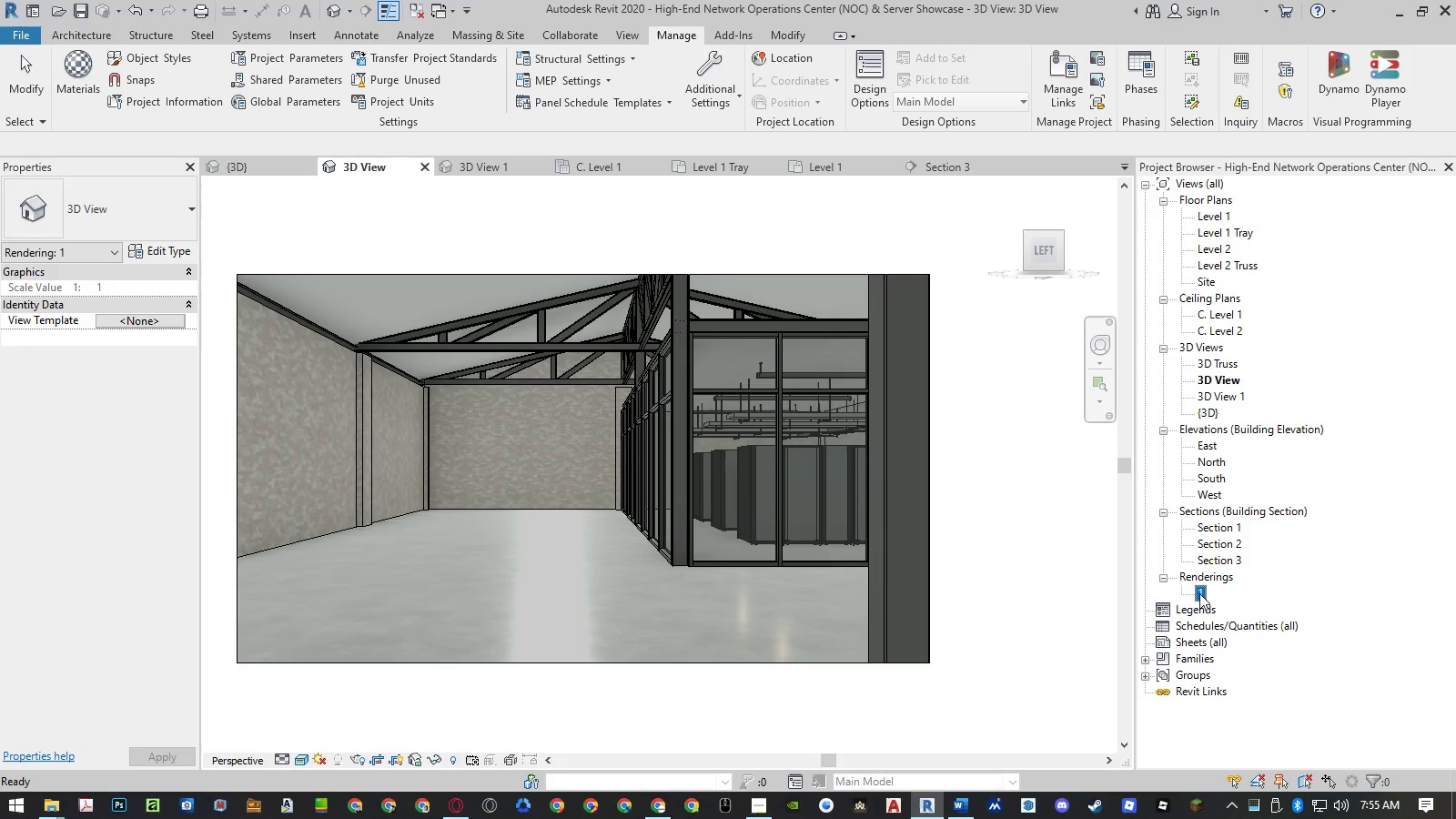 
double_click([1199, 593])
 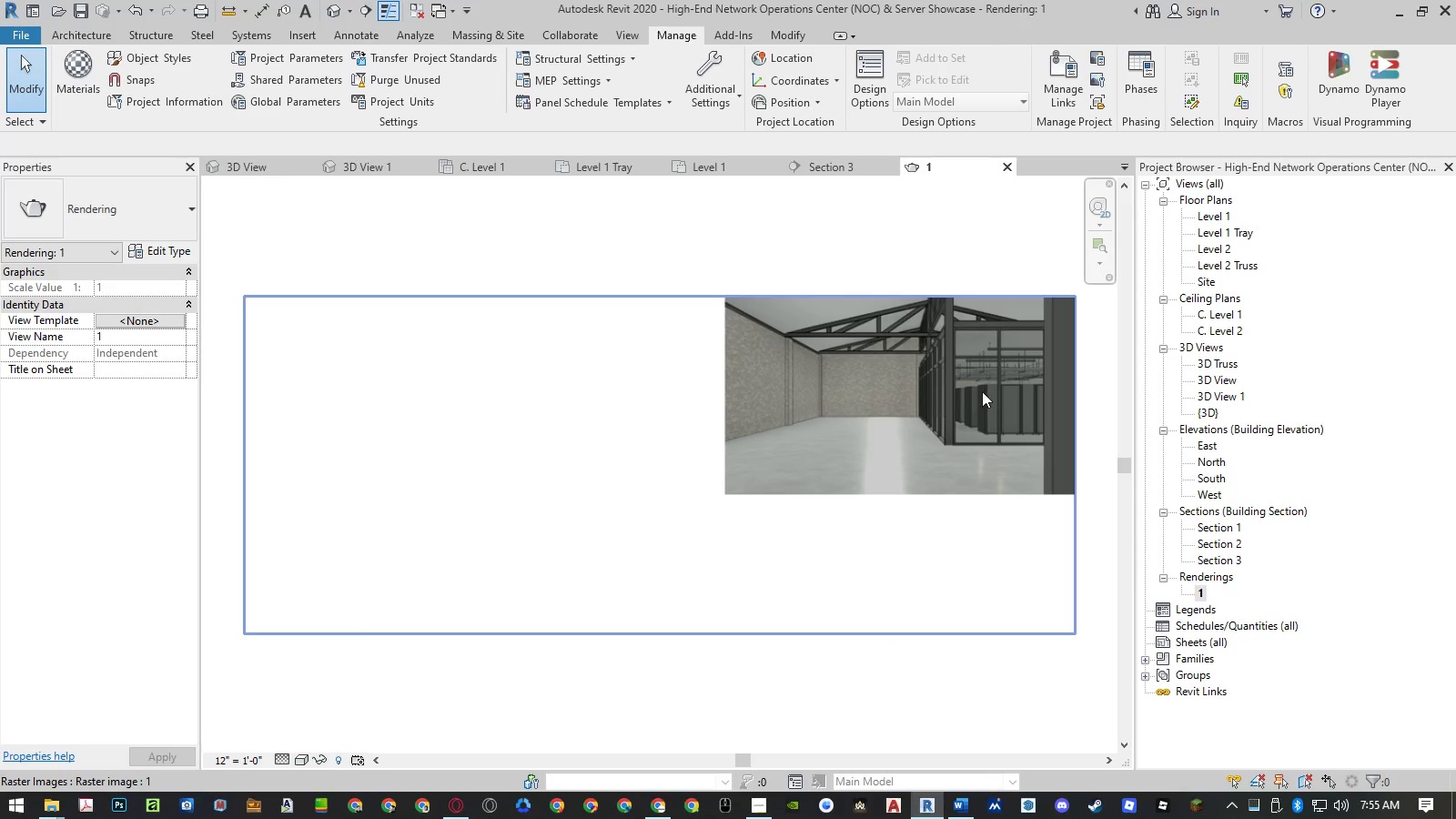 
left_click([980, 389])
 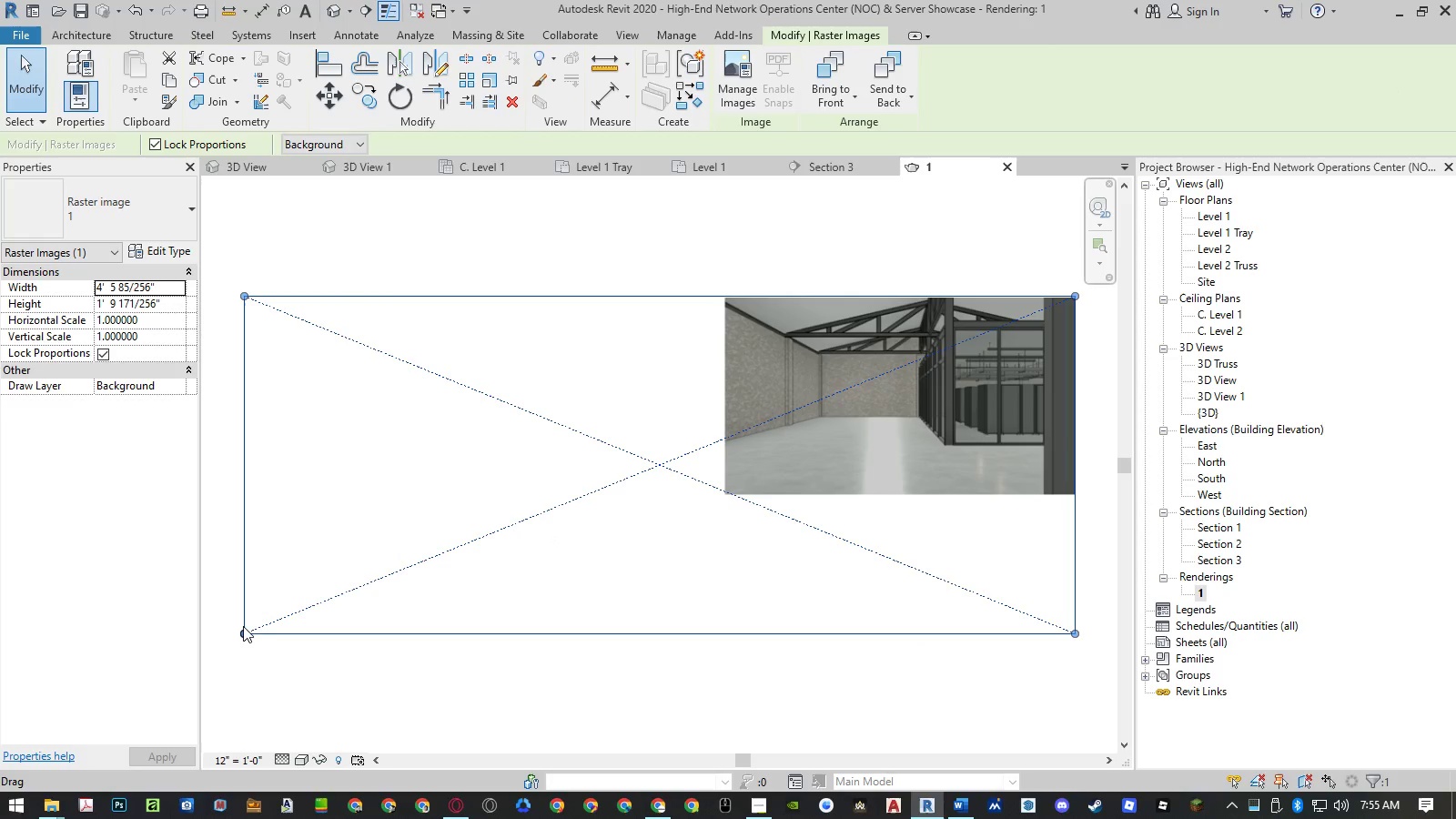 
left_click_drag(start_coordinate=[241, 632], to_coordinate=[392, 606])
 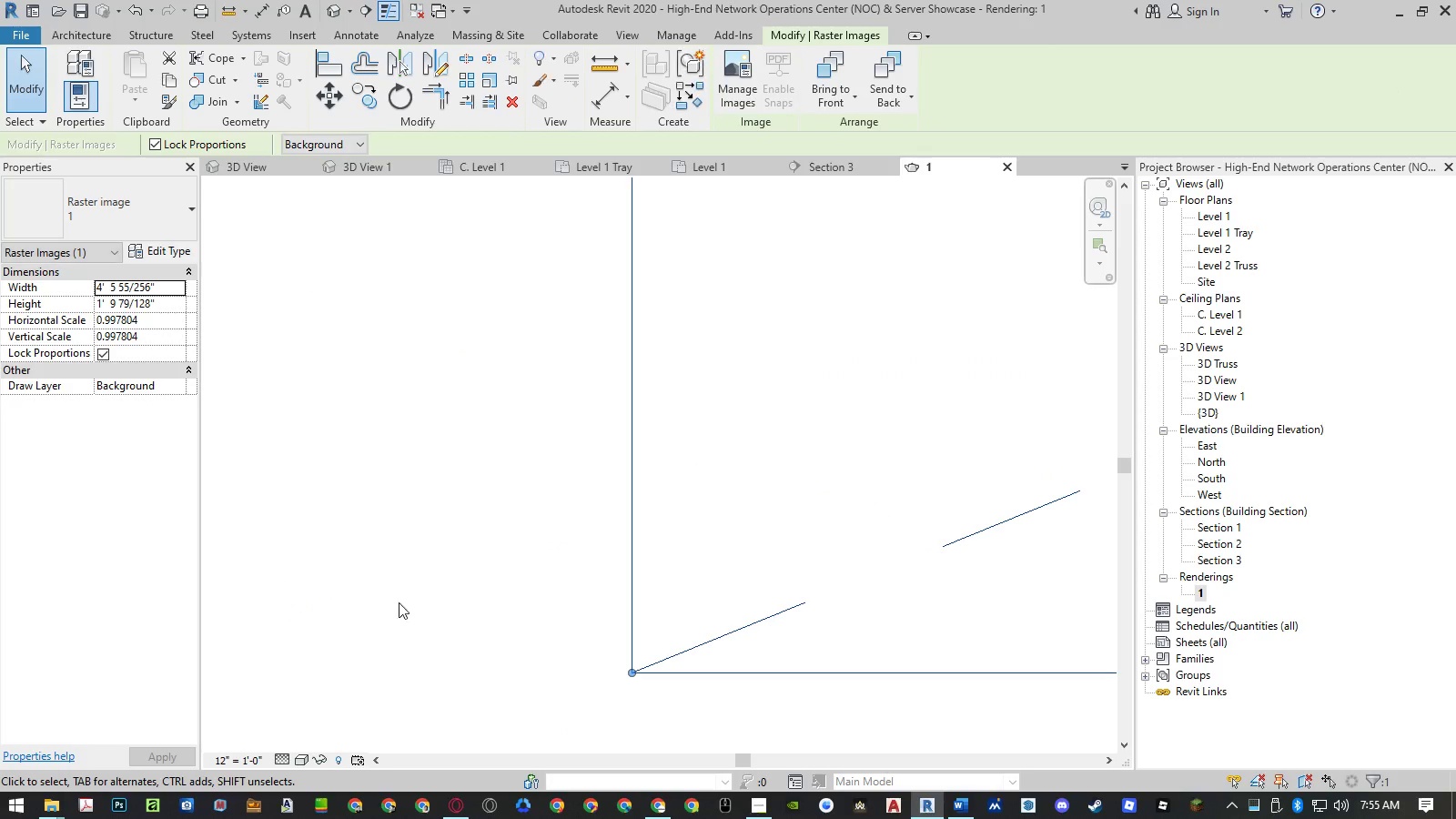 
scroll: coordinate [241, 632], scroll_direction: up, amount: 32.0
 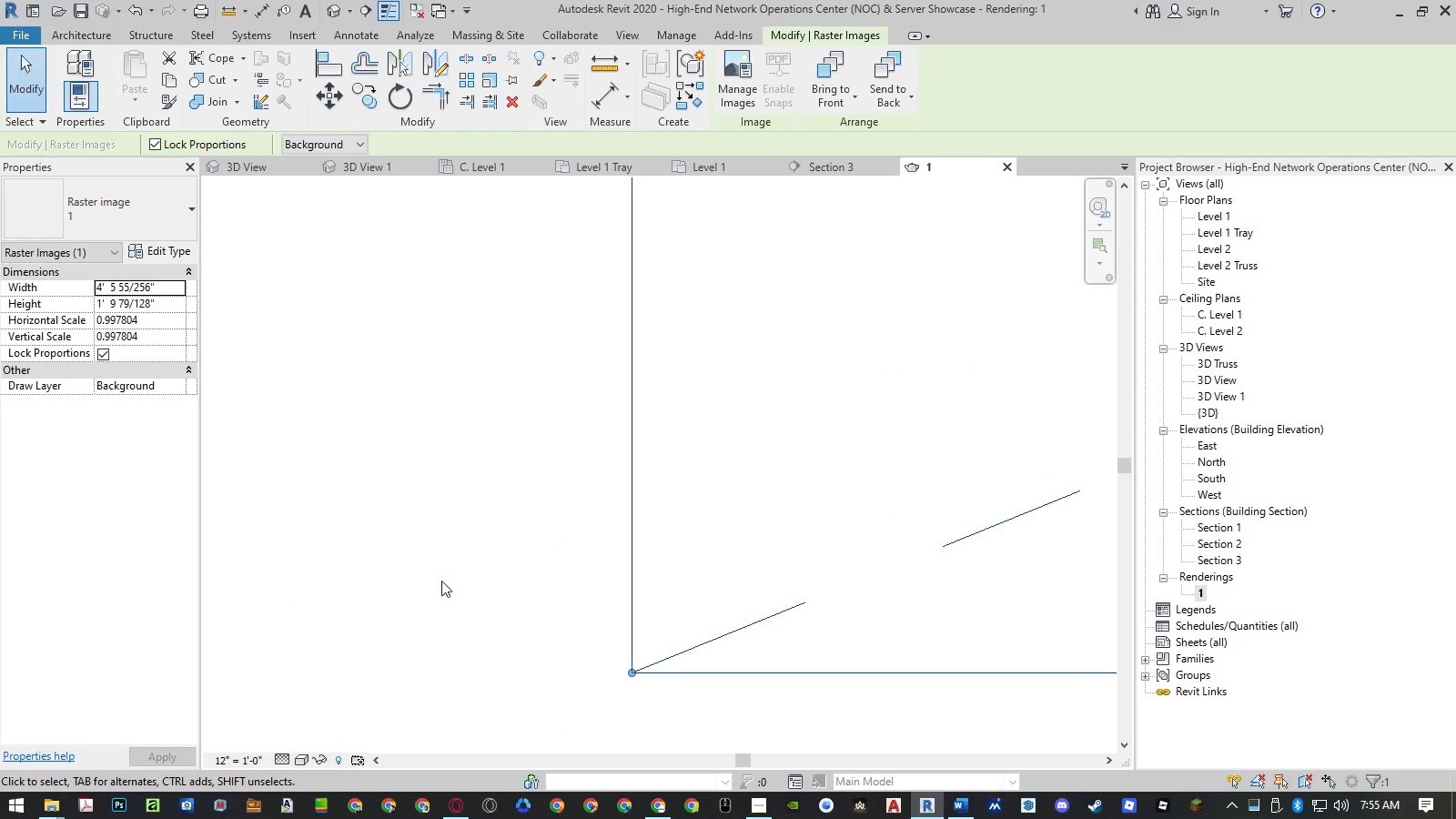 
double_click([444, 580])
 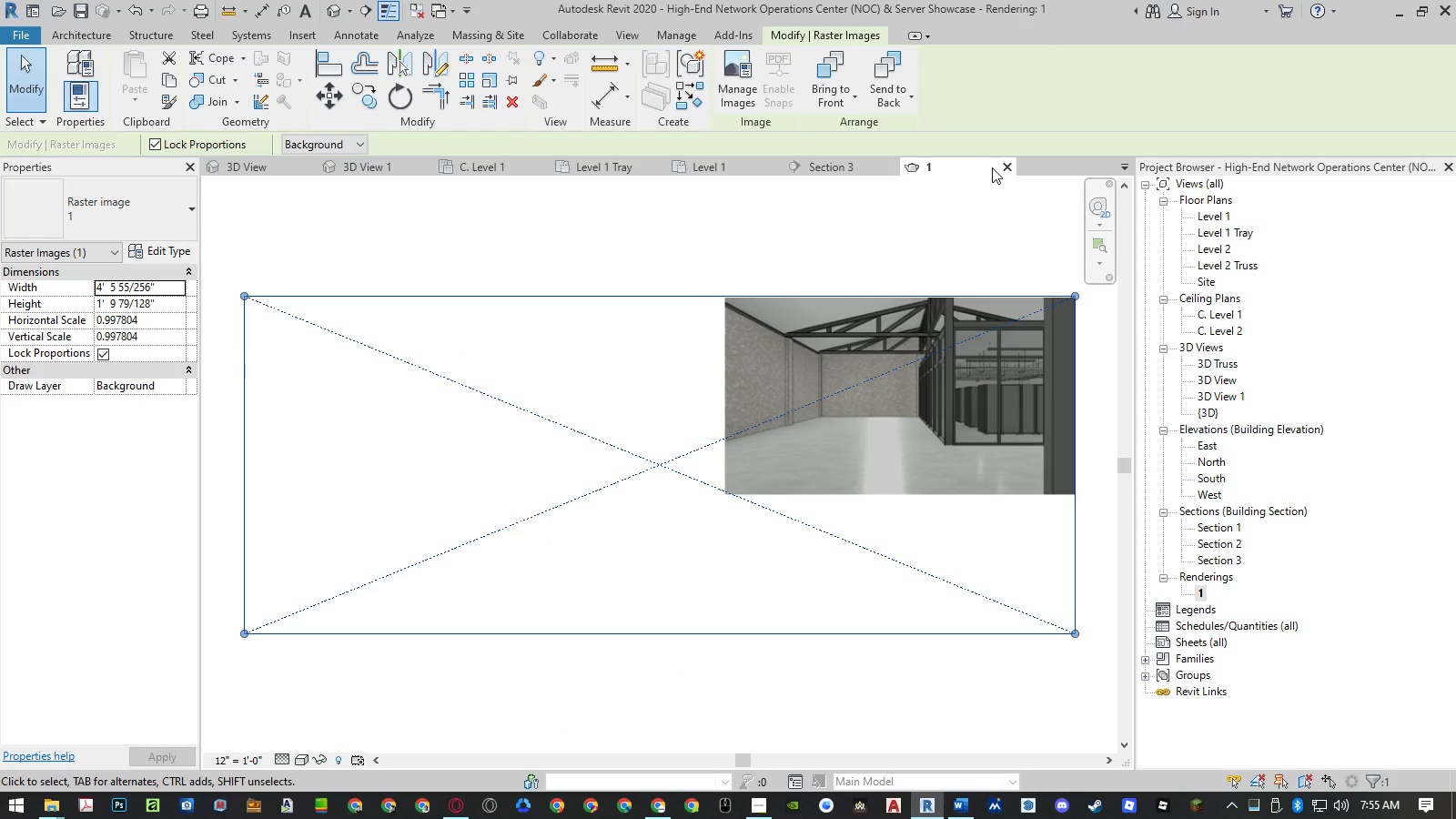 
left_click([1001, 166])
 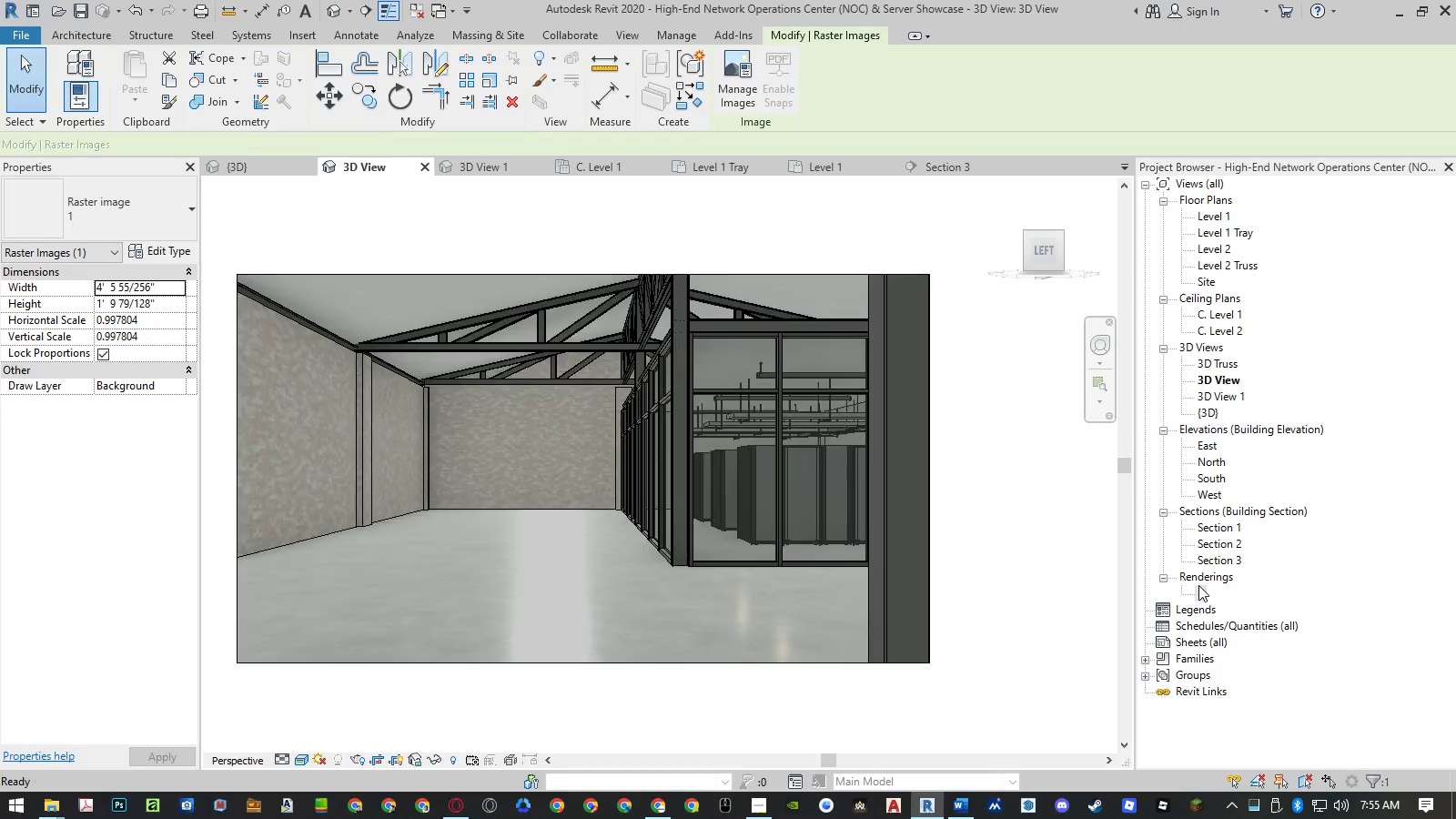 
right_click([1198, 590])
 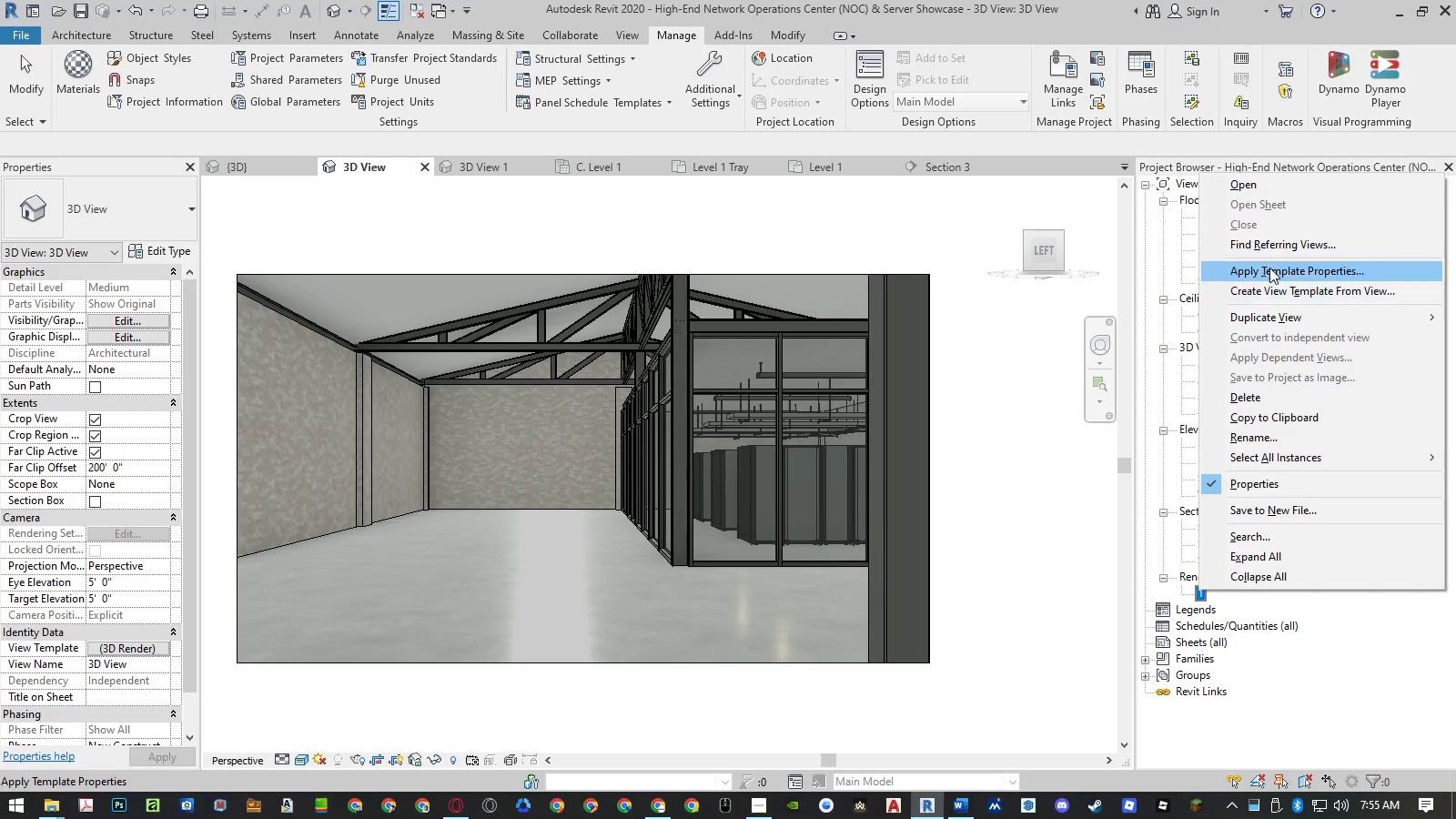 
left_click([1263, 396])
 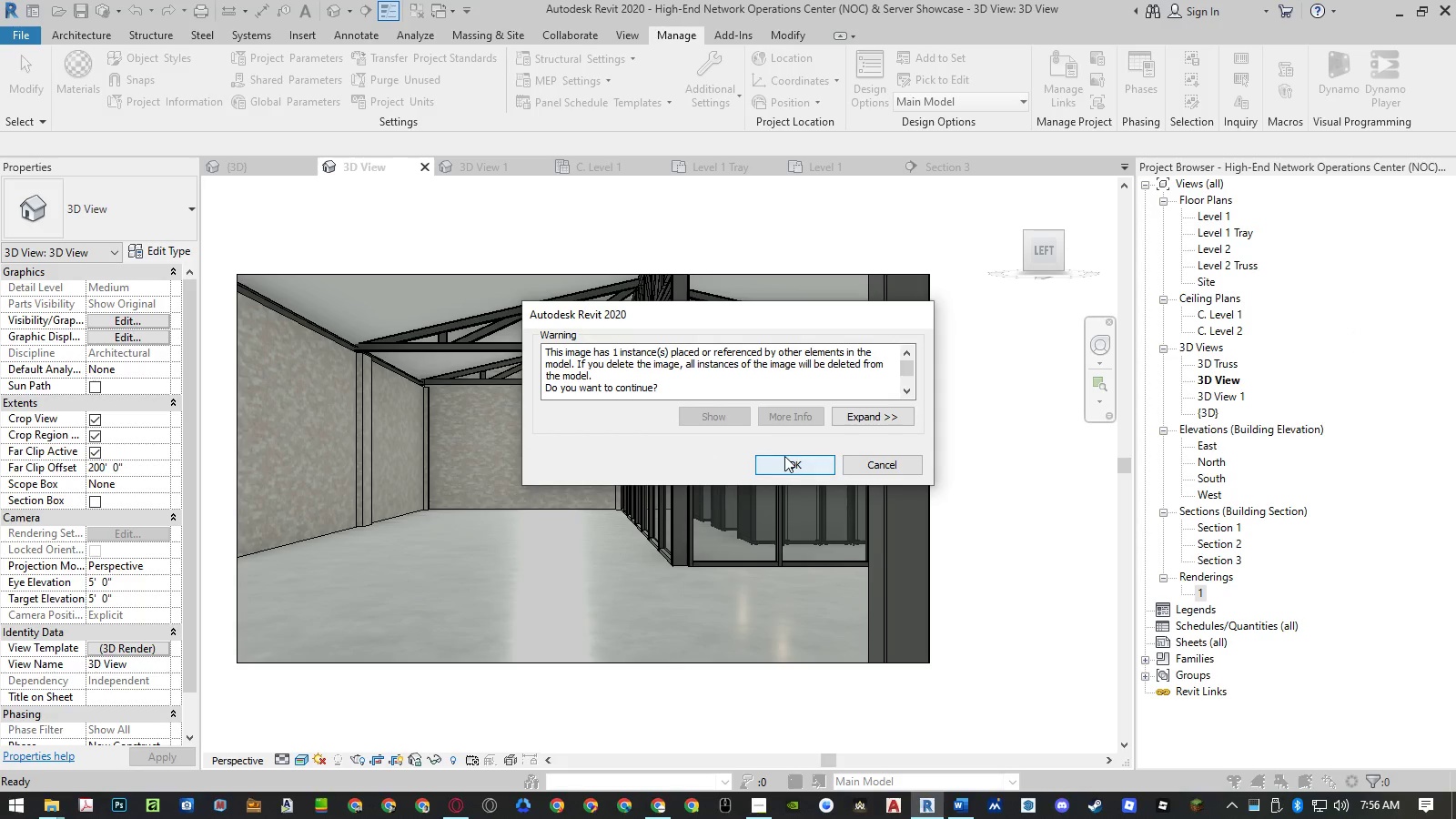 
left_click([785, 464])
 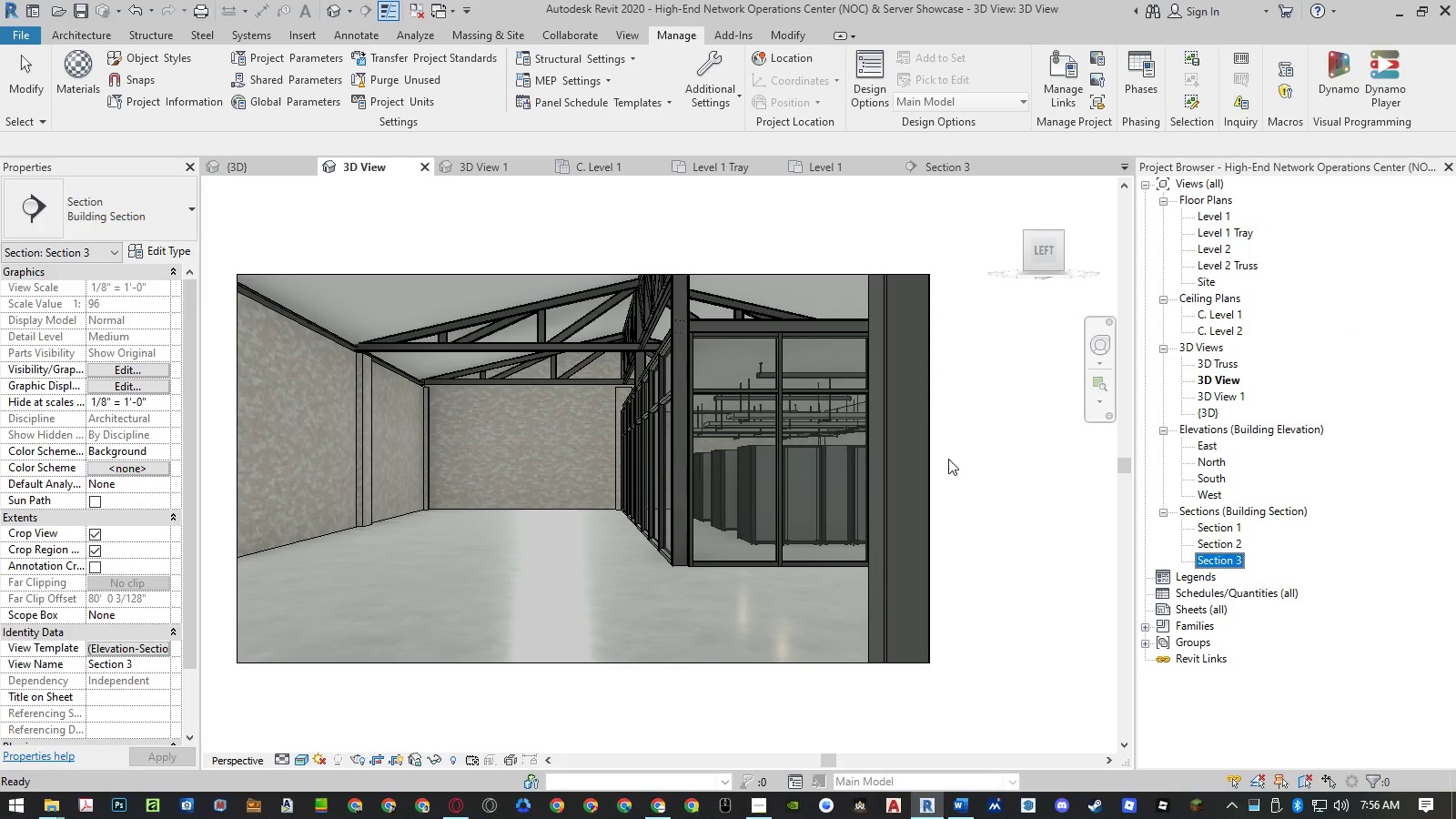 
left_click([948, 458])
 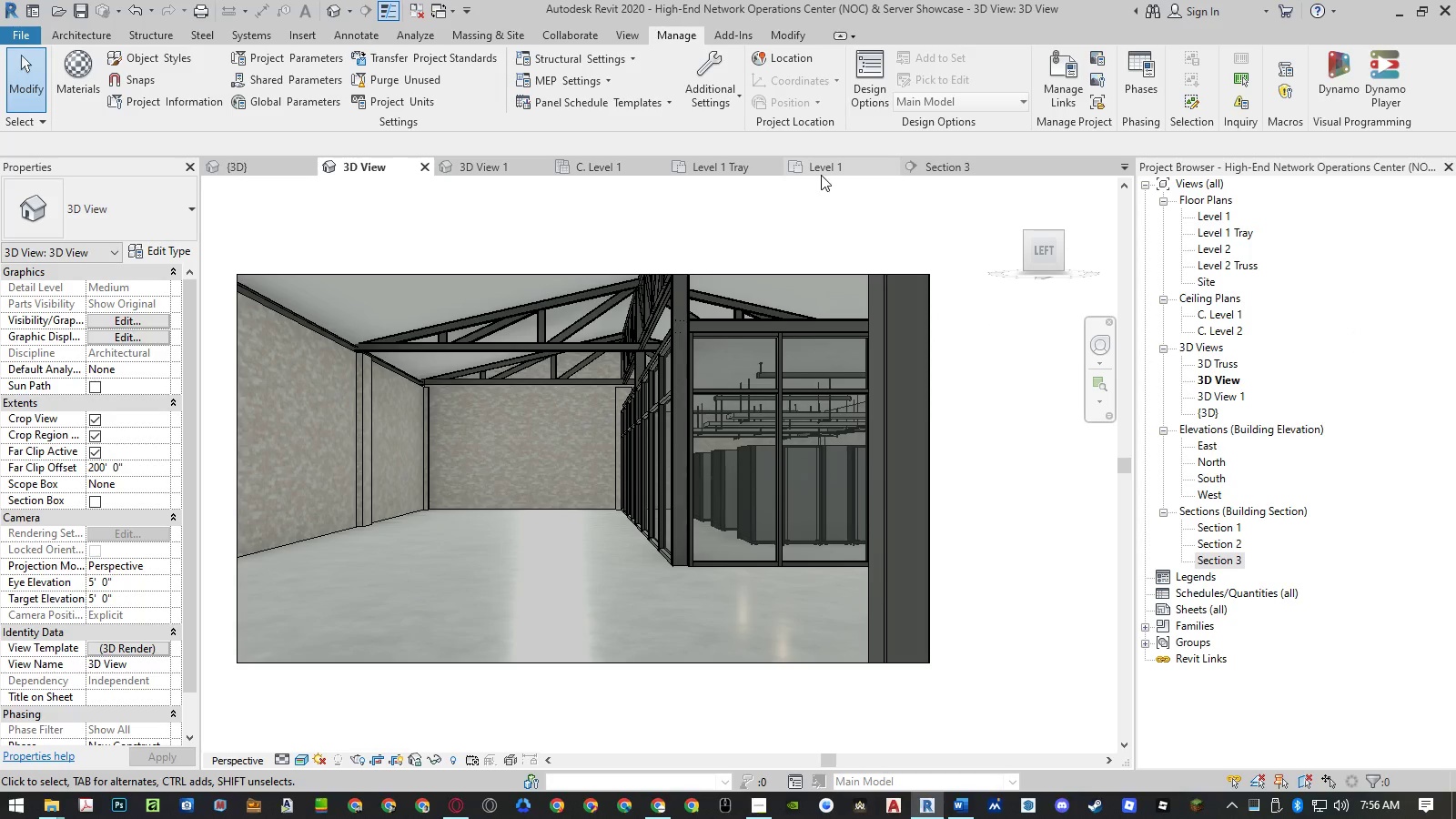 
left_click([821, 175])
 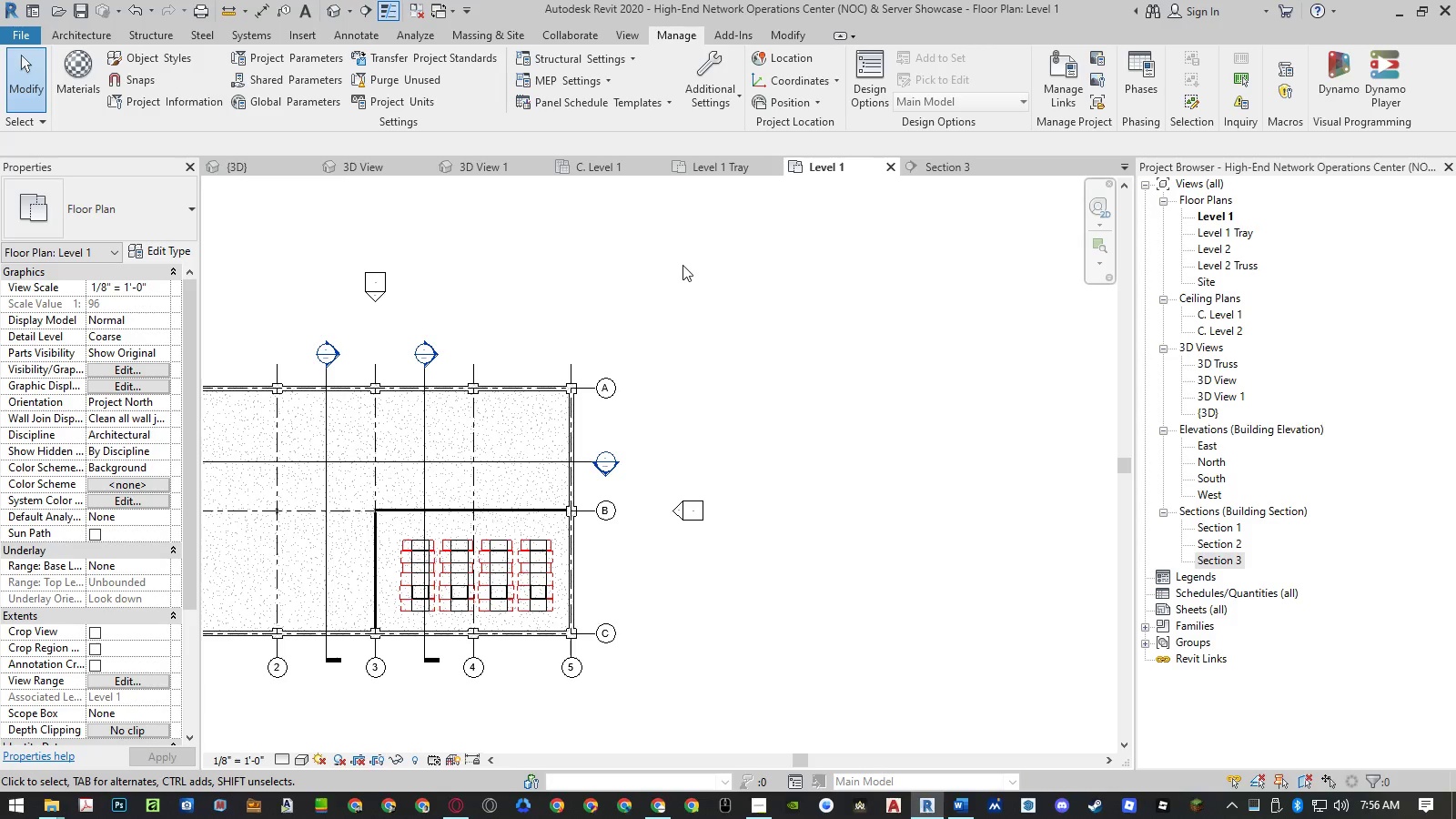 
left_click([682, 265])
 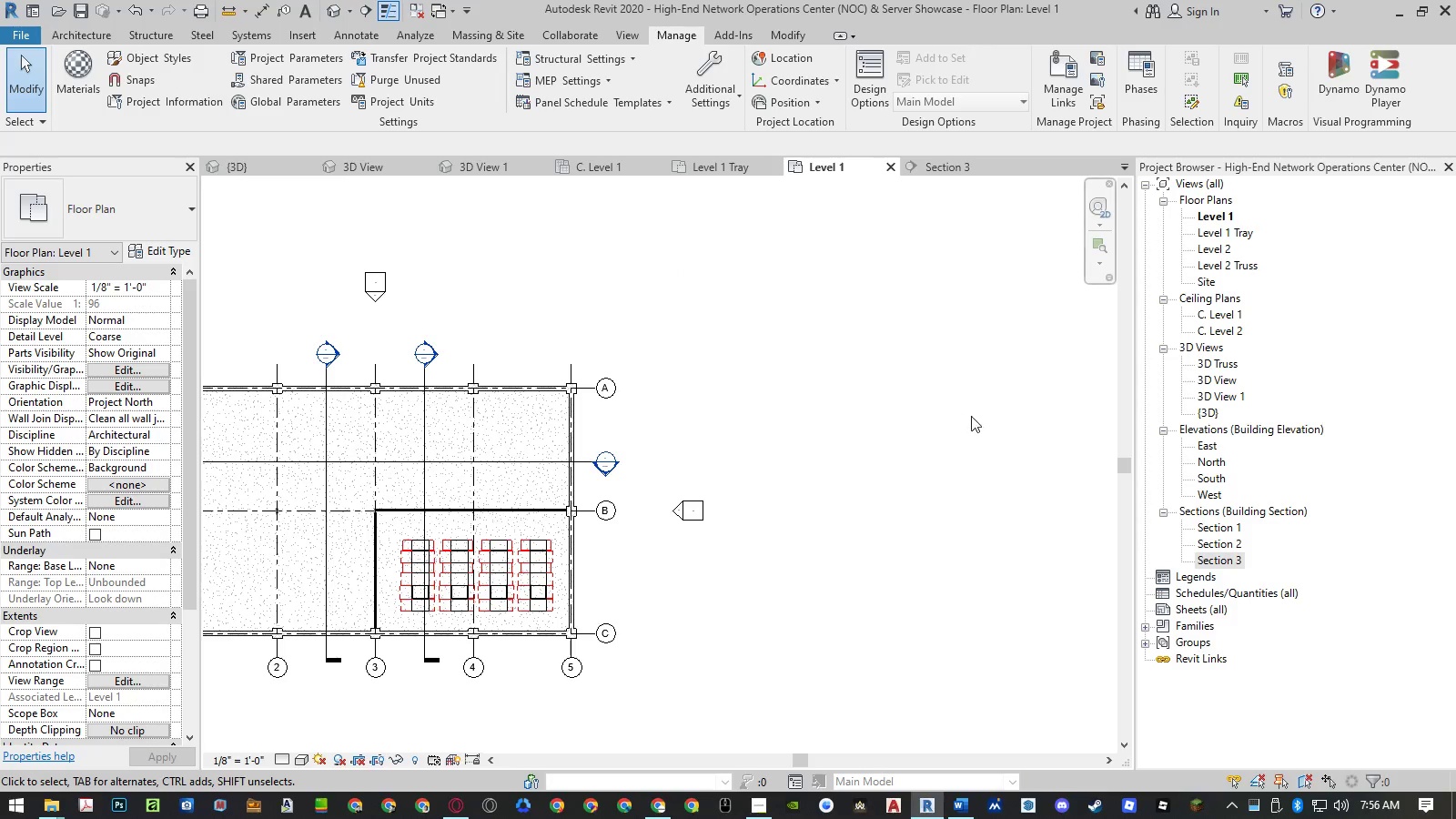 
scroll: coordinate [971, 416], scroll_direction: down, amount: 3.0
 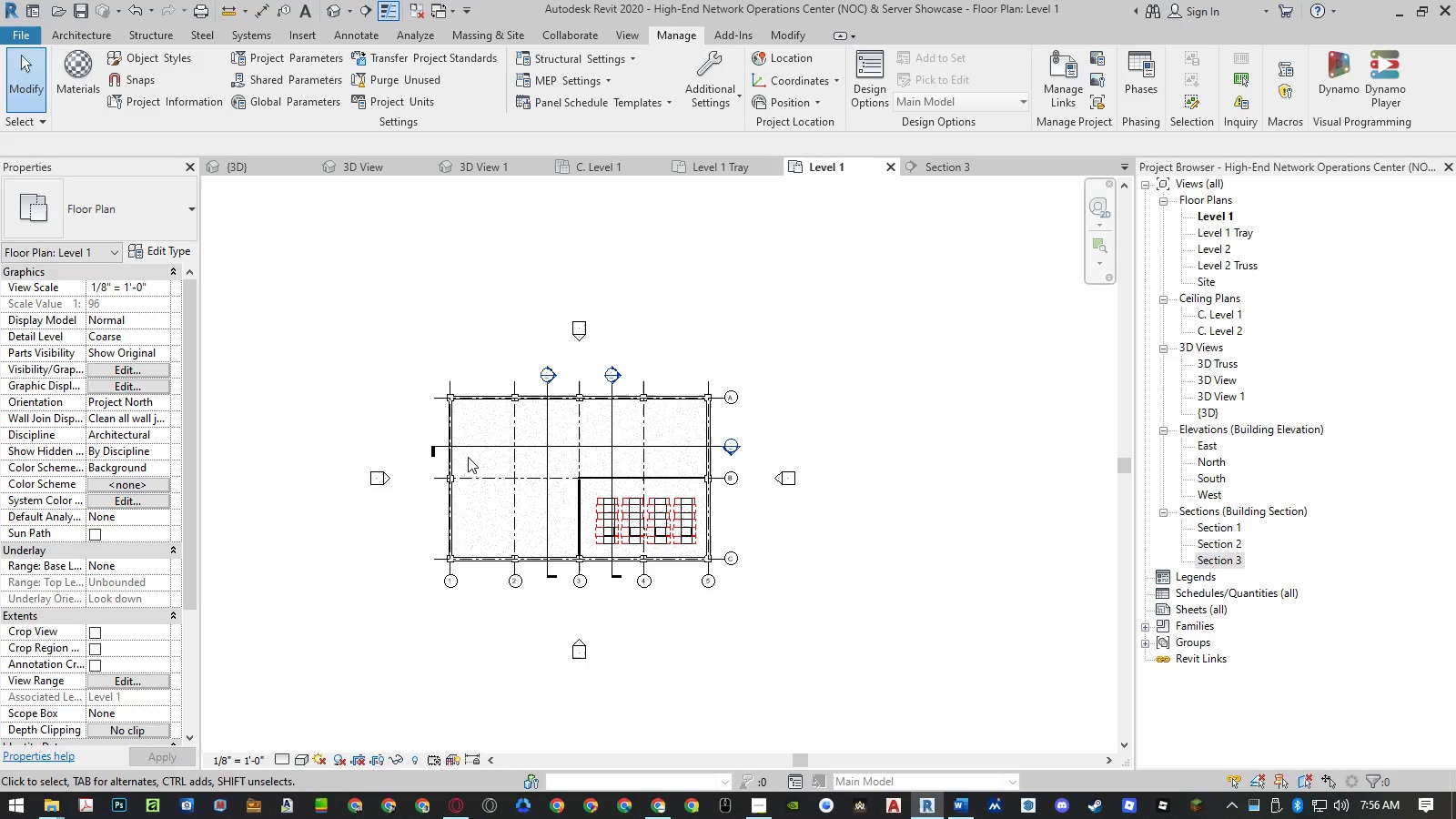 
scroll: coordinate [445, 458], scroll_direction: up, amount: 3.0
 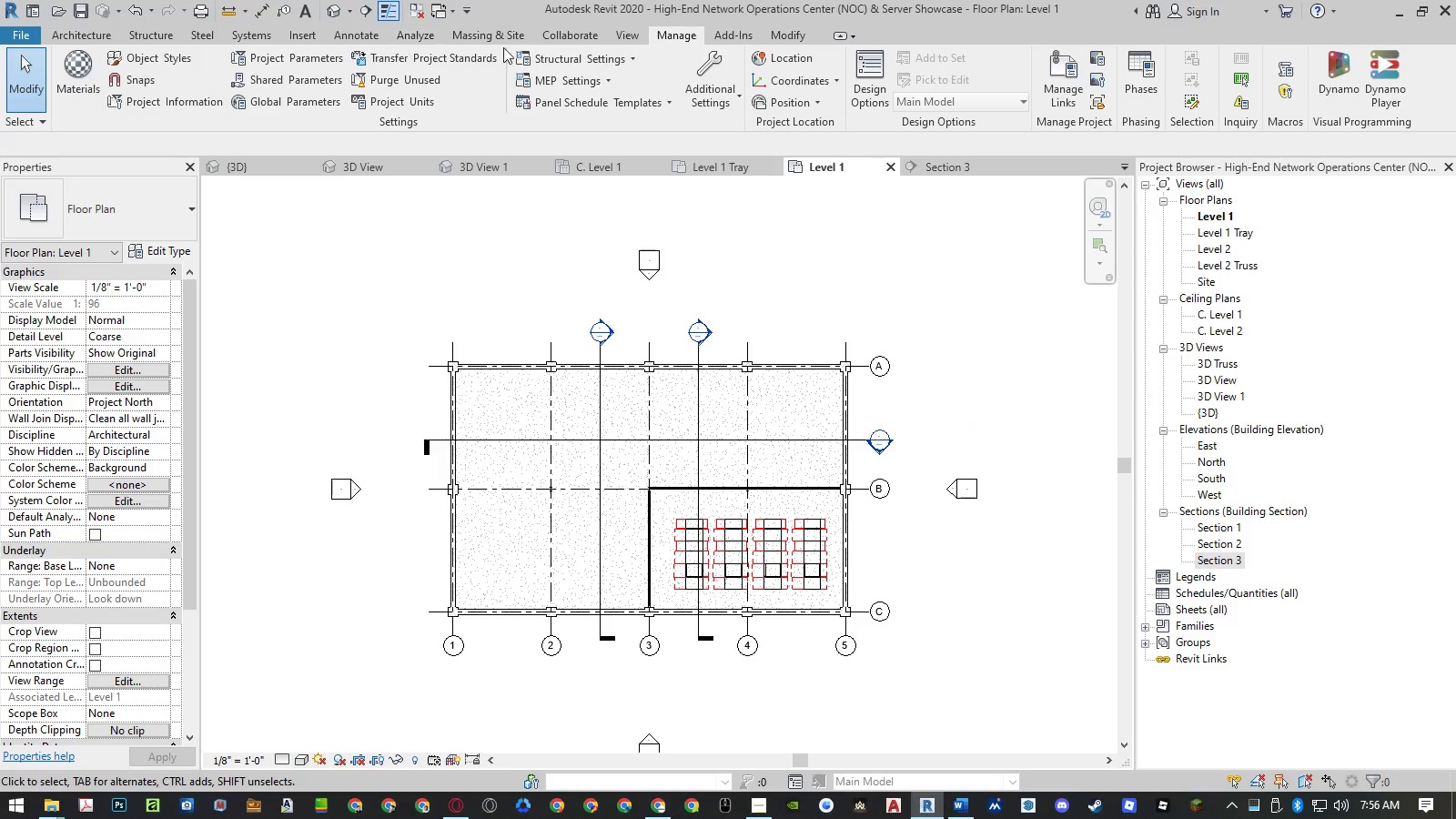 
left_click([622, 32])
 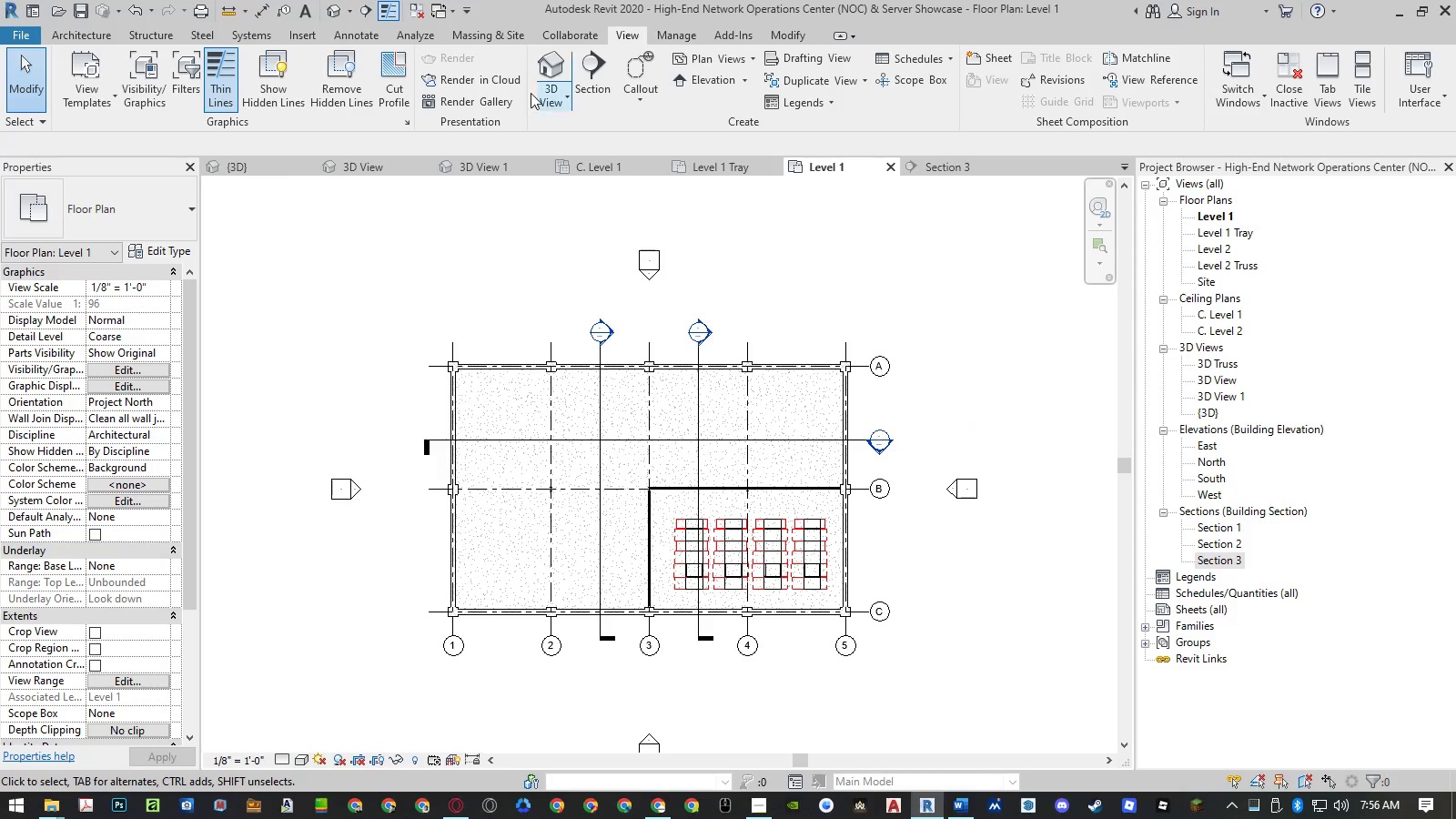 
left_click([539, 104])
 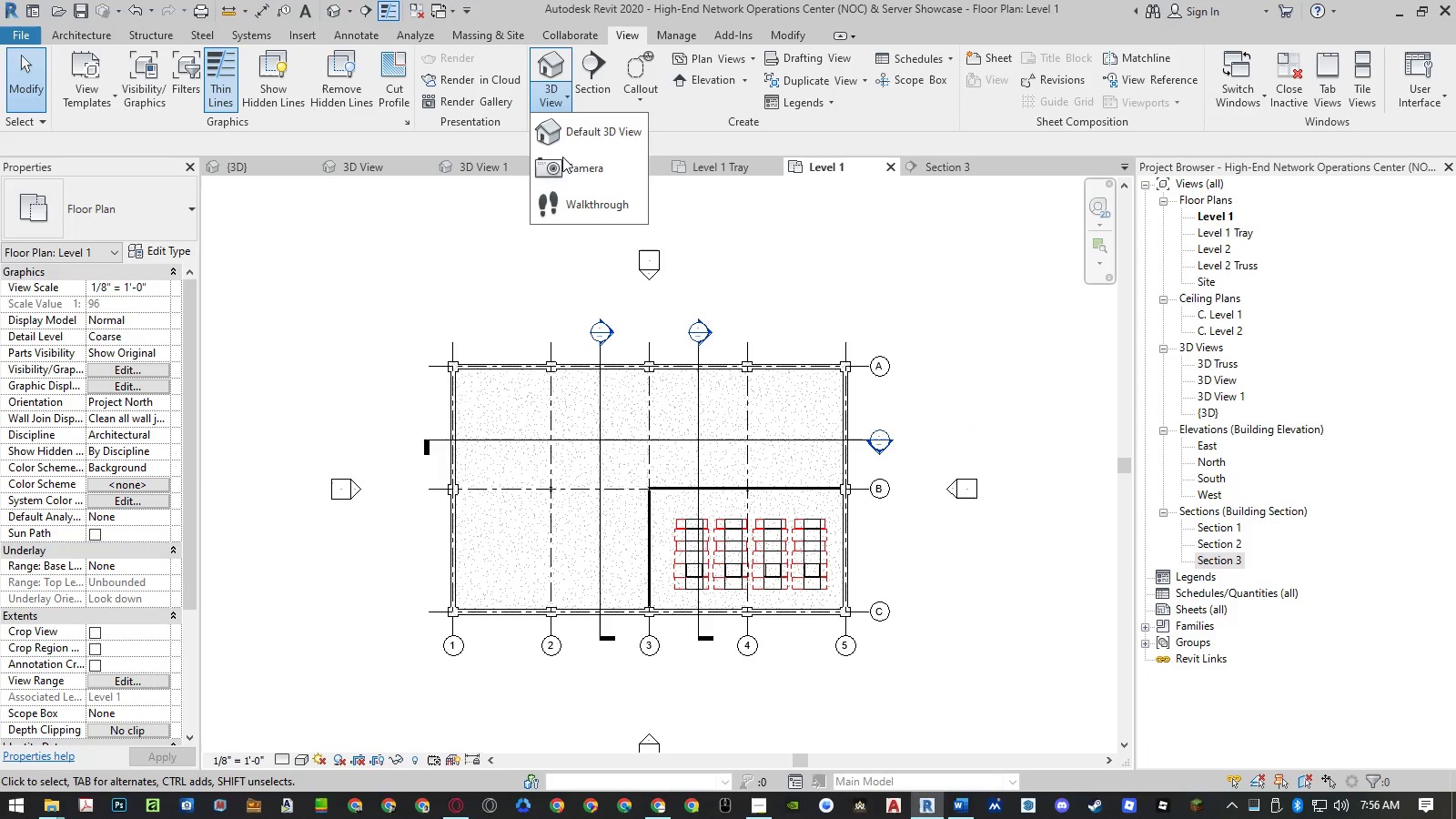 
left_click([564, 162])
 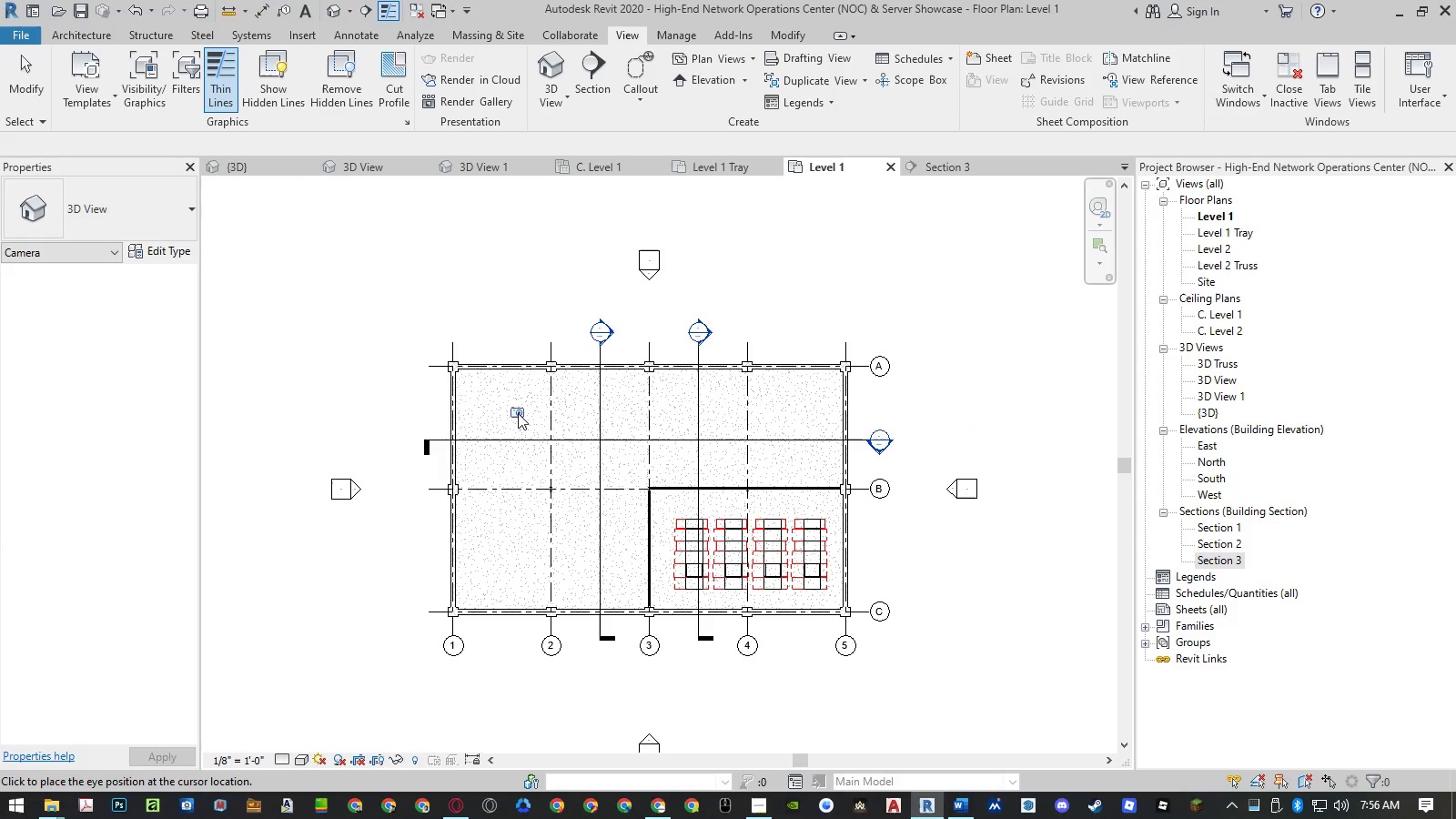 
left_click([518, 413])
 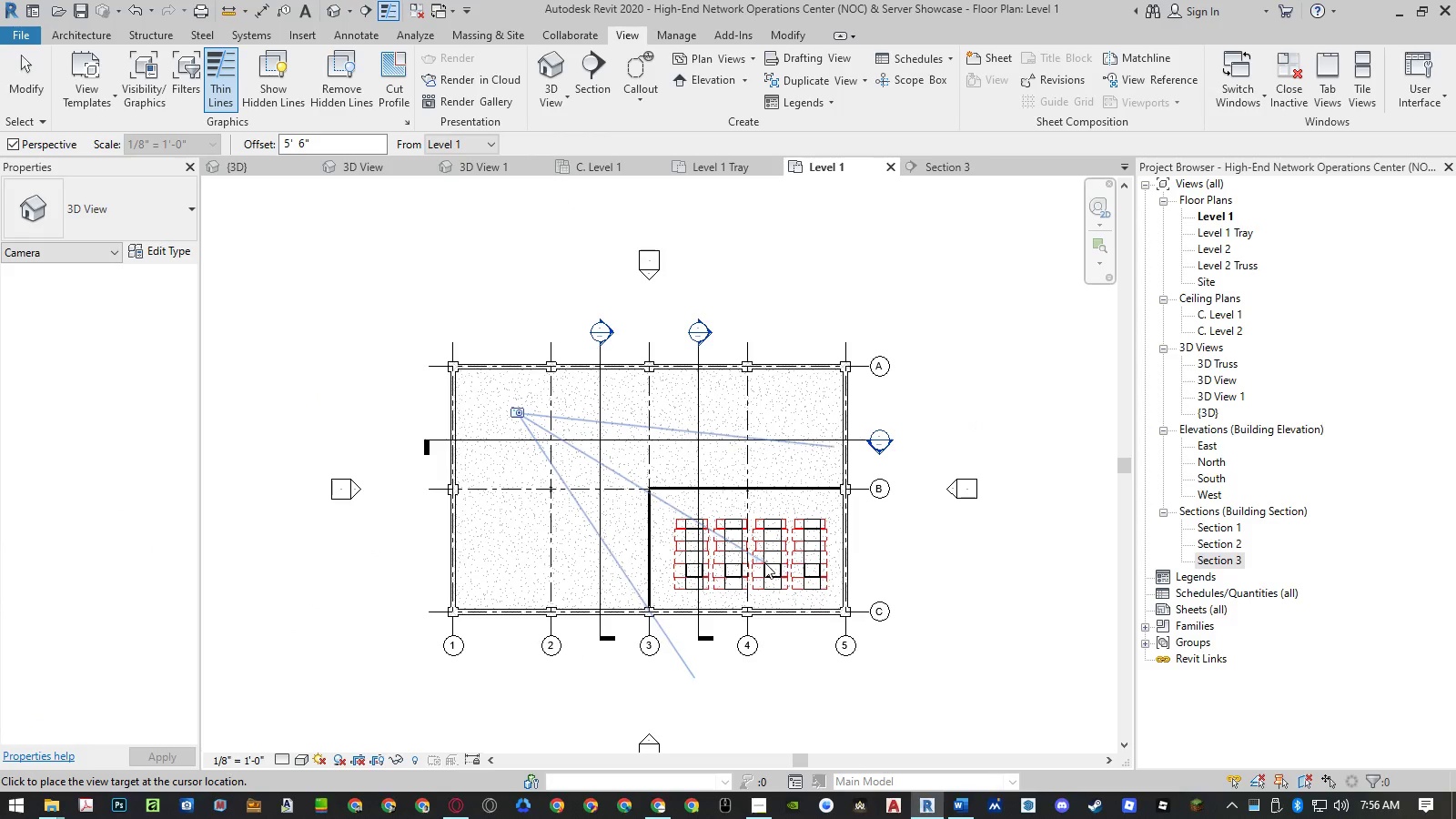 
left_click([765, 562])
 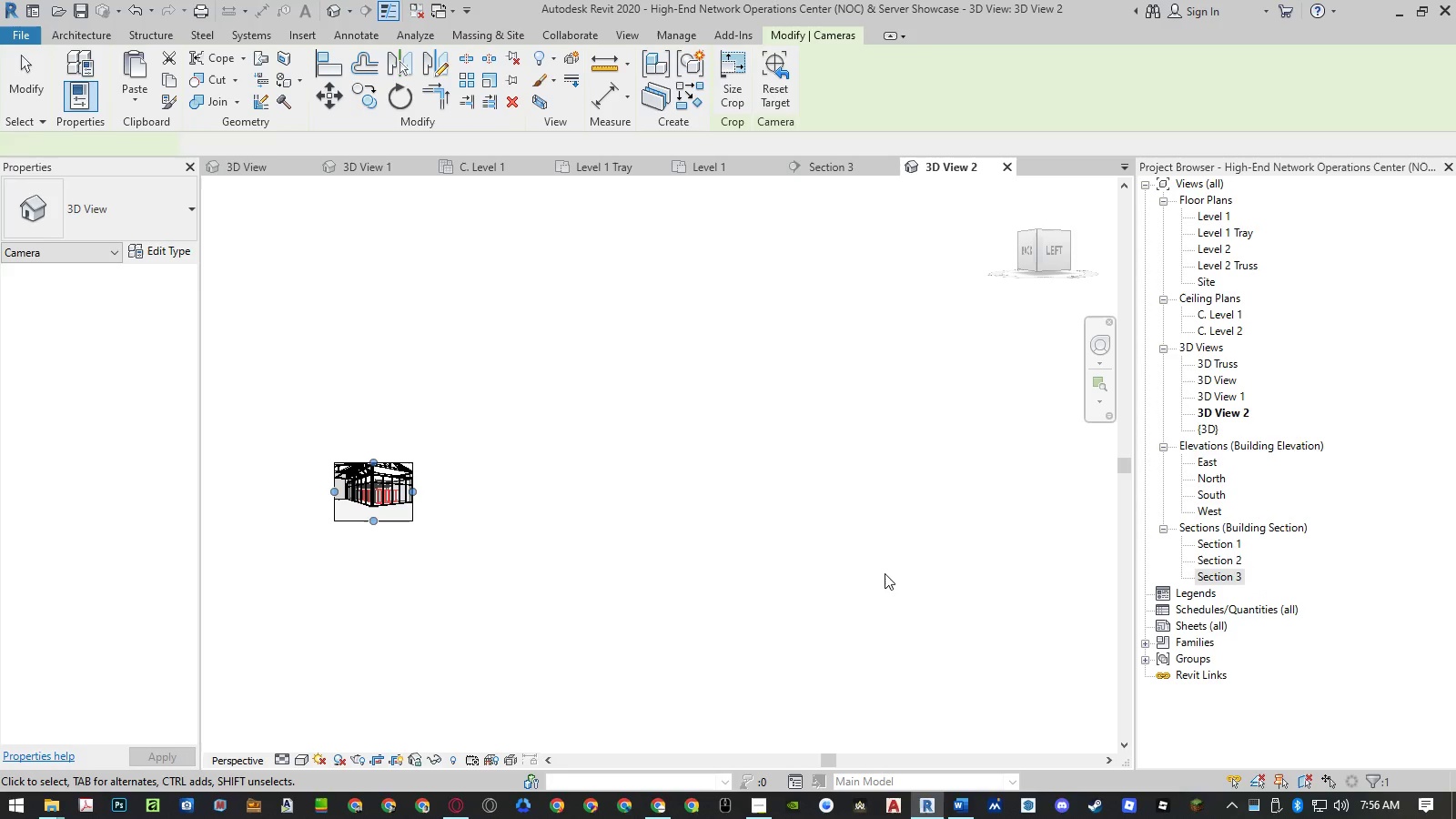 
double_click([882, 570])
 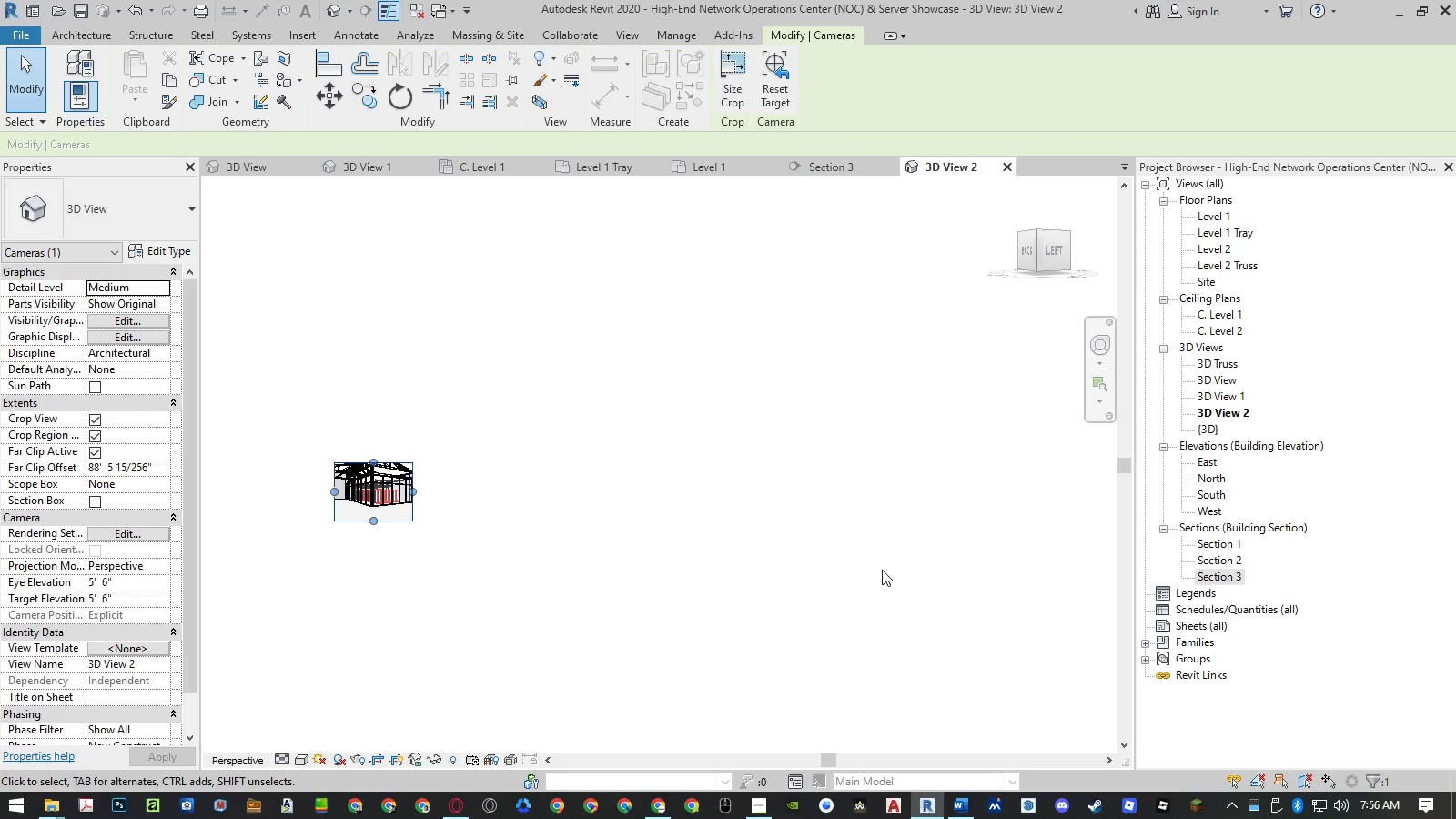 
left_click([882, 570])
 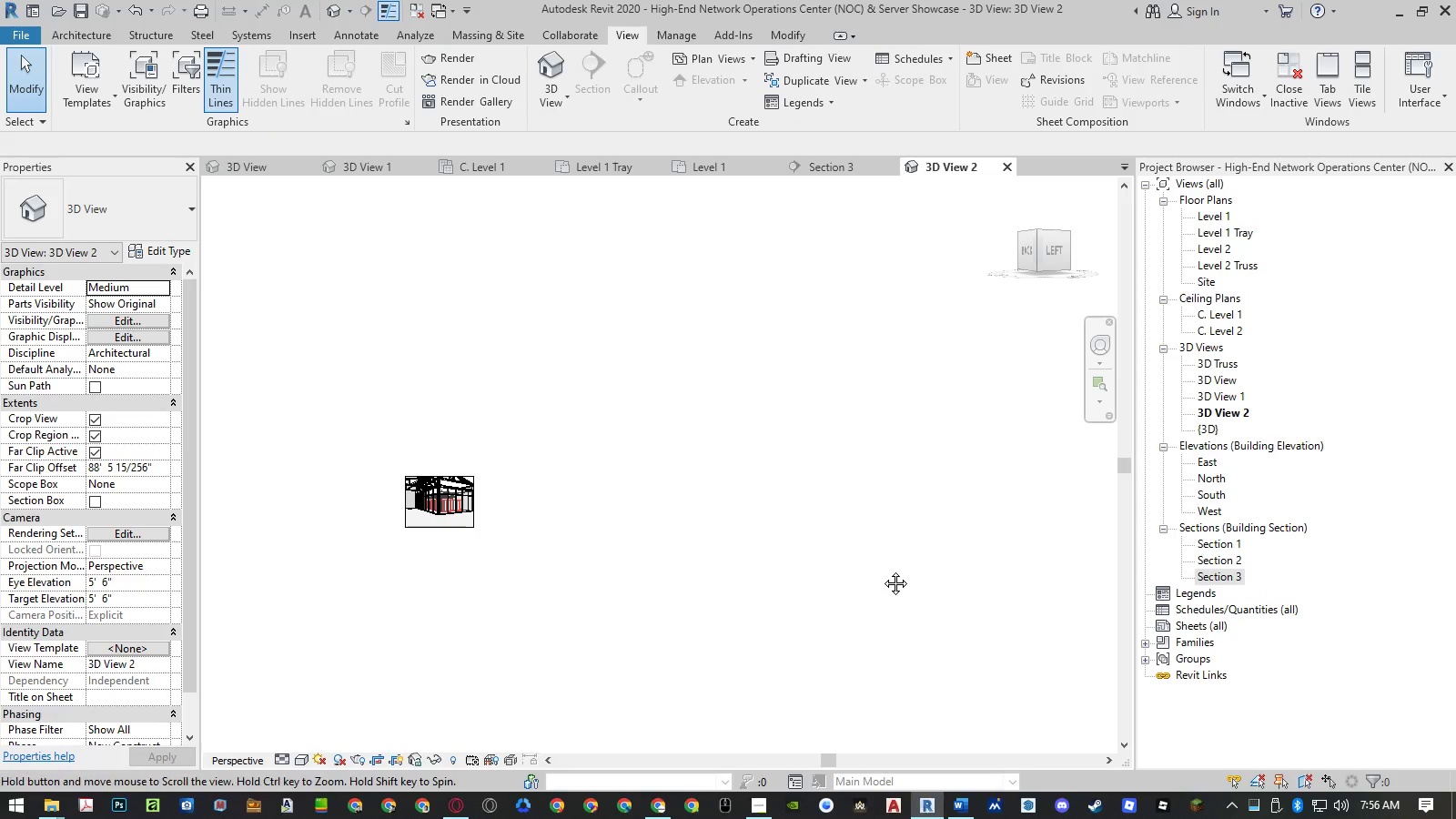 
scroll: coordinate [882, 570], scroll_direction: down, amount: 1.0
 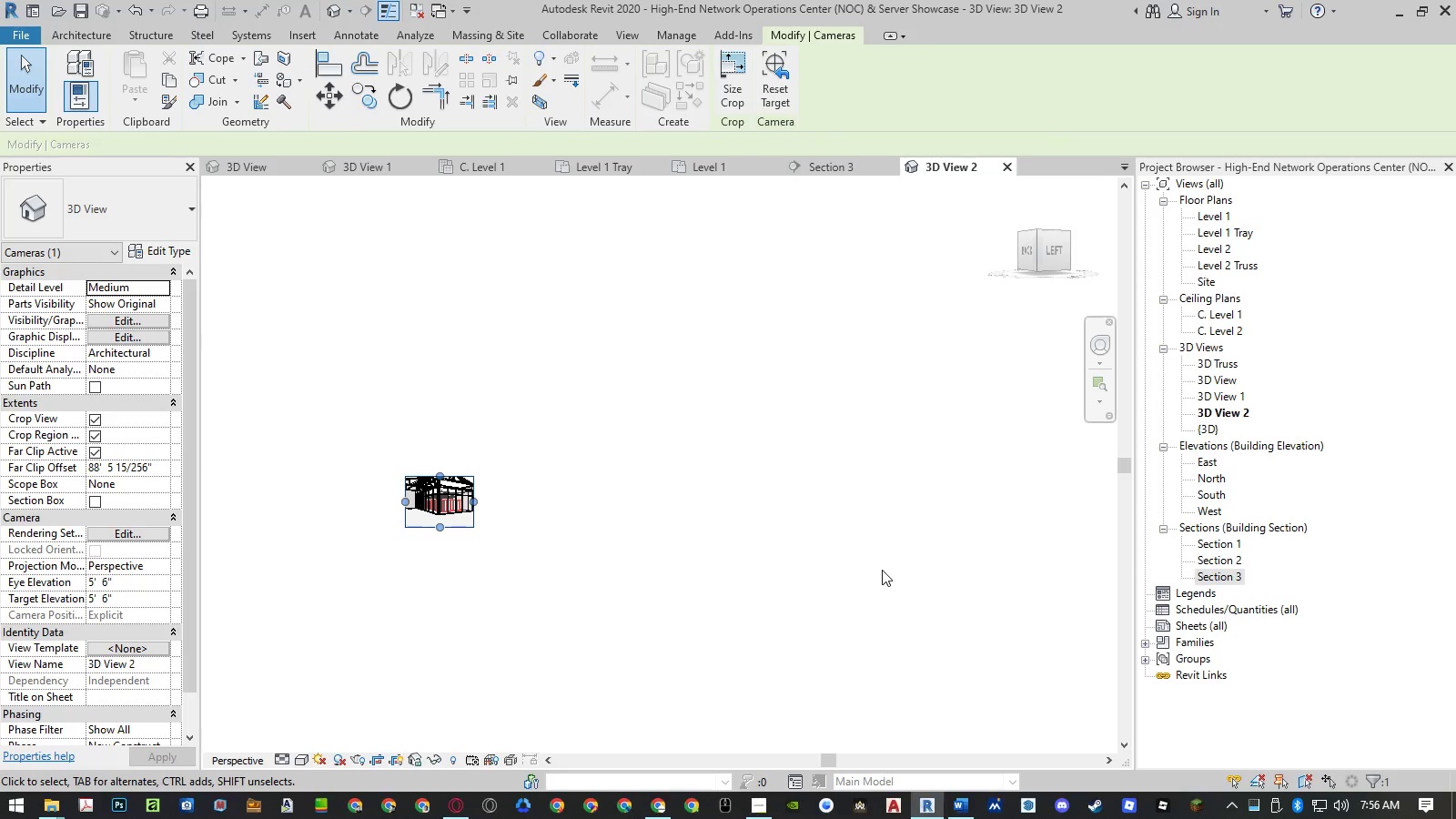 
double_click([882, 570])
 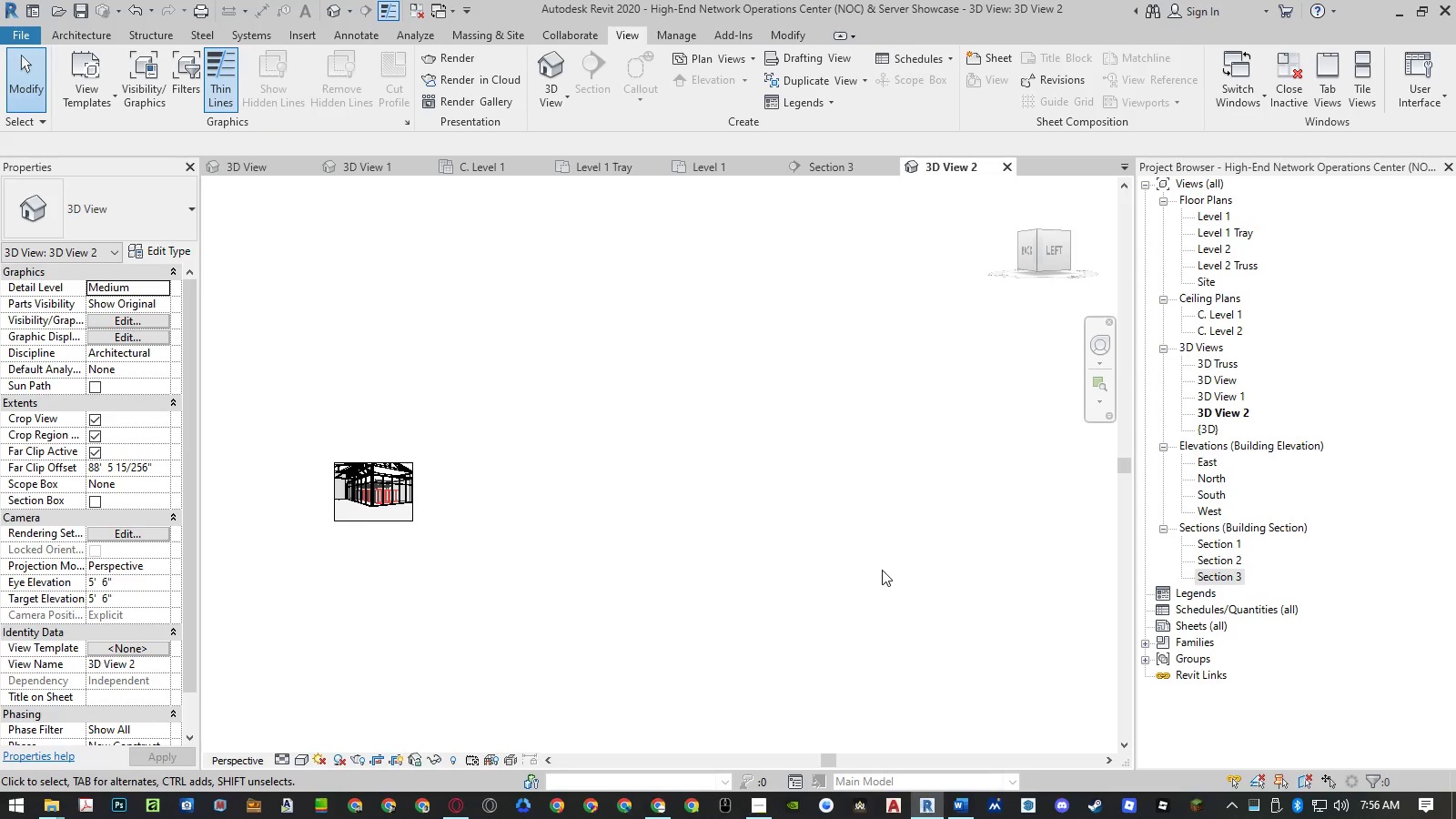 
scroll: coordinate [882, 570], scroll_direction: down, amount: 2.0
 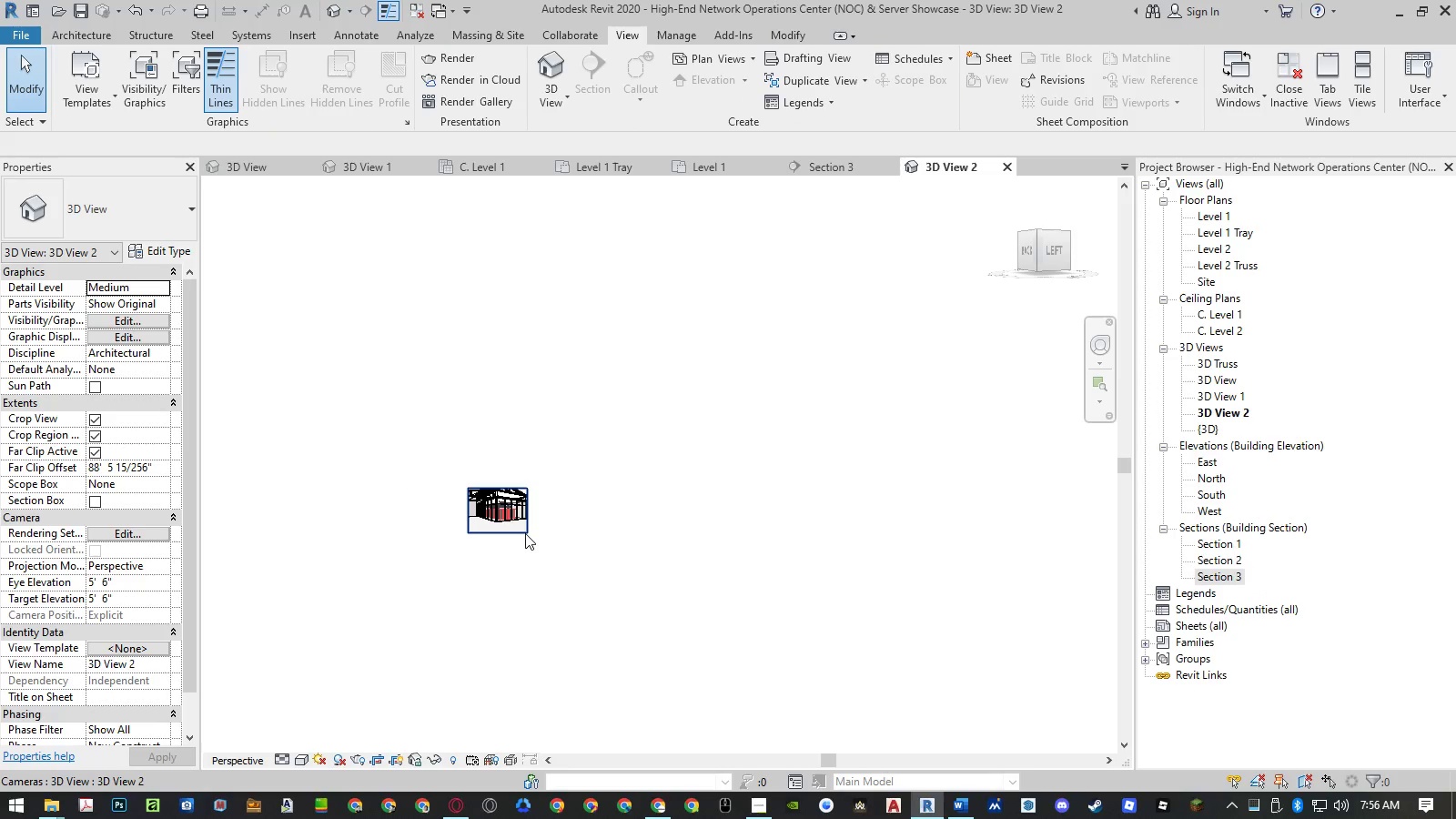 
left_click([525, 533])
 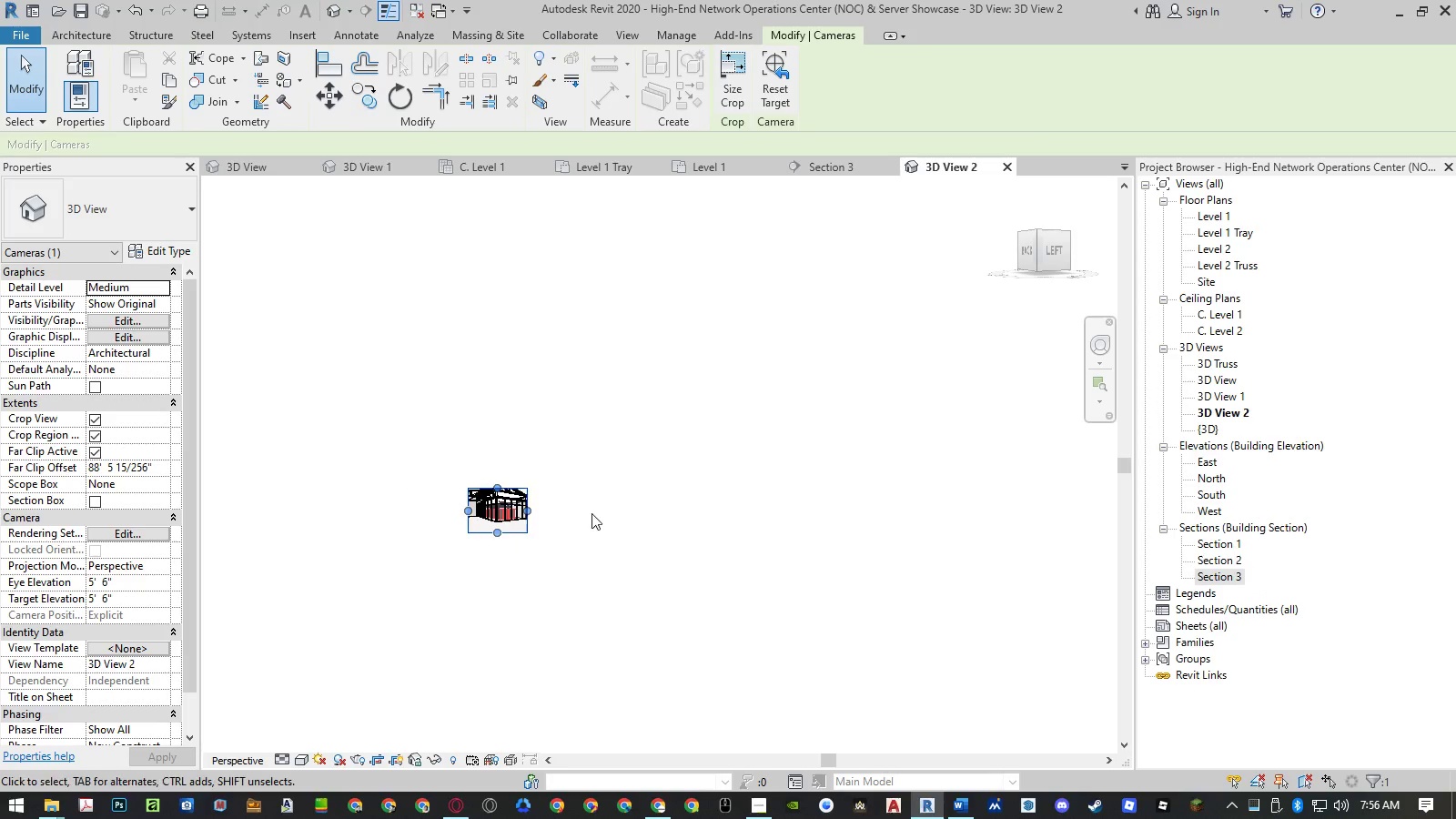 
left_click([661, 485])
 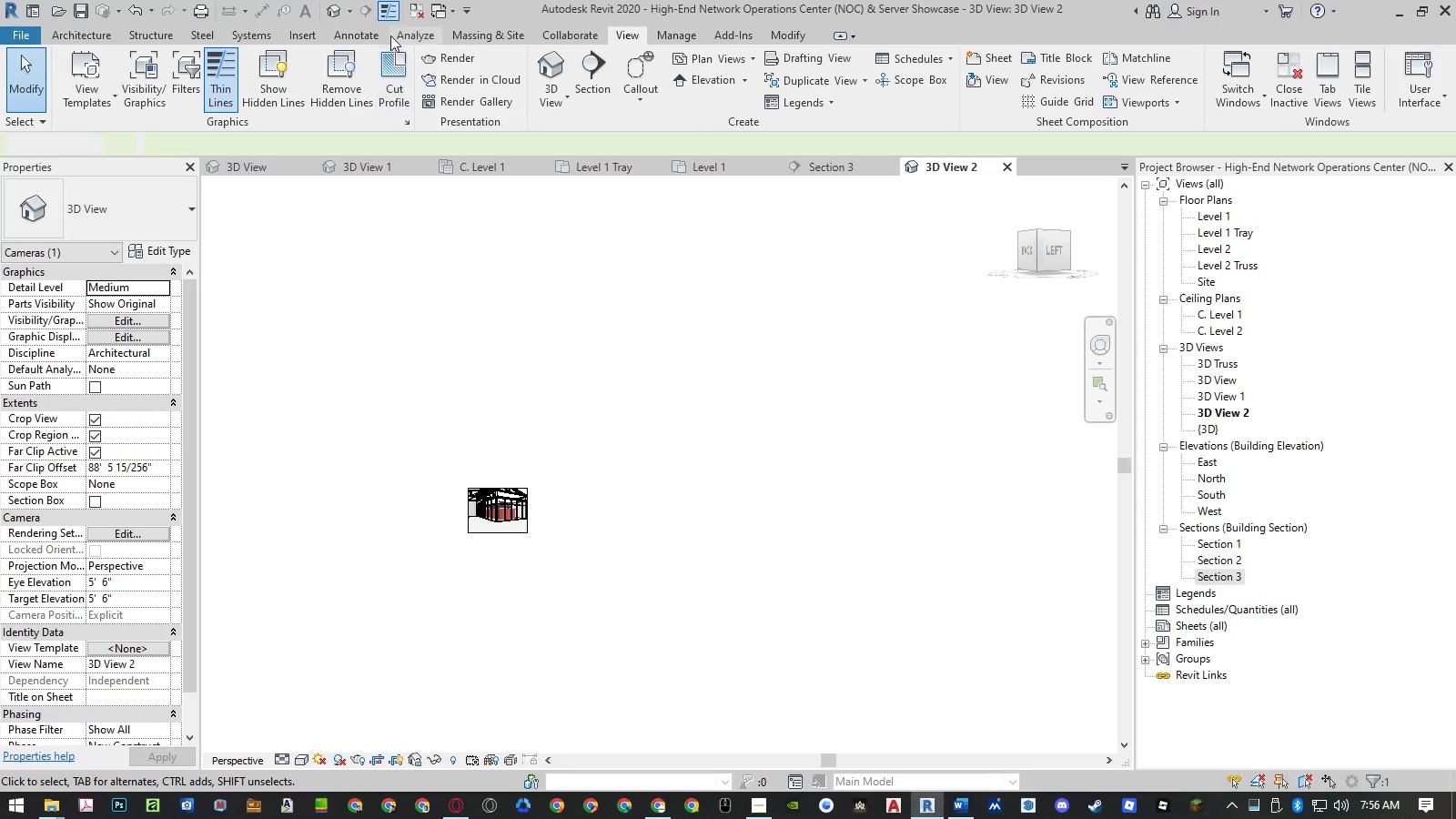 
left_click([389, 11])
 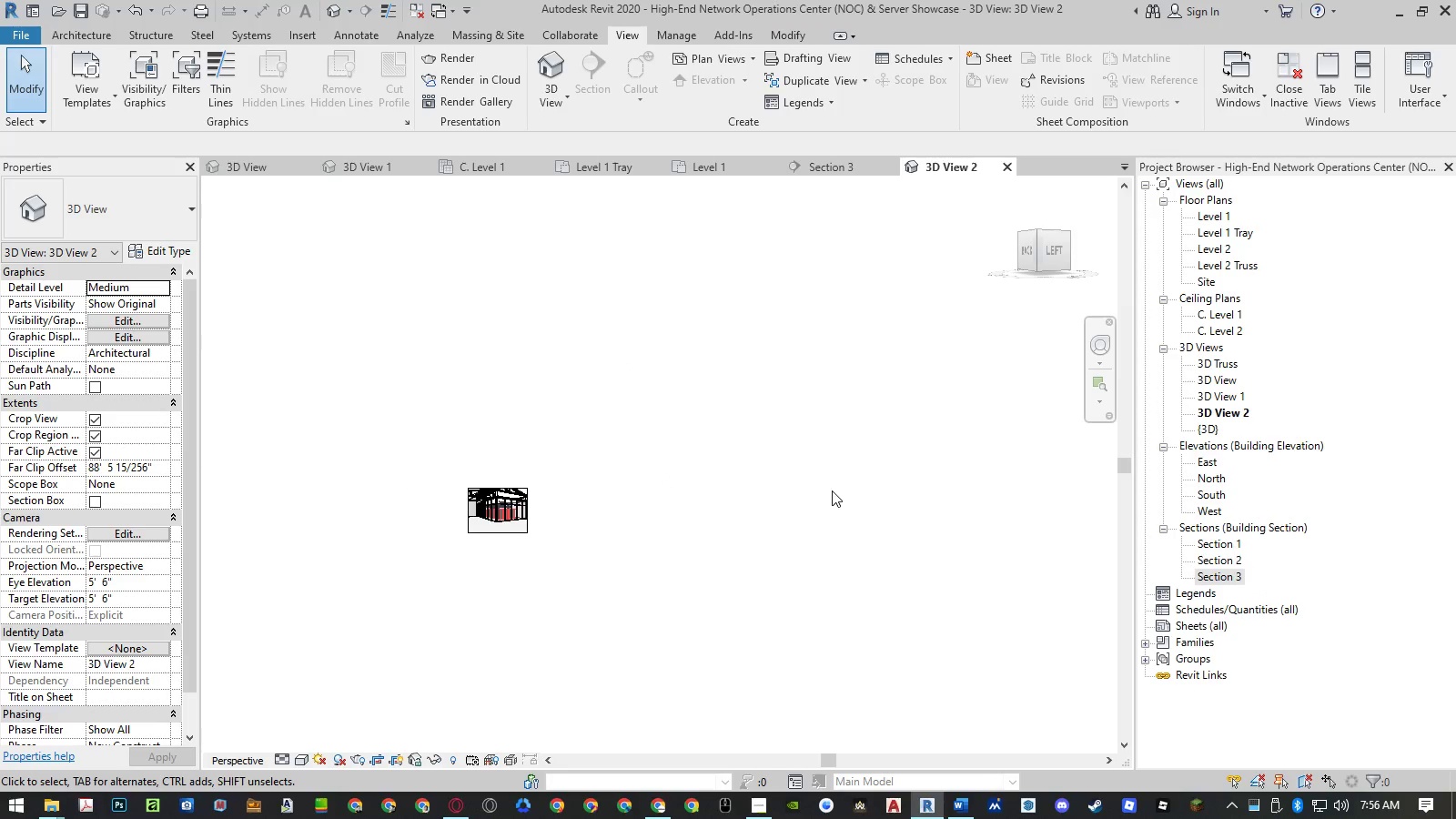 
double_click([833, 490])
 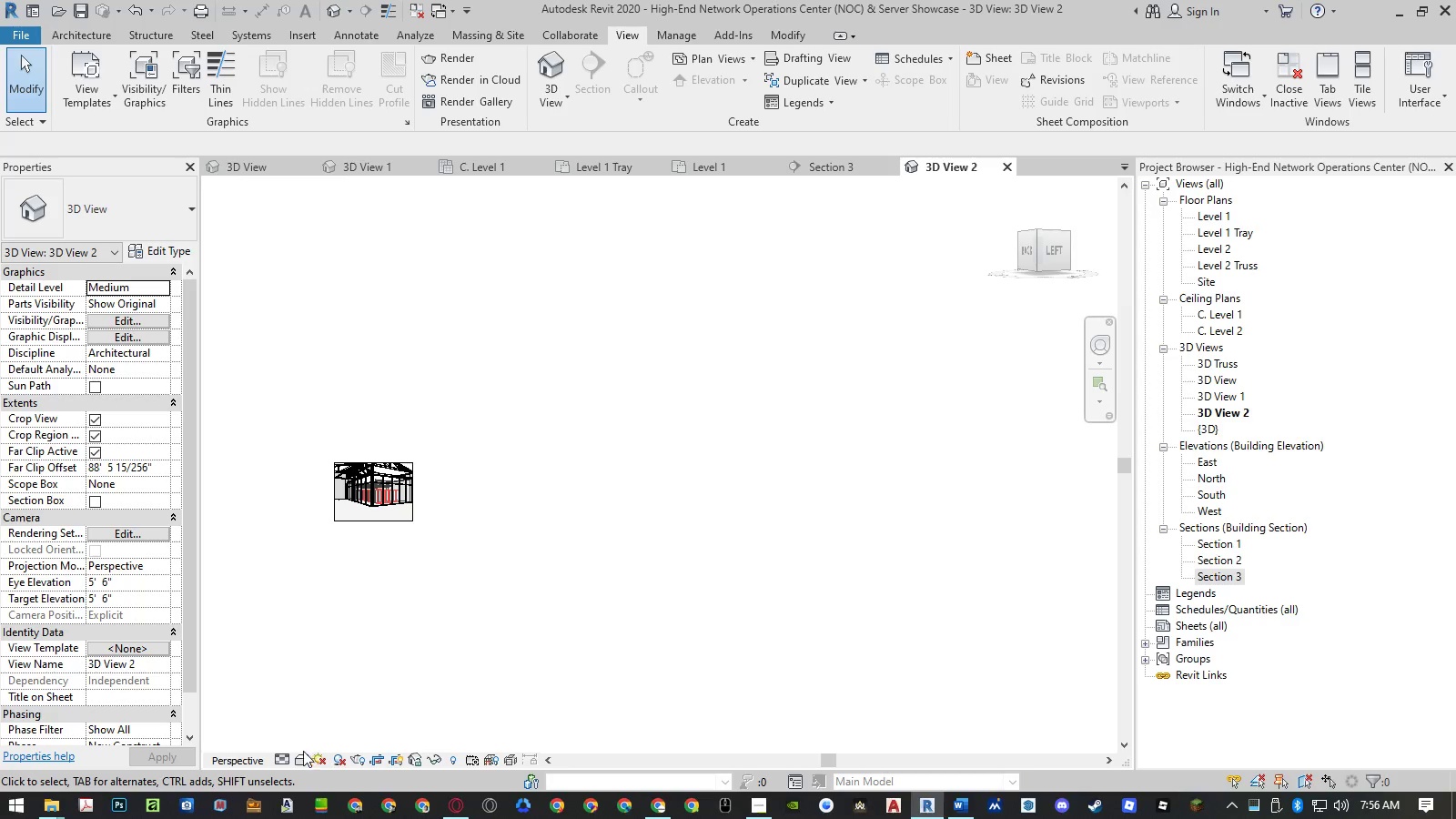 
left_click([283, 762])
 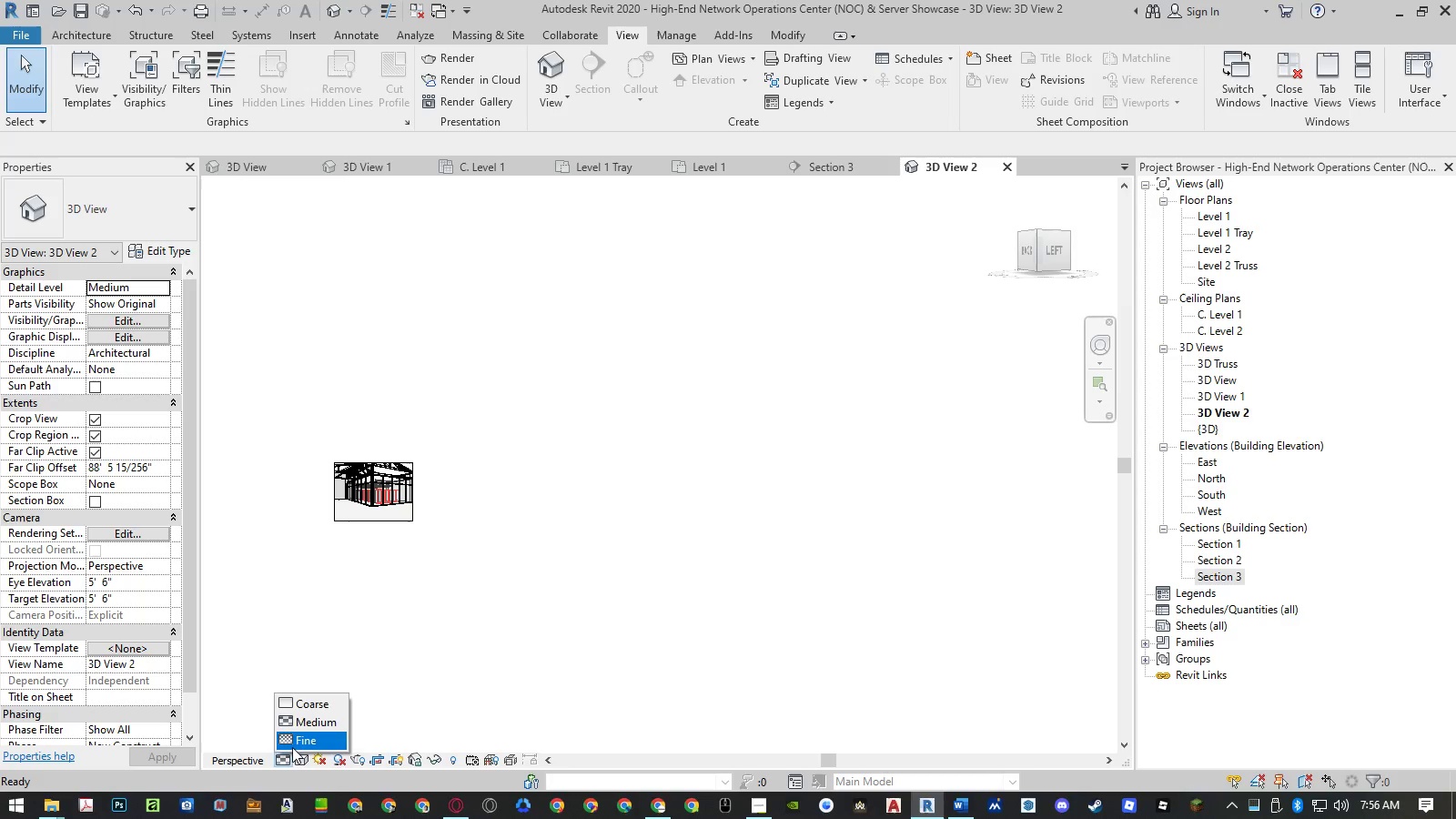 
double_click([294, 743])
 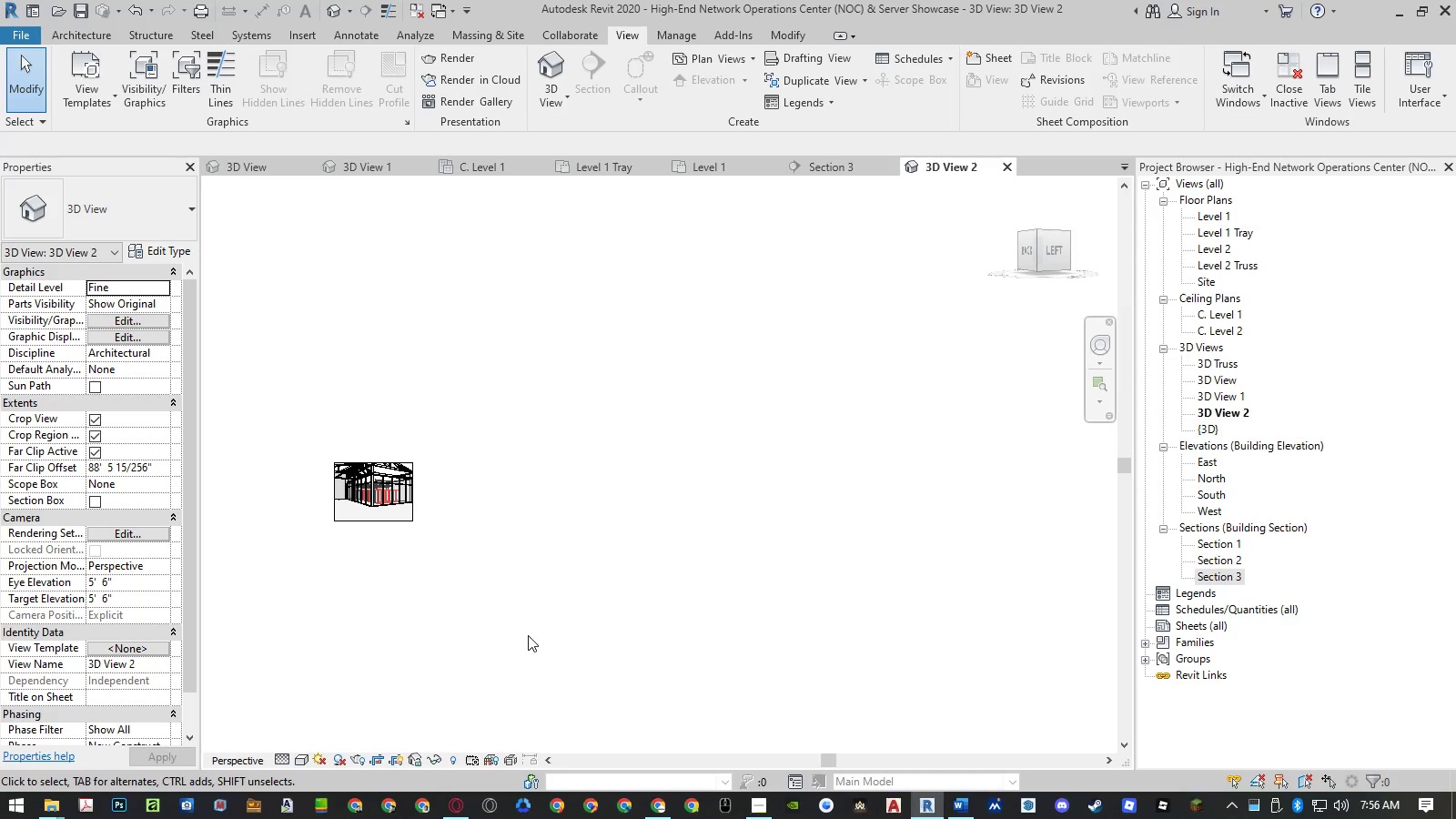 
double_click([528, 634])
 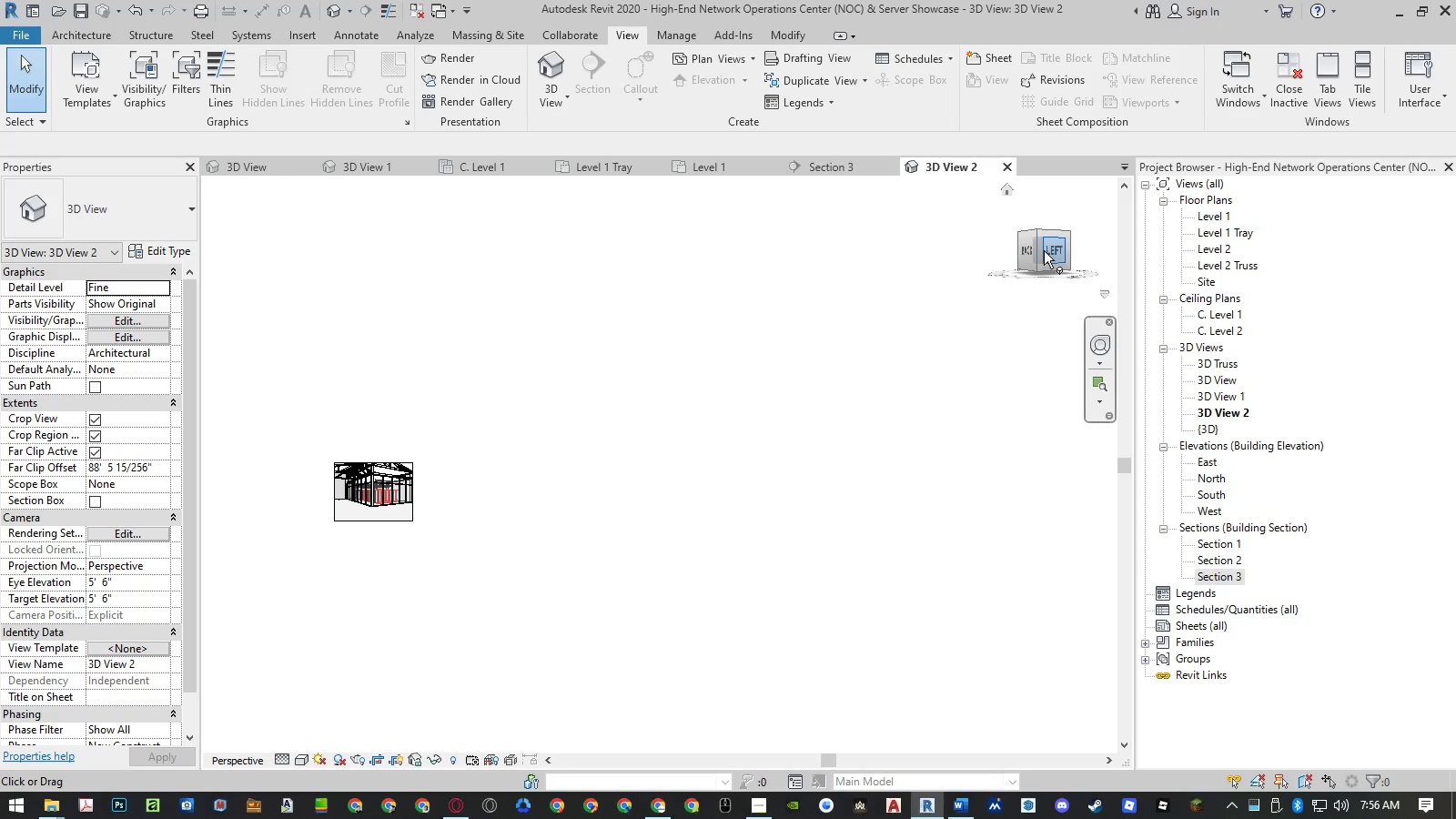 
left_click([1040, 249])
 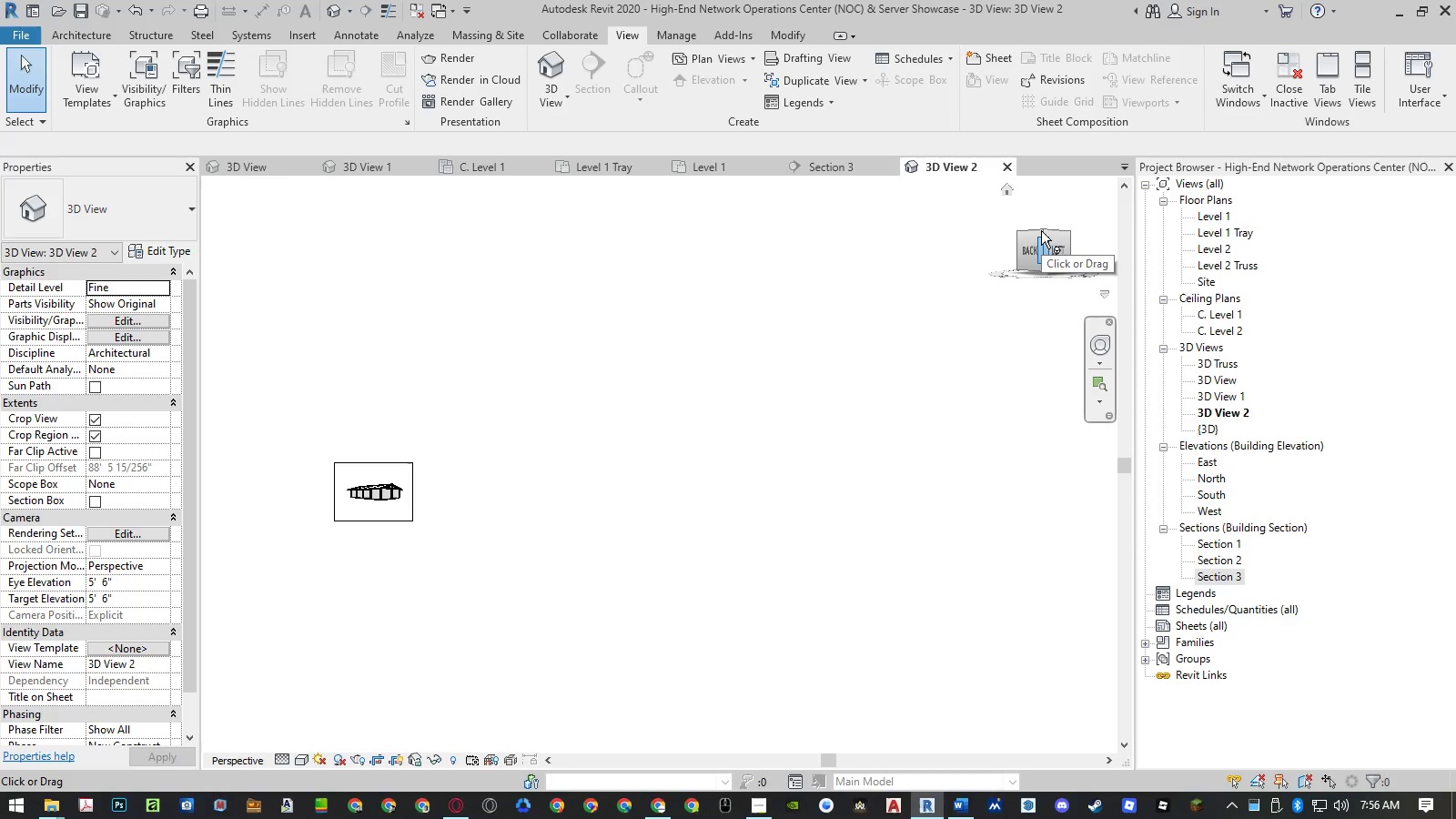 
left_click([808, 358])
 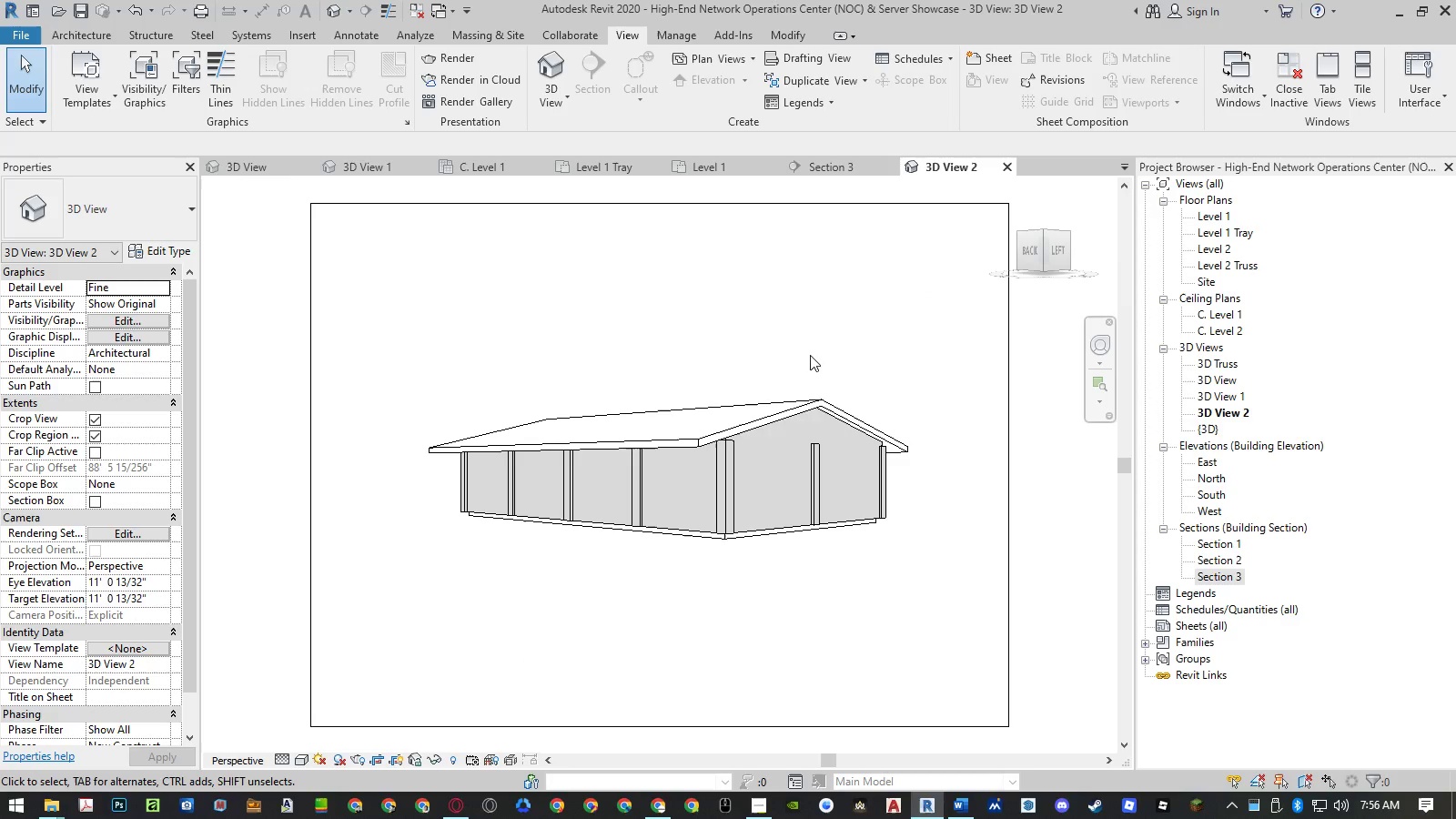 
key(Control+Z)
 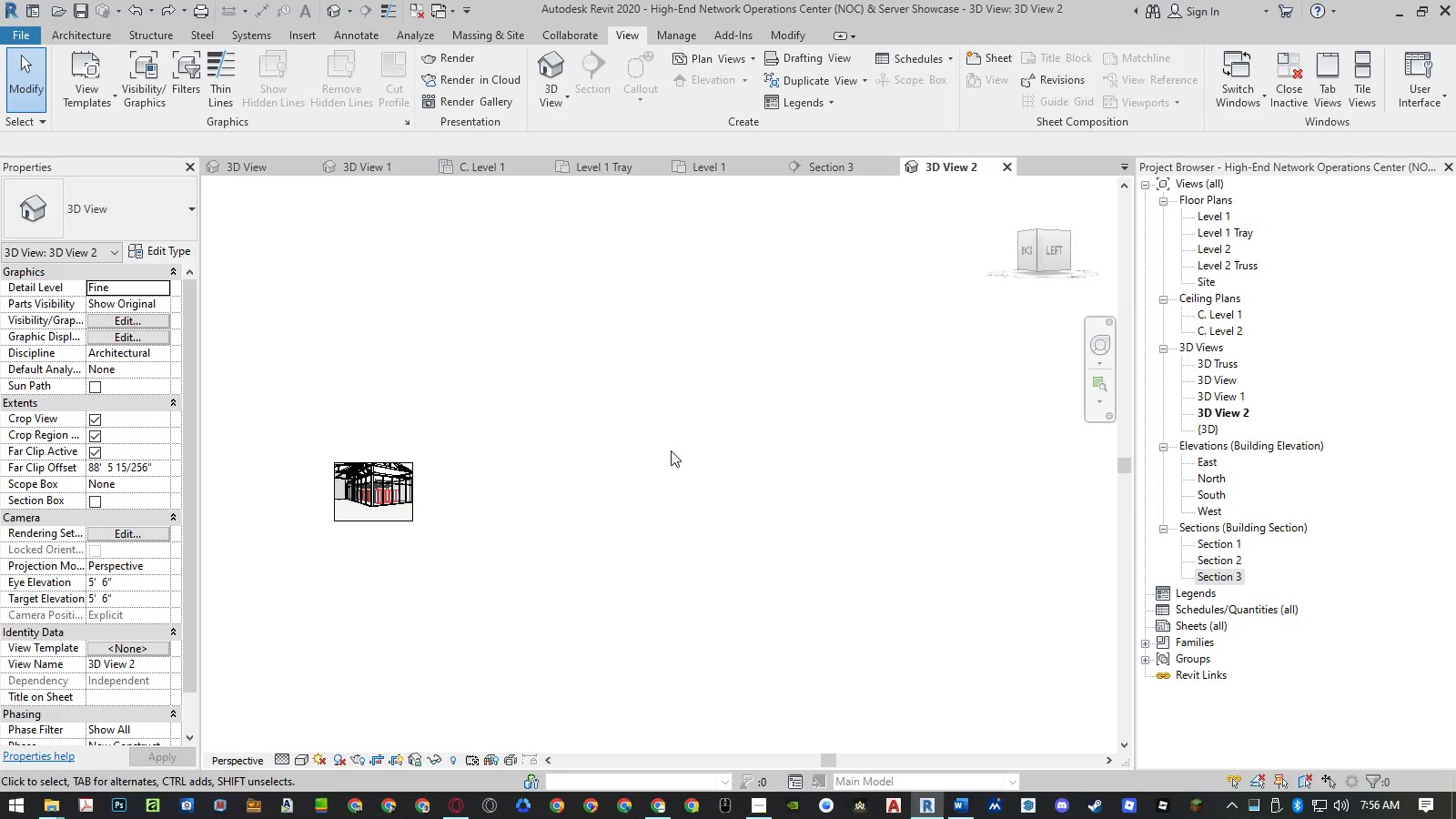 
left_click([671, 450])
 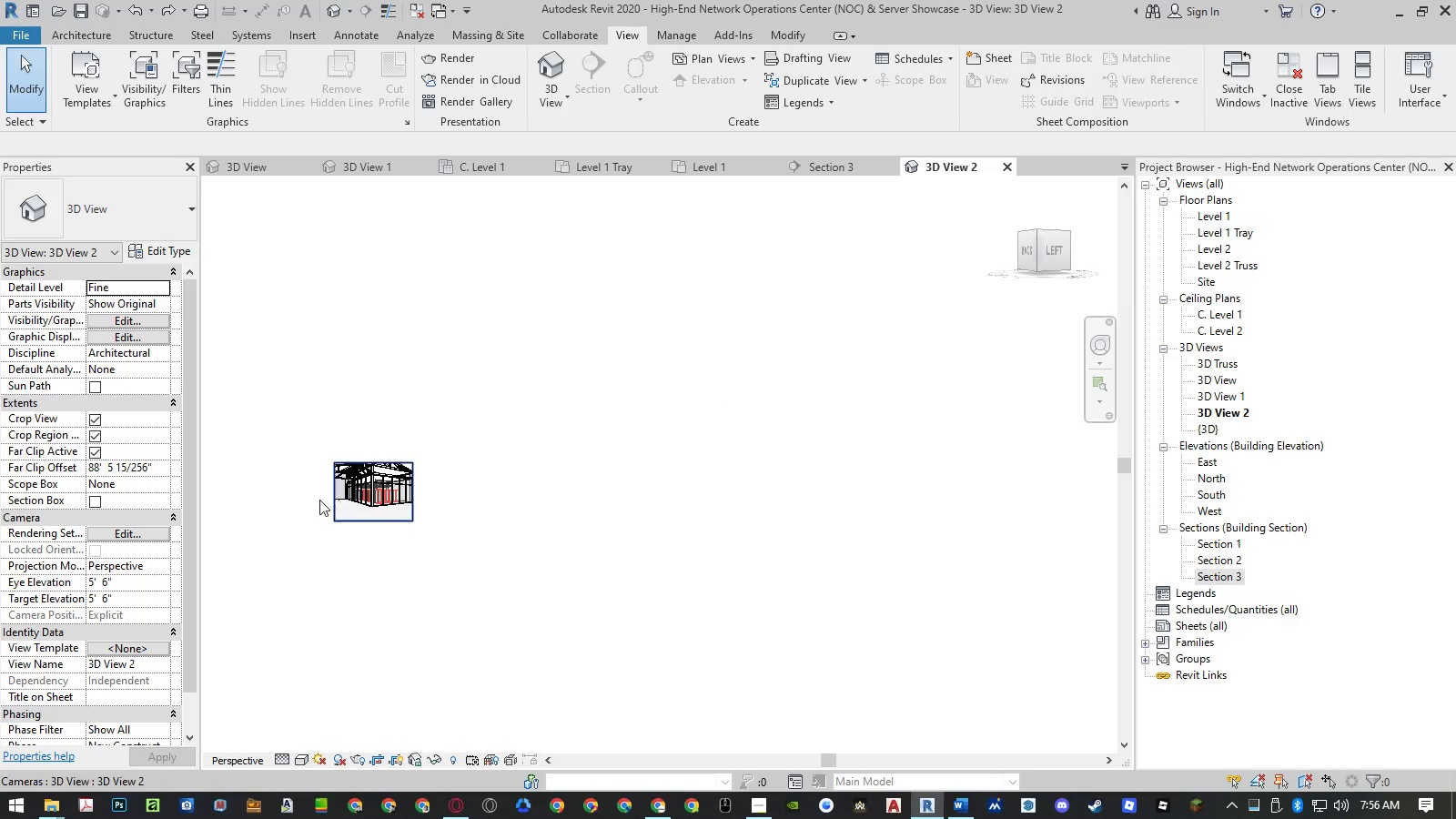 
scroll: coordinate [366, 460], scroll_direction: up, amount: 10.0
 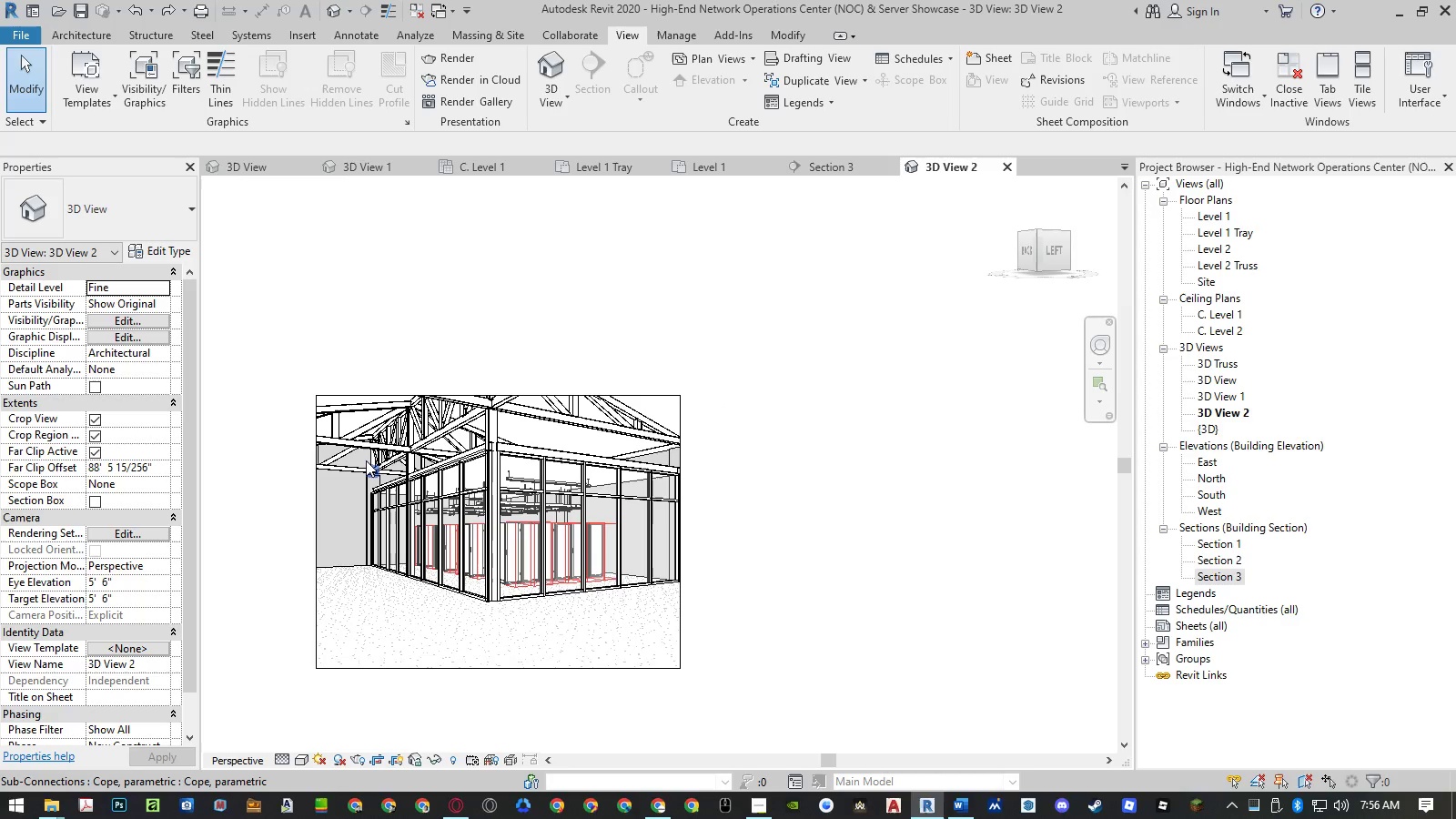 
scroll: coordinate [884, 446], scroll_direction: down, amount: 3.0
 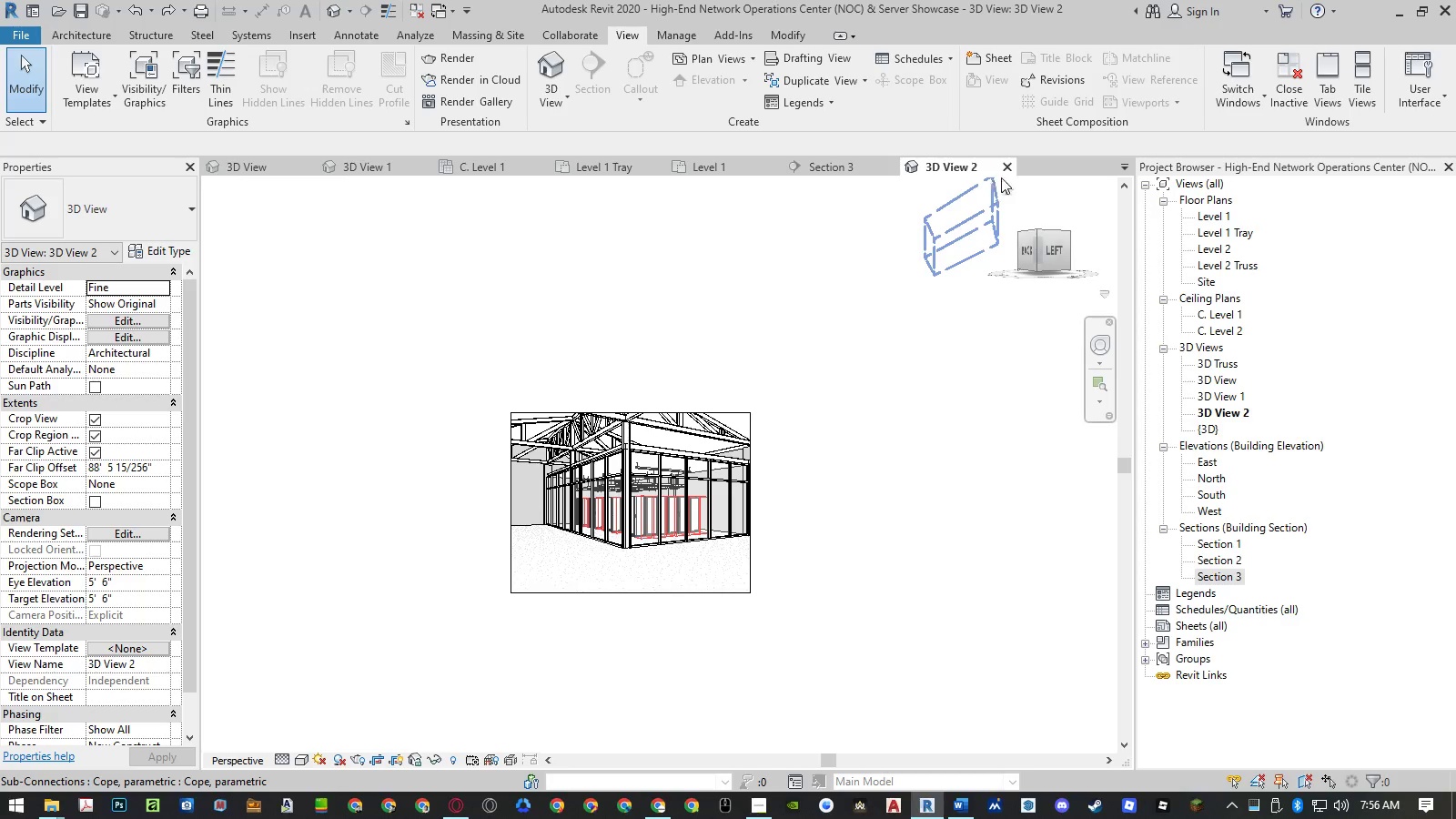 
wait(7.21)
 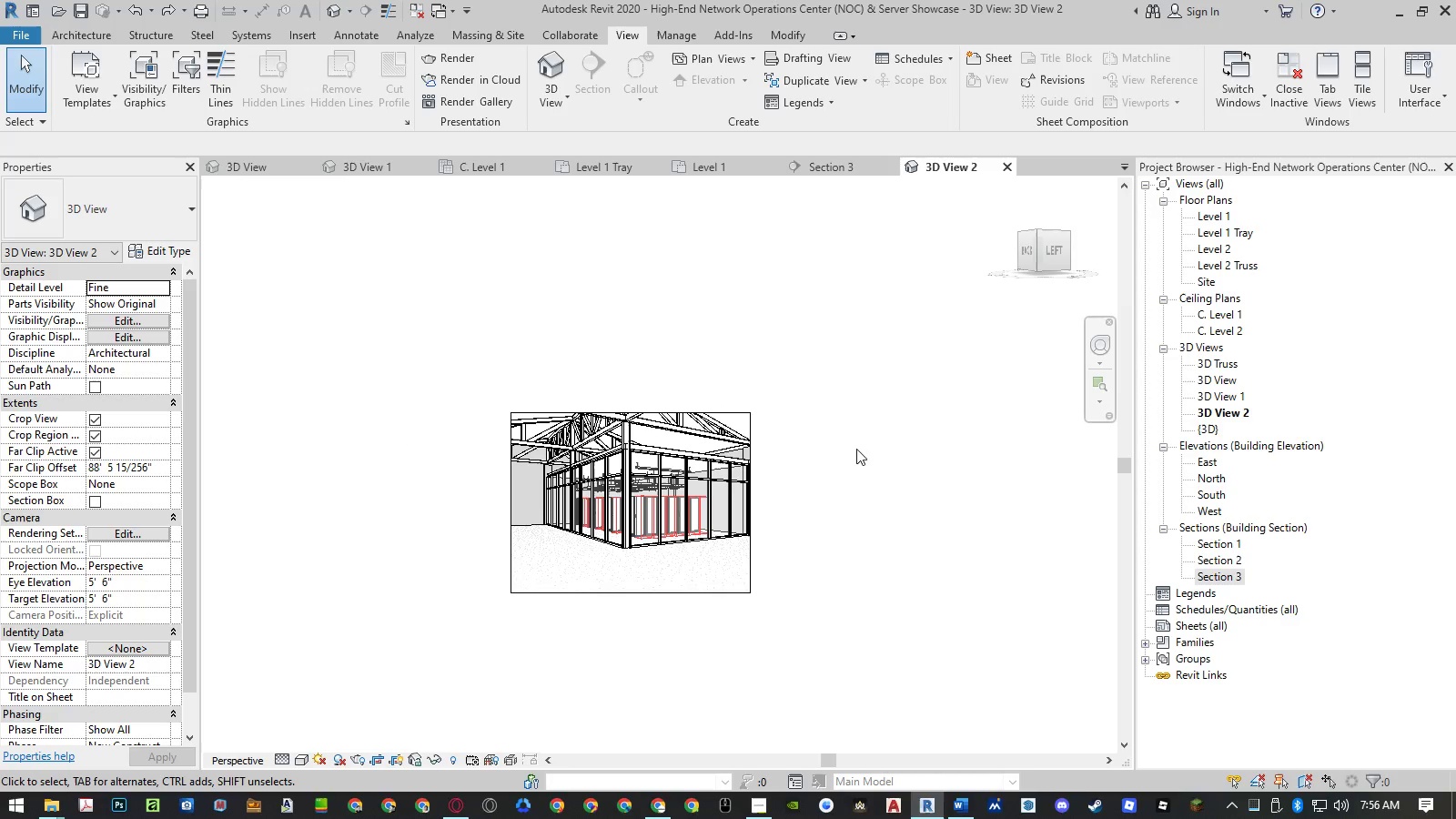 
left_click([1222, 411])
 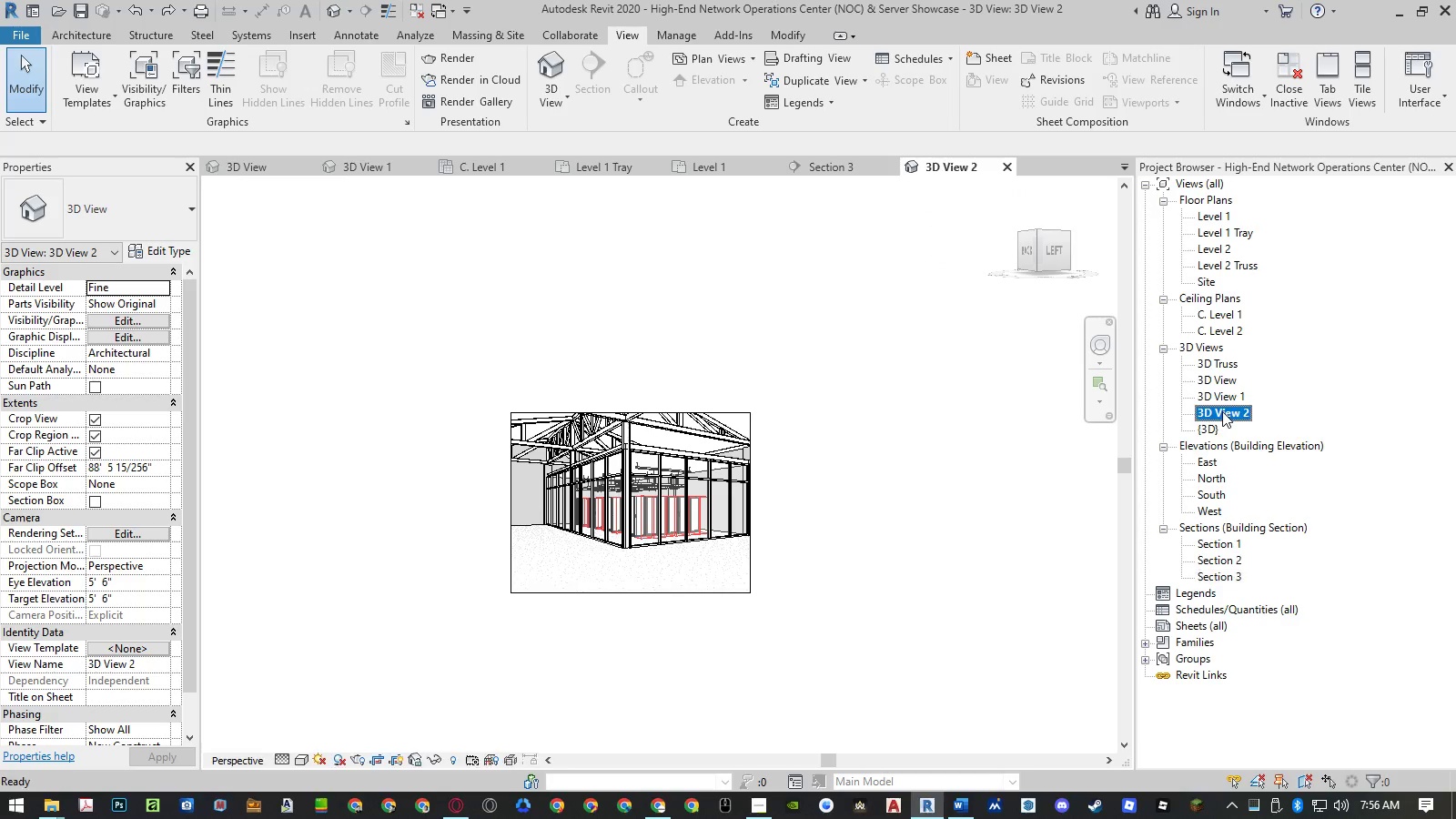 
right_click([1222, 411])
 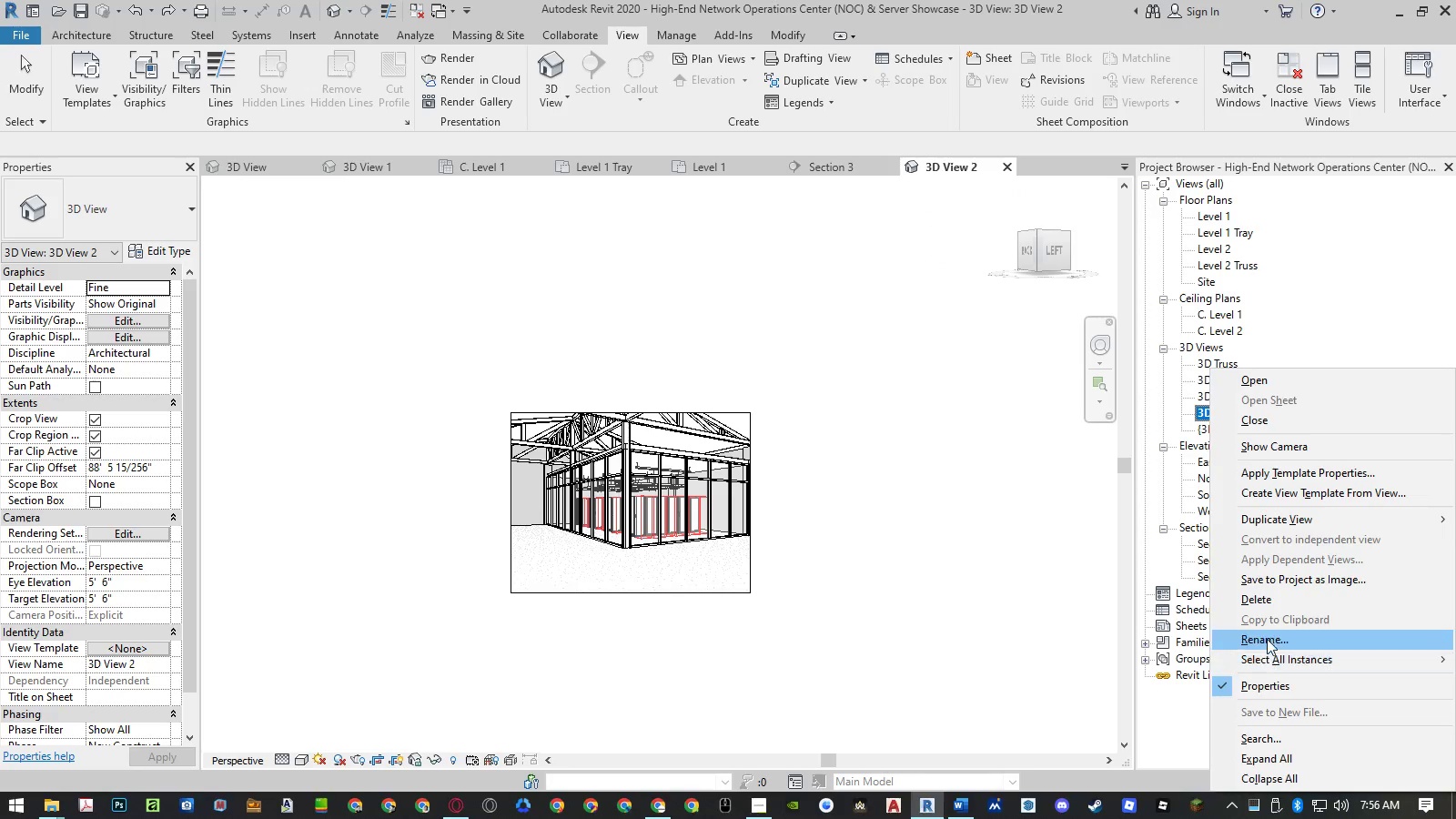 
left_click_drag(start_coordinate=[1266, 598], to_coordinate=[939, 168])
 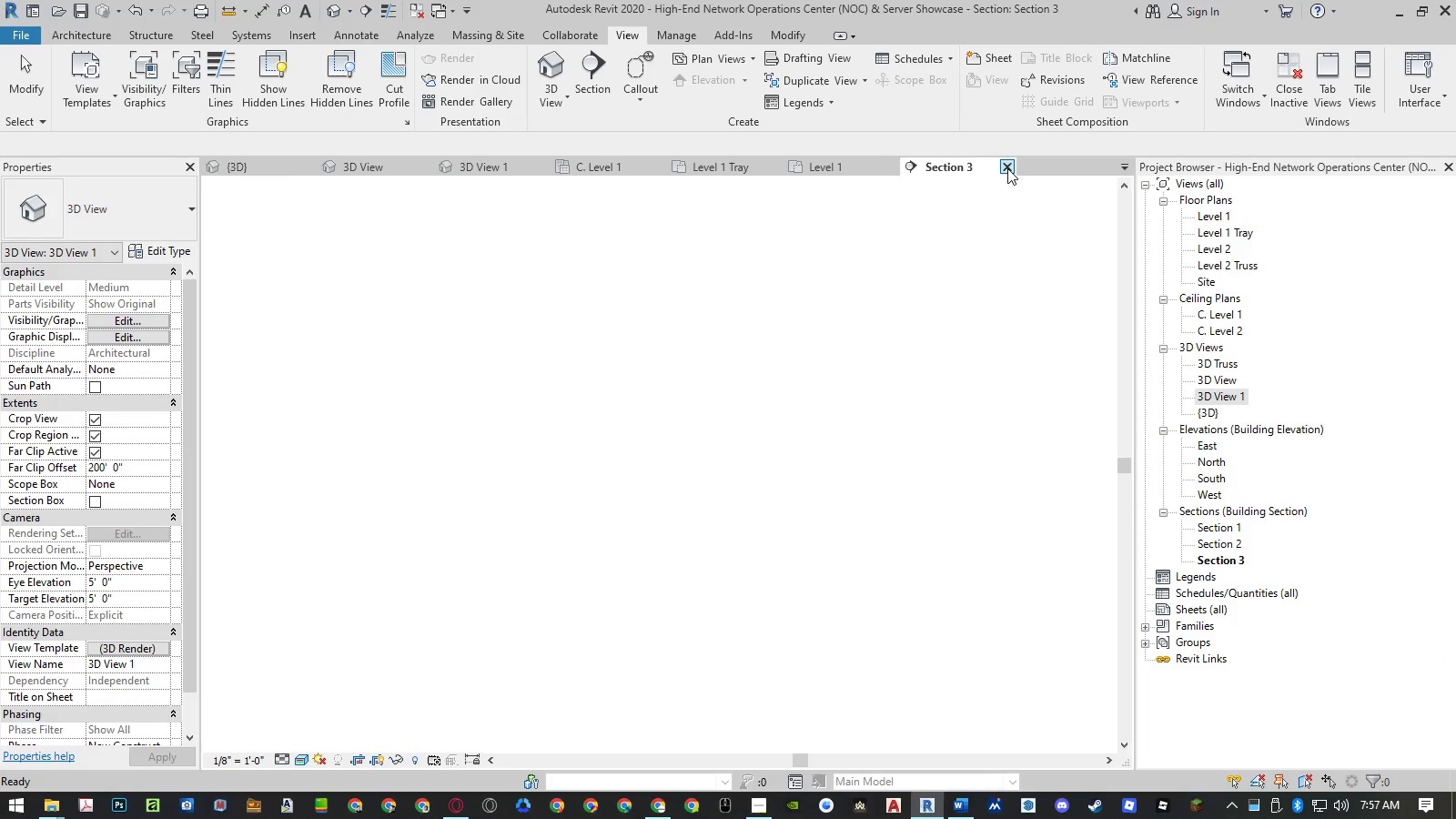 
left_click([939, 168])
 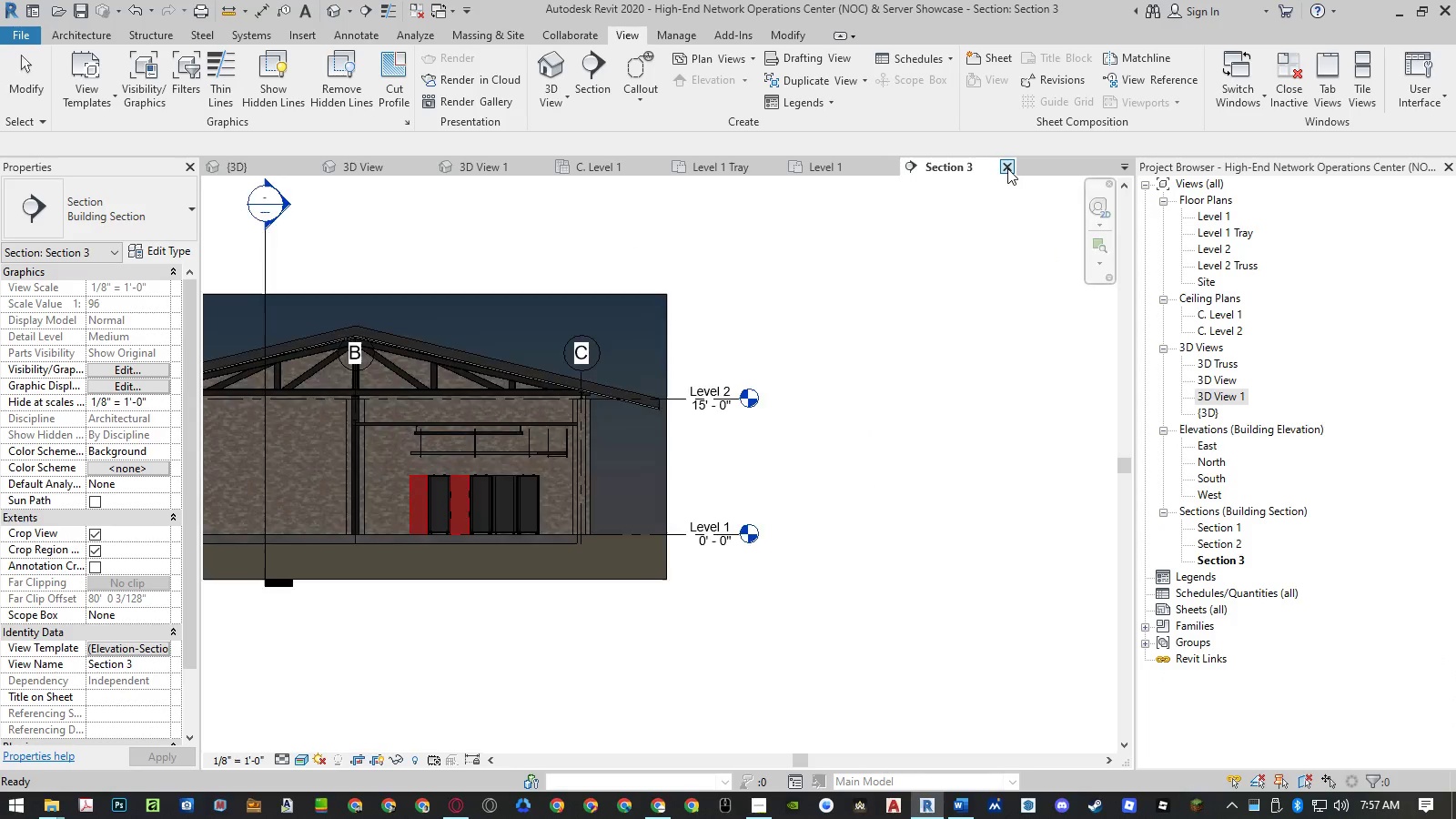 
left_click([1007, 168])
 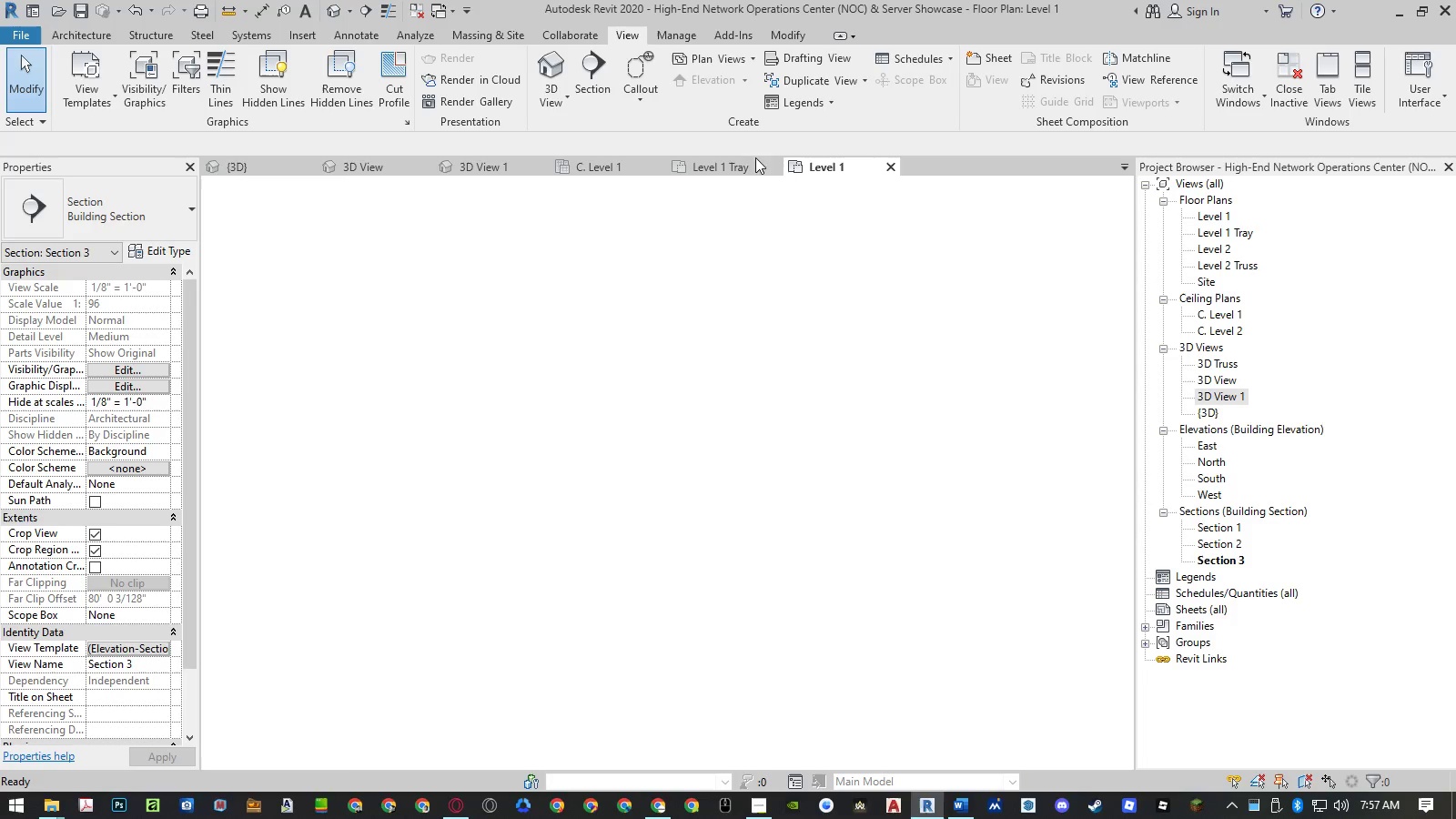 
left_click([734, 163])
 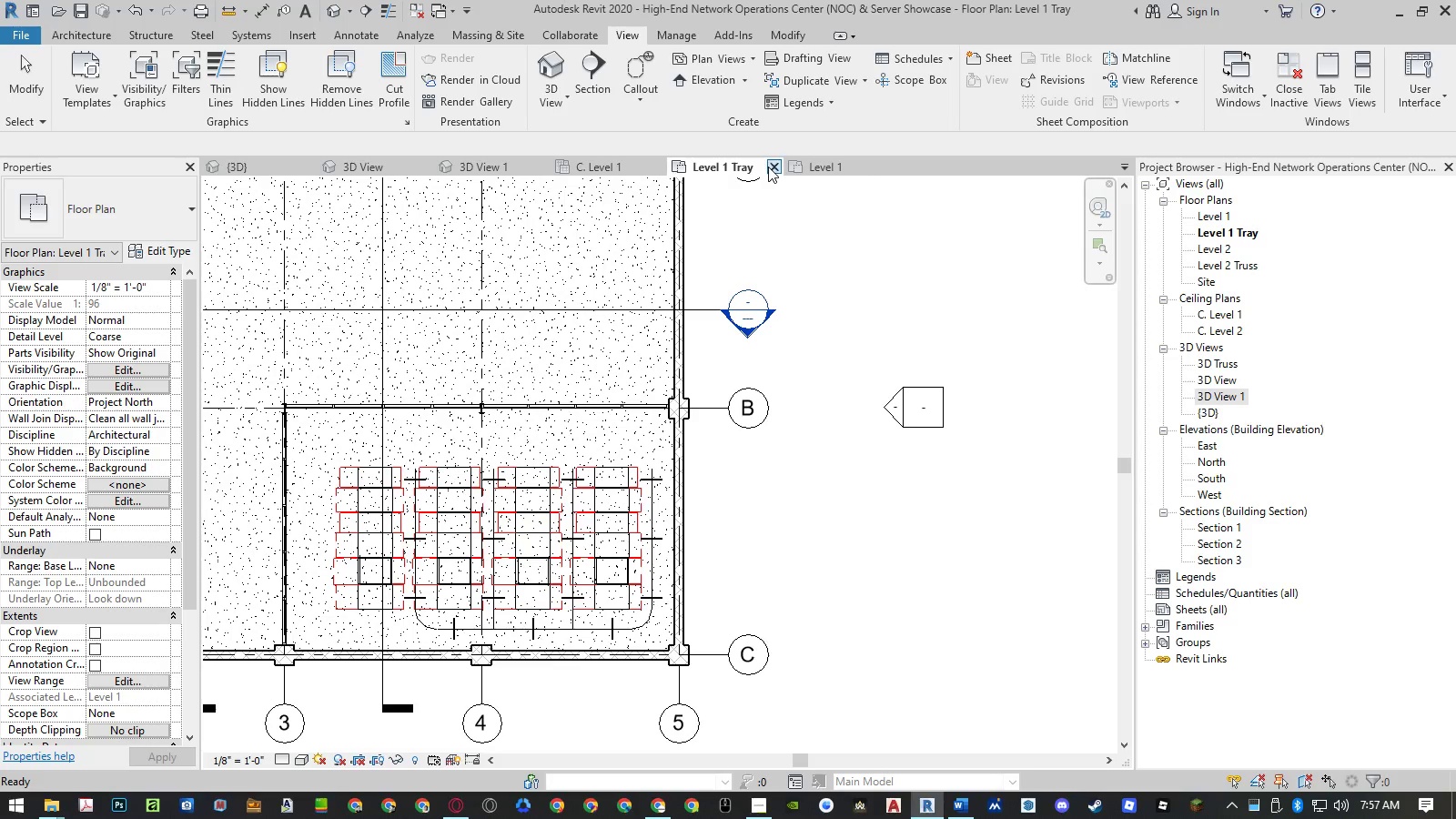 
left_click([770, 167])
 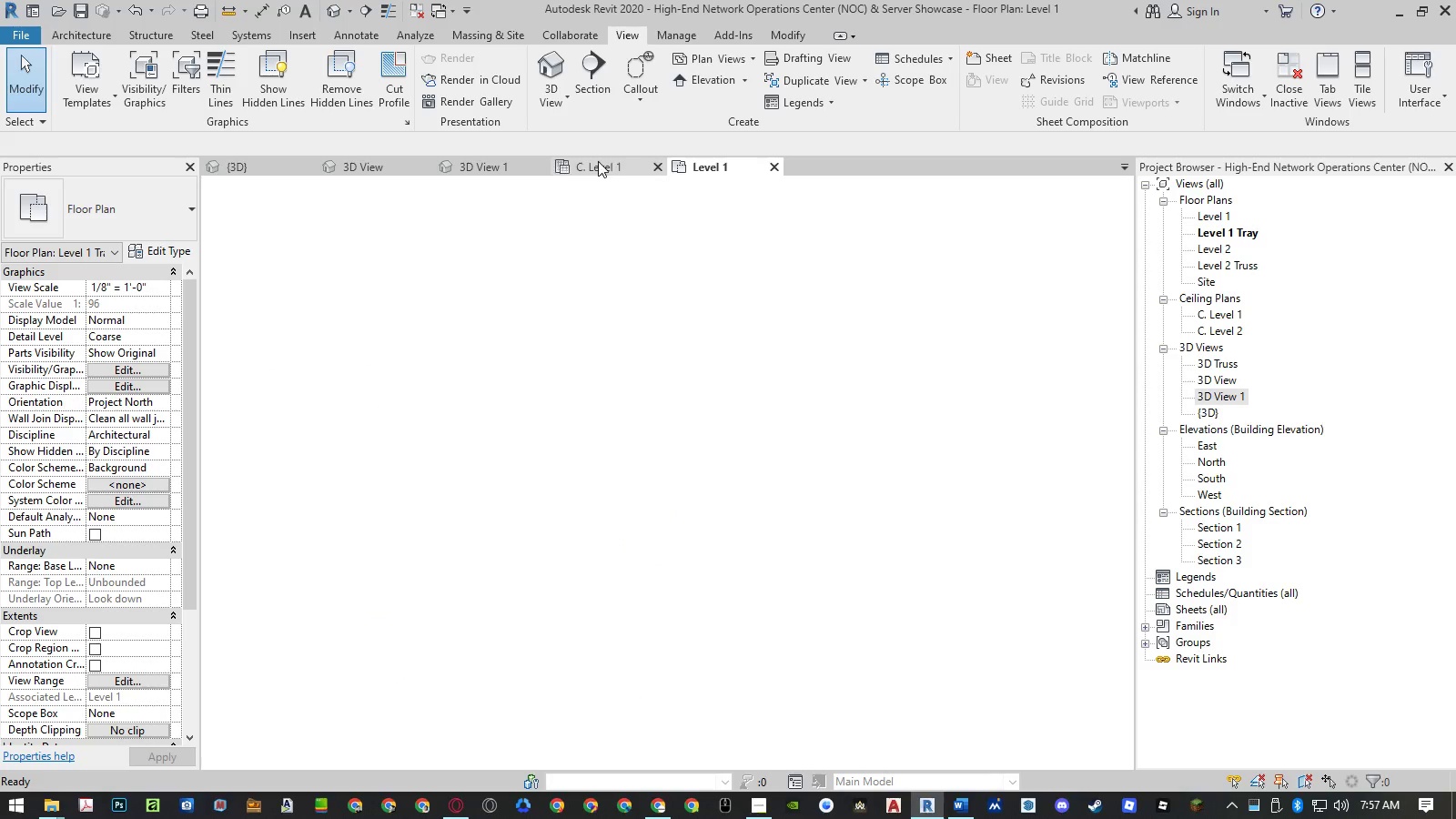 
left_click([598, 161])
 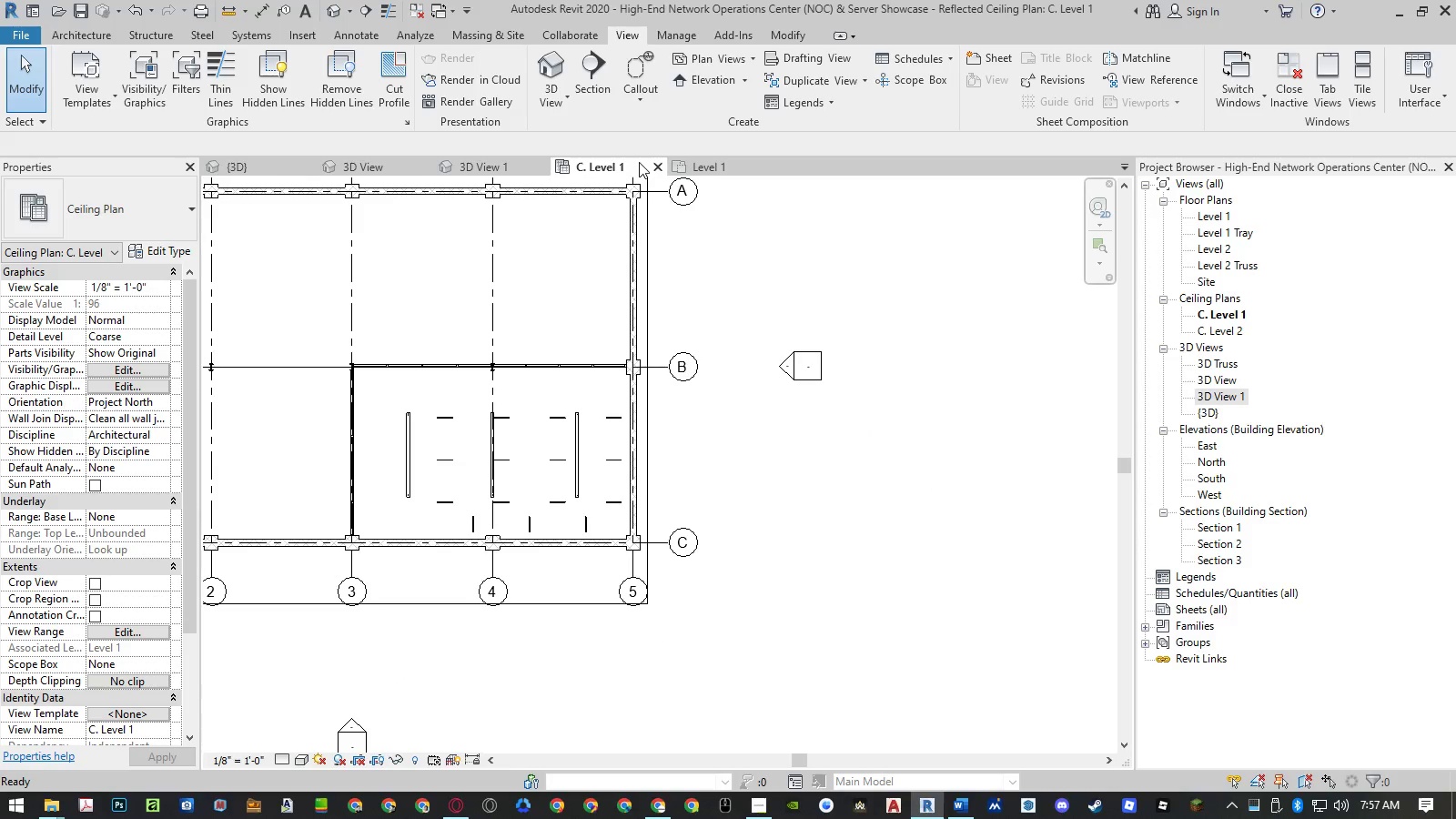 
left_click([654, 163])
 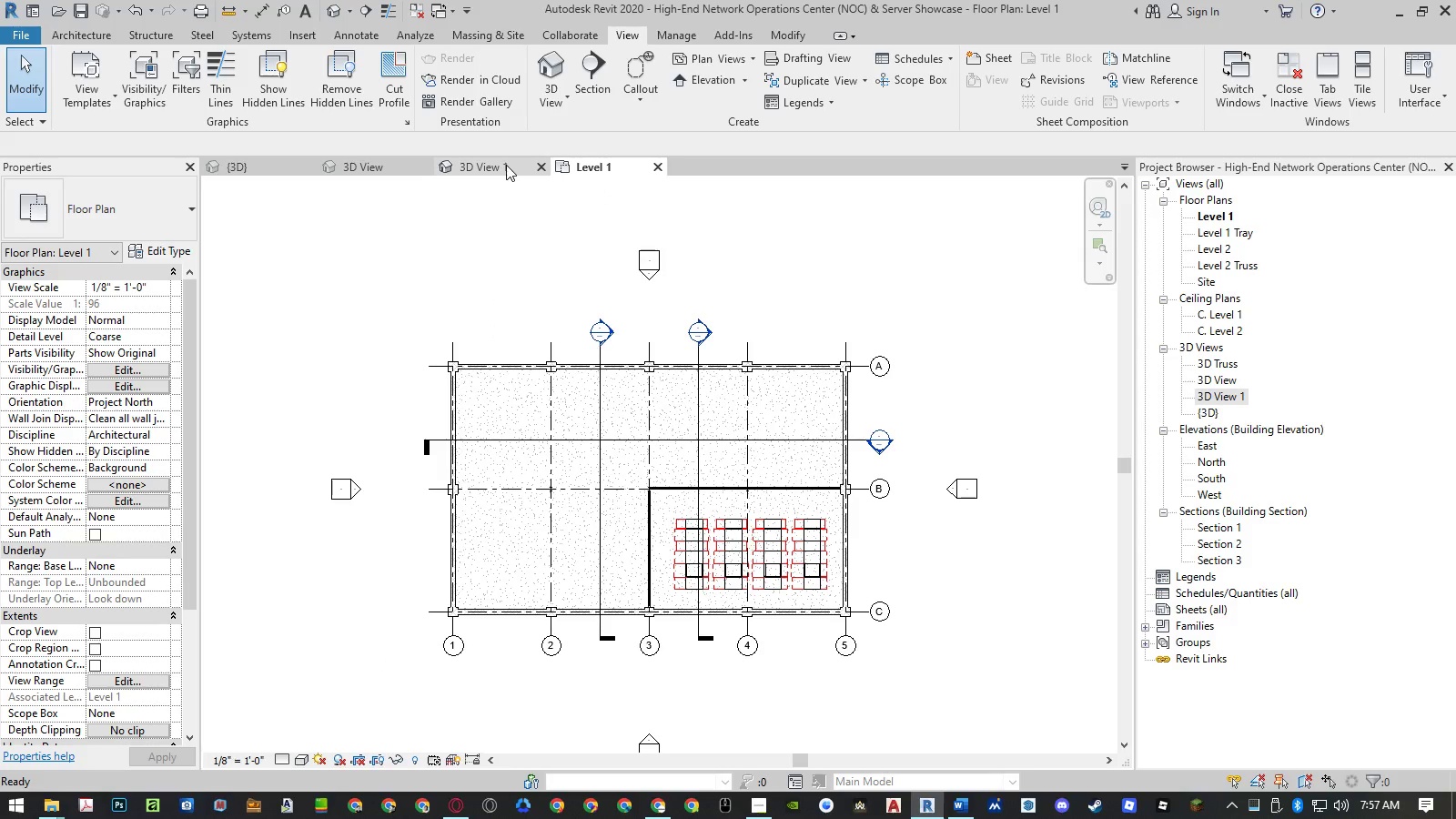 
left_click([506, 165])
 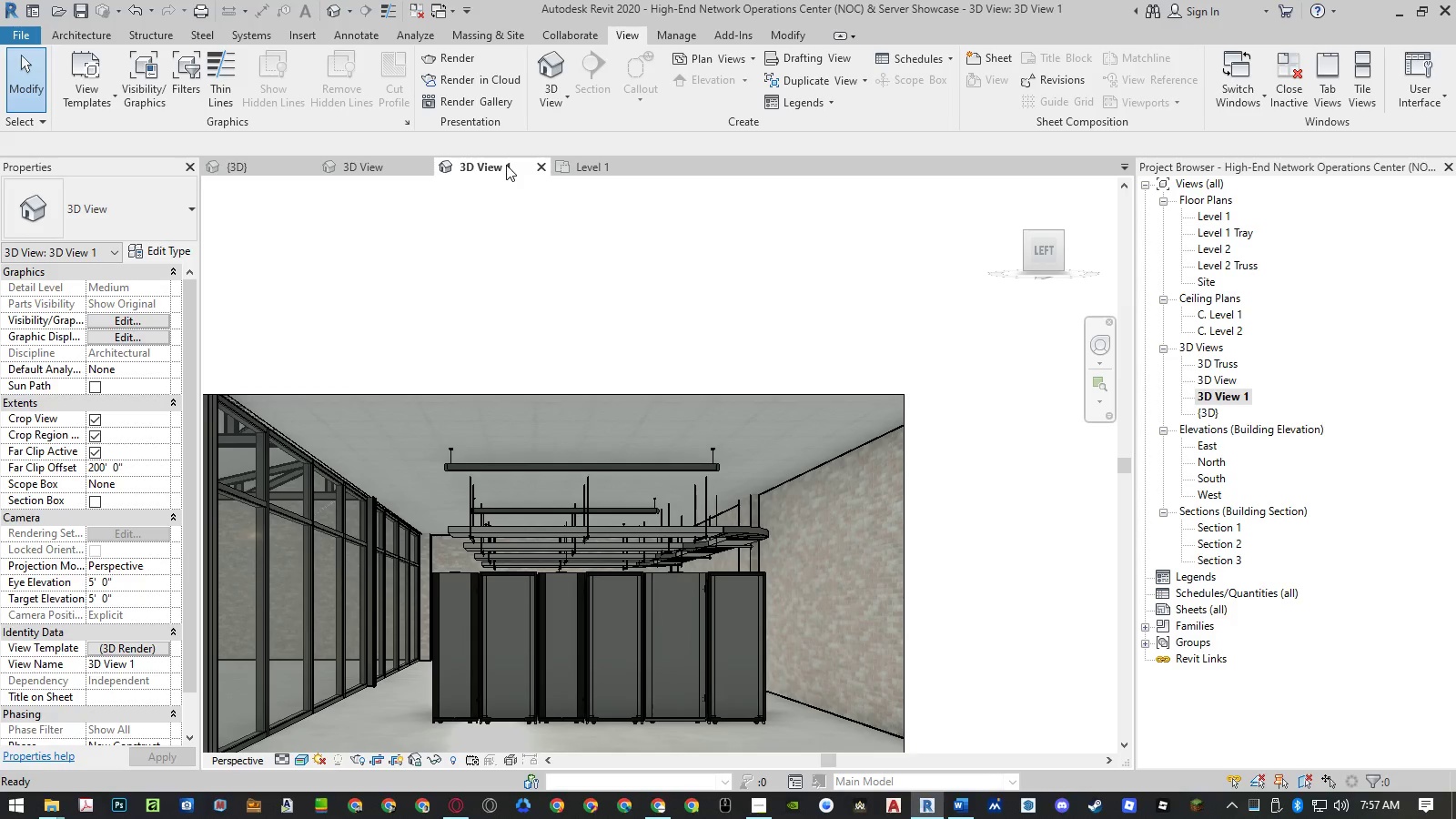 
wait(6.45)
 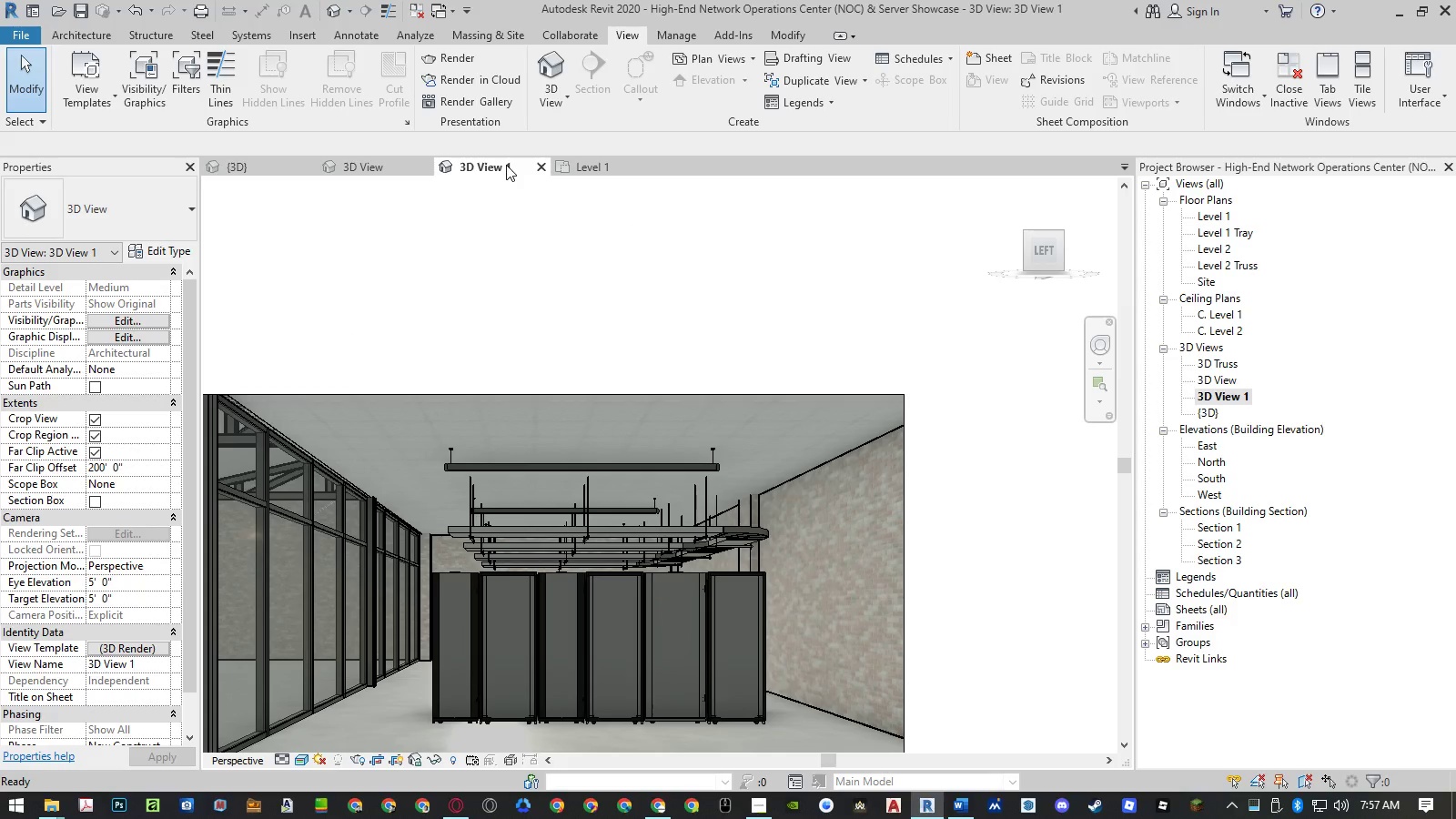 
left_click([541, 168])
 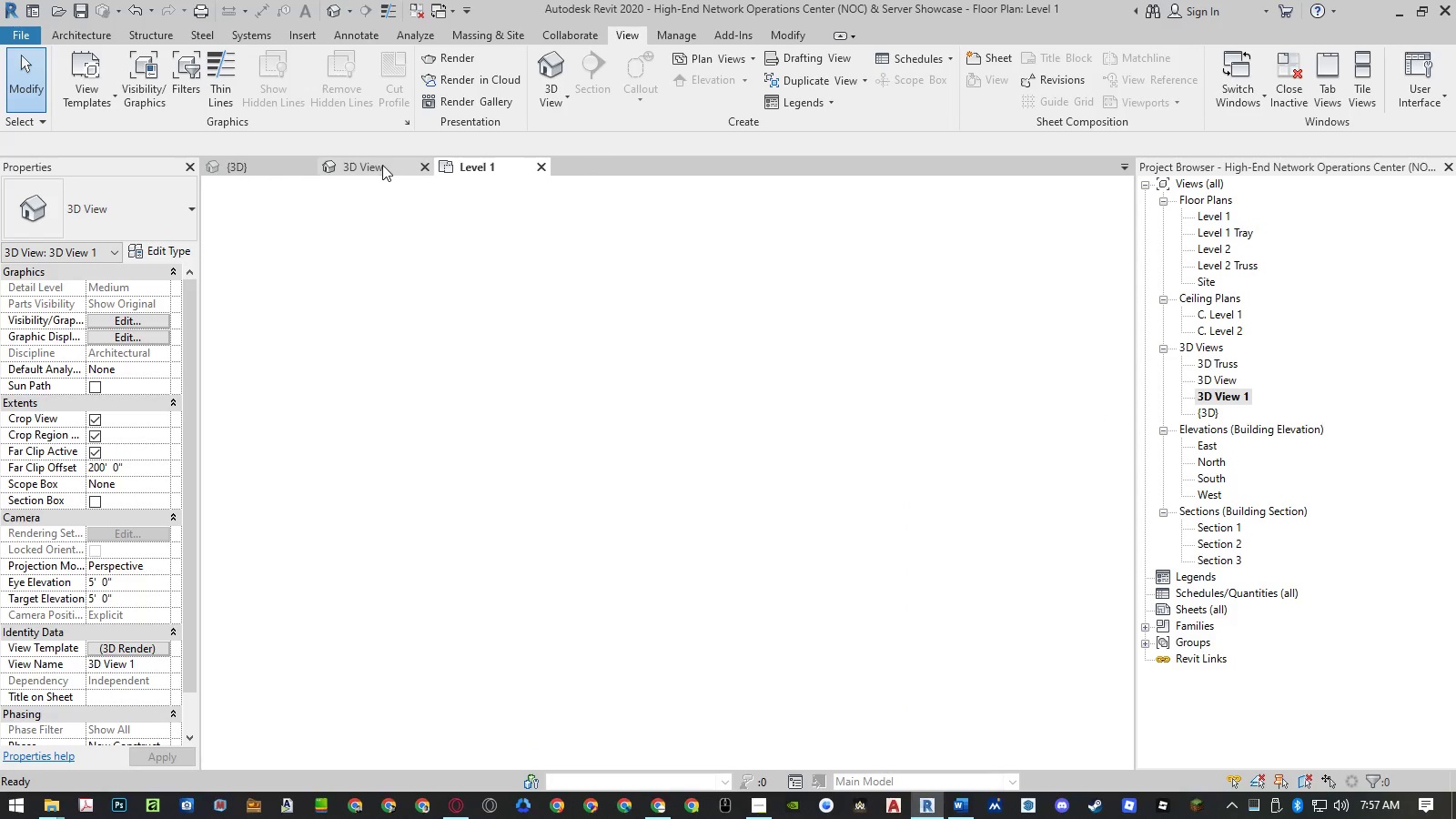 
left_click([382, 165])
 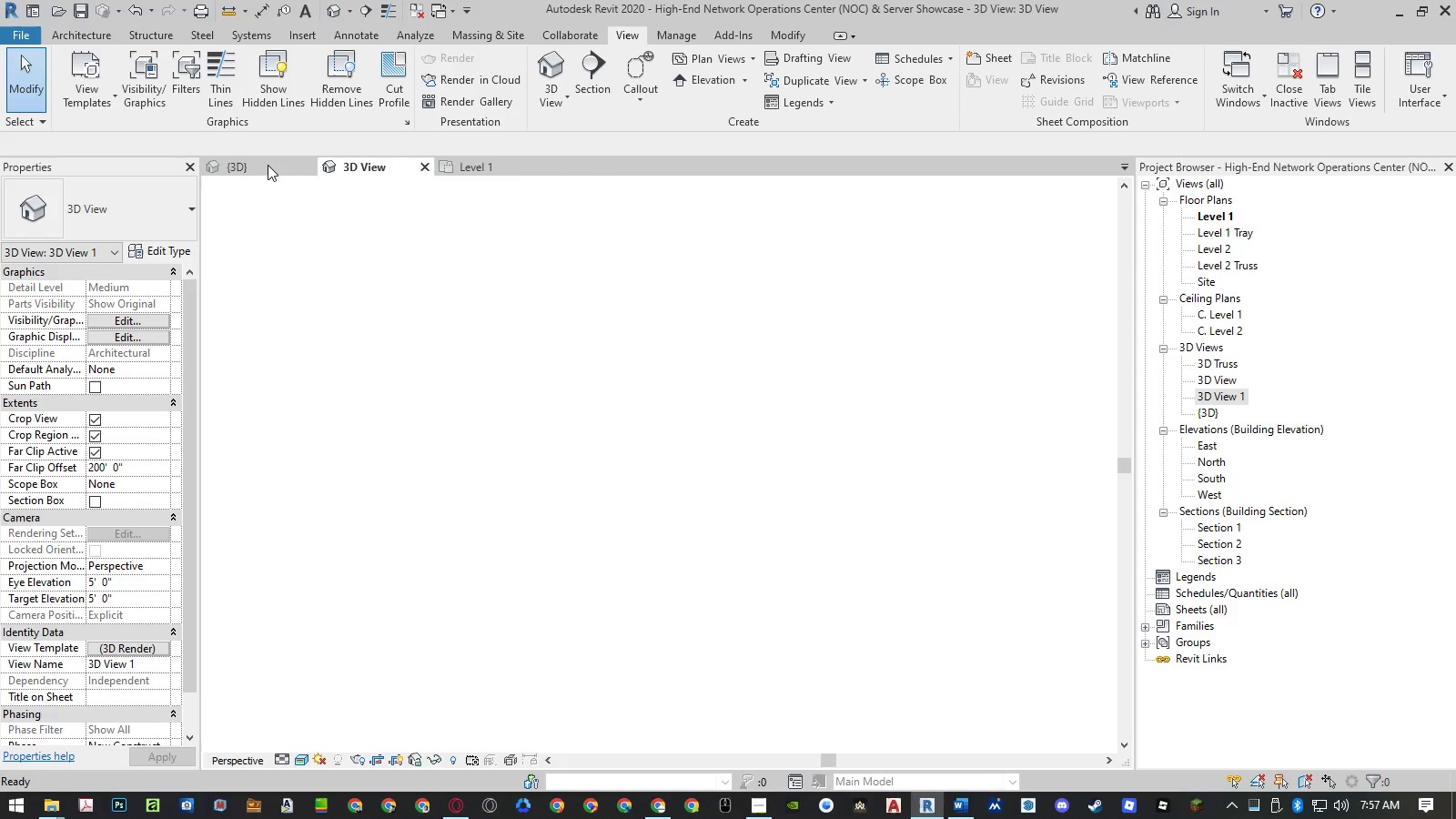 
left_click([268, 165])
 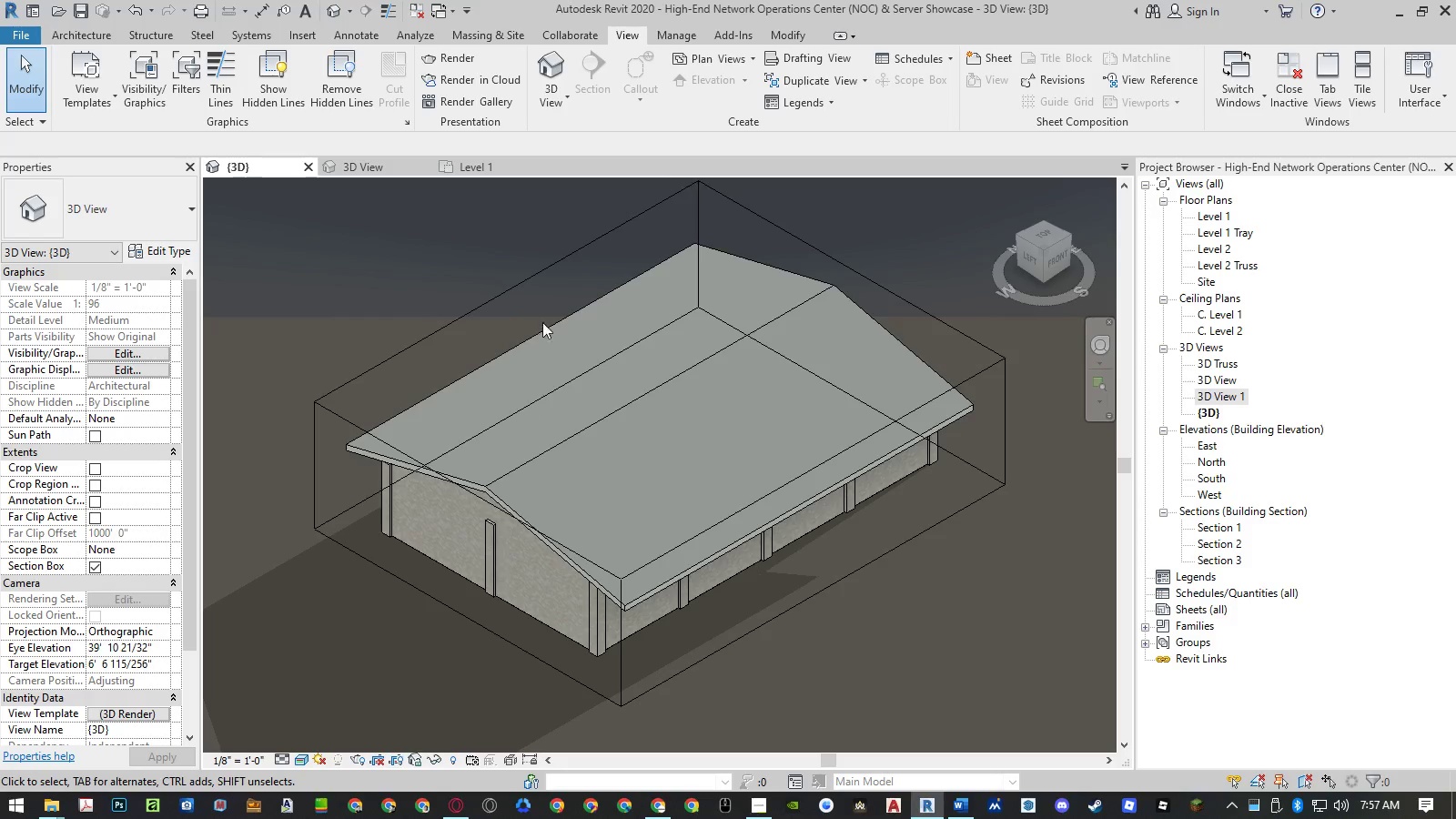 
left_click([966, 334])
 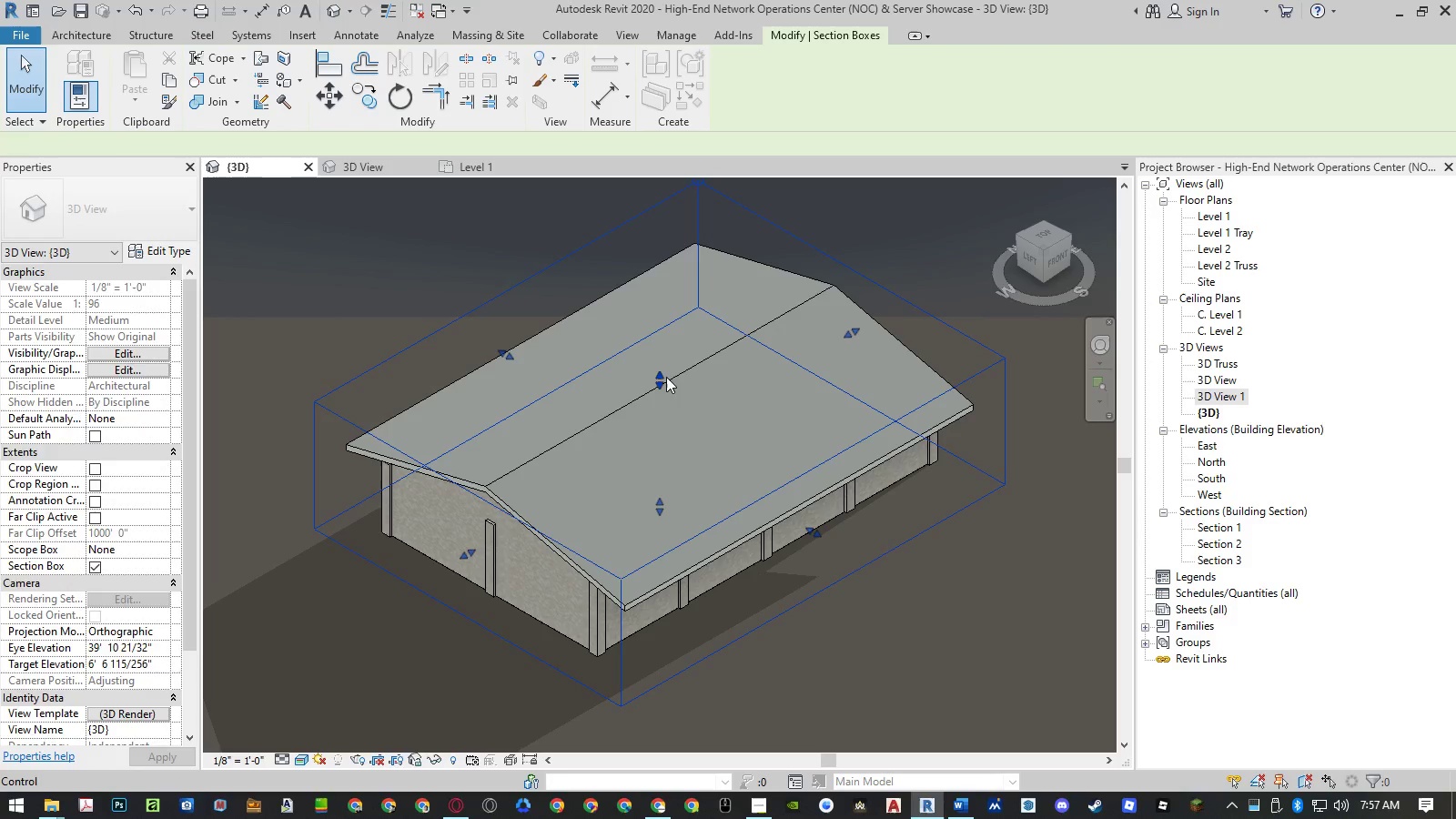 
left_click_drag(start_coordinate=[659, 380], to_coordinate=[659, 440])
 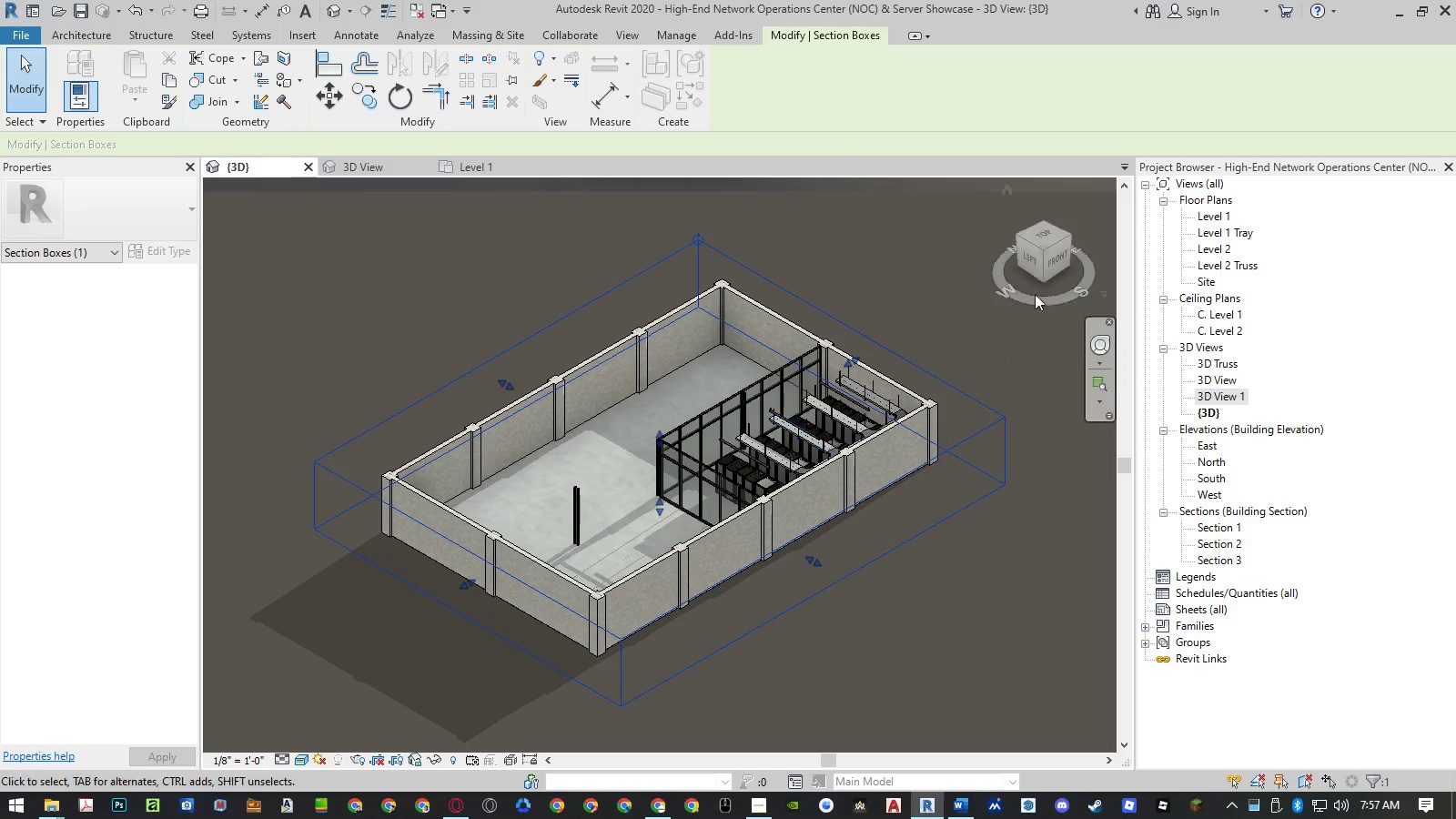 
left_click([1017, 235])
 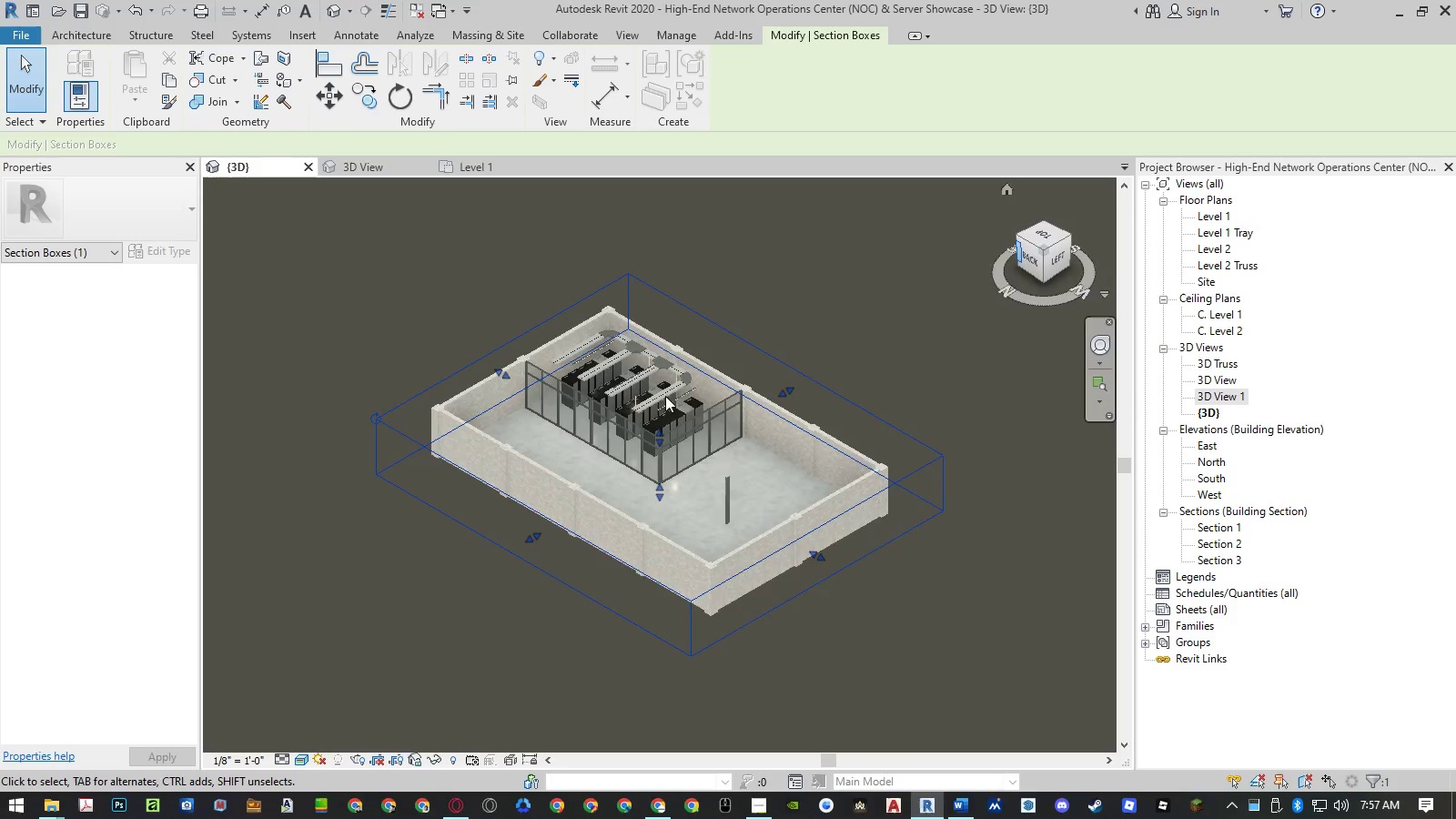 
left_click([712, 276])
 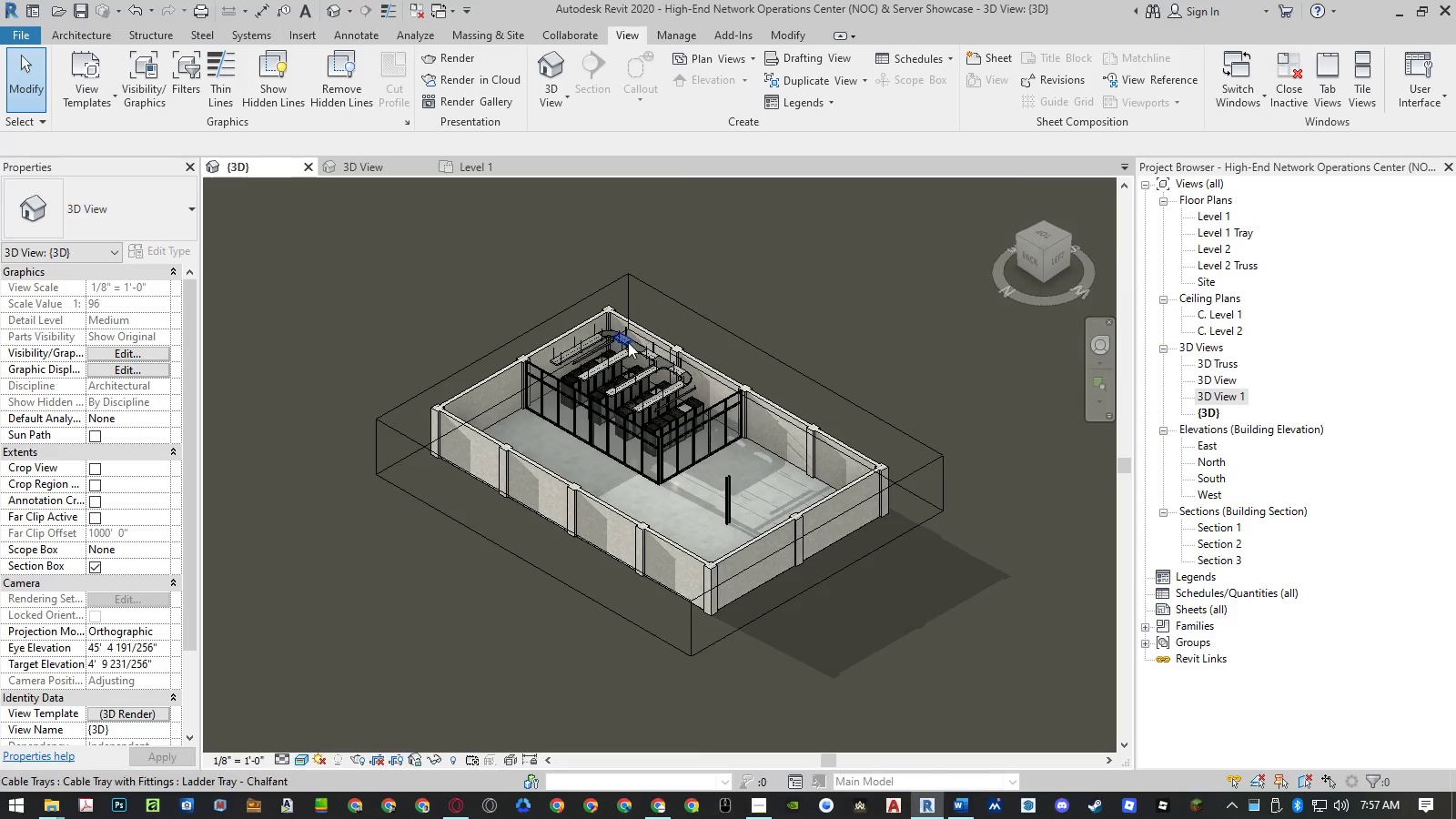 
scroll: coordinate [664, 422], scroll_direction: up, amount: 8.0
 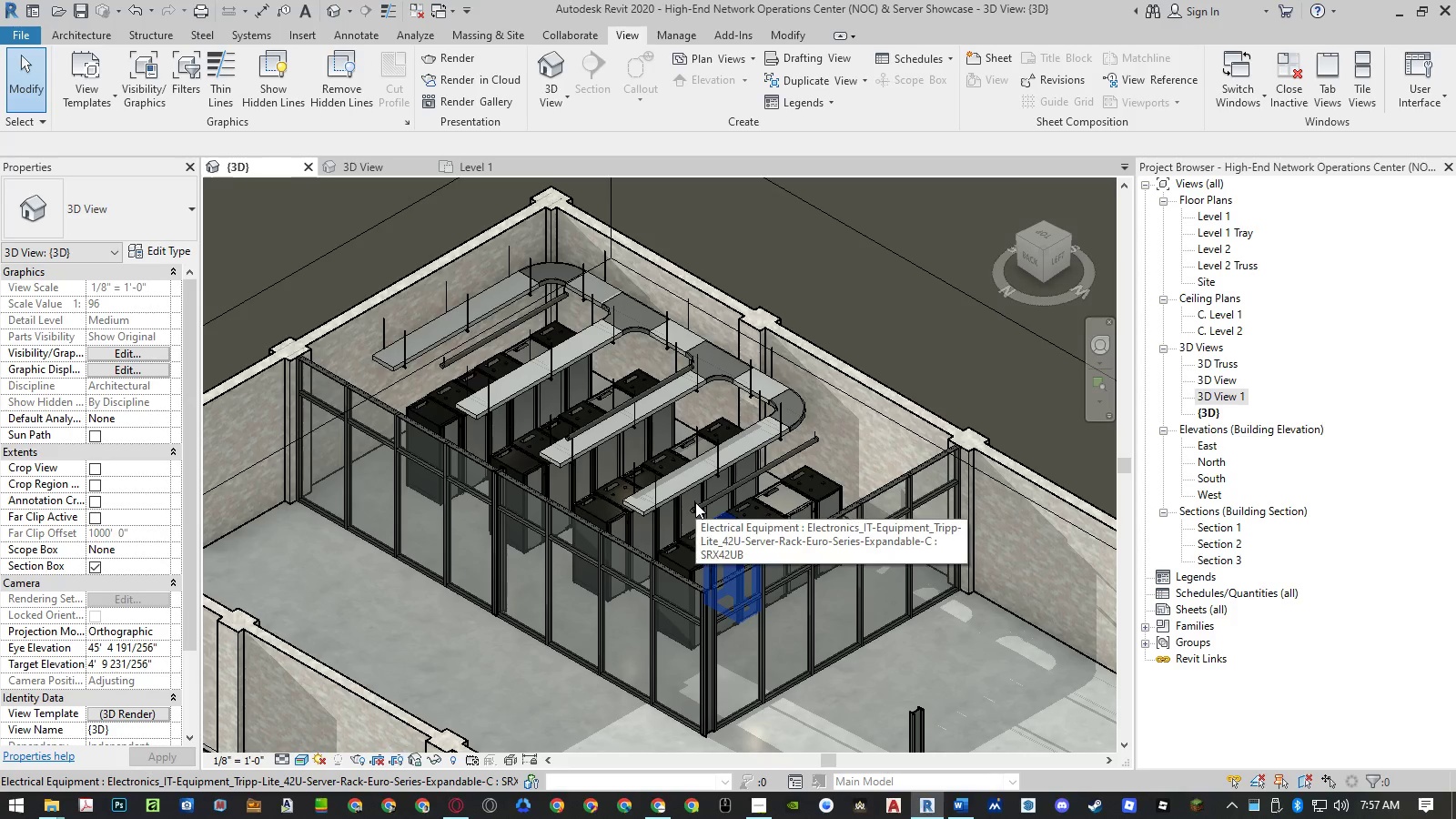 
scroll: coordinate [884, 520], scroll_direction: down, amount: 1.0
 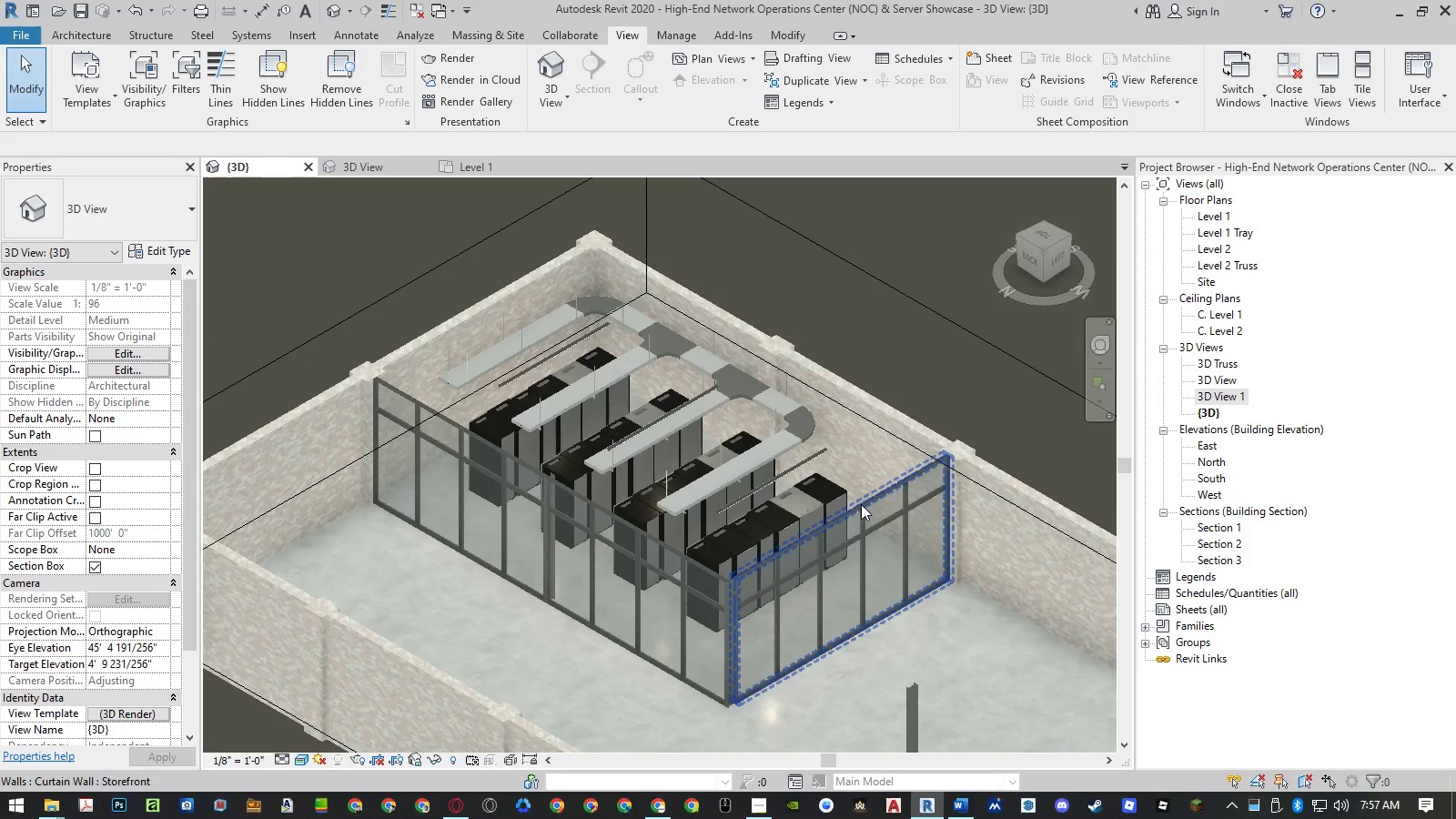 
mouse_move([677, 431])
 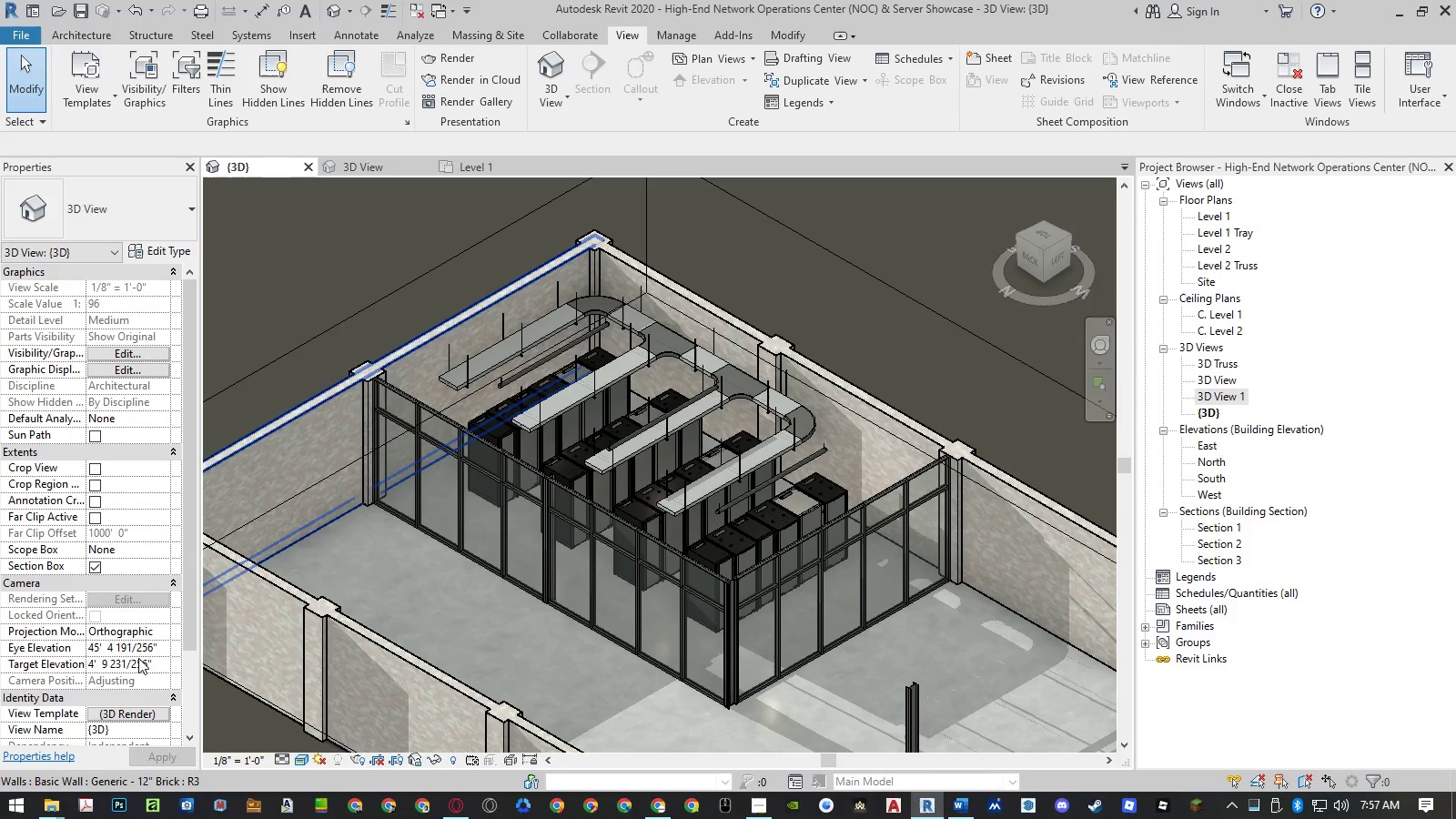 
left_click([131, 709])
 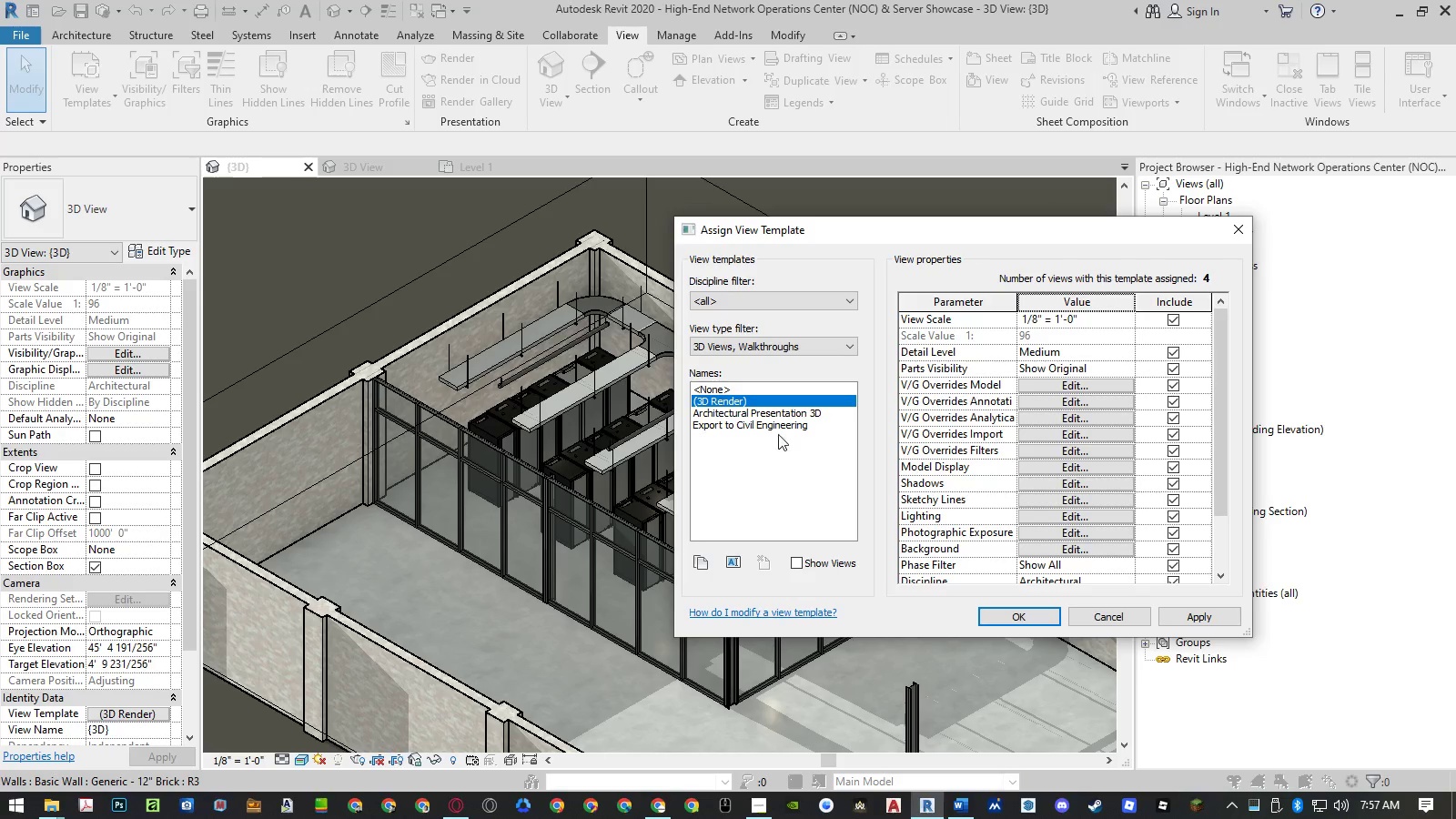 
wait(8.16)
 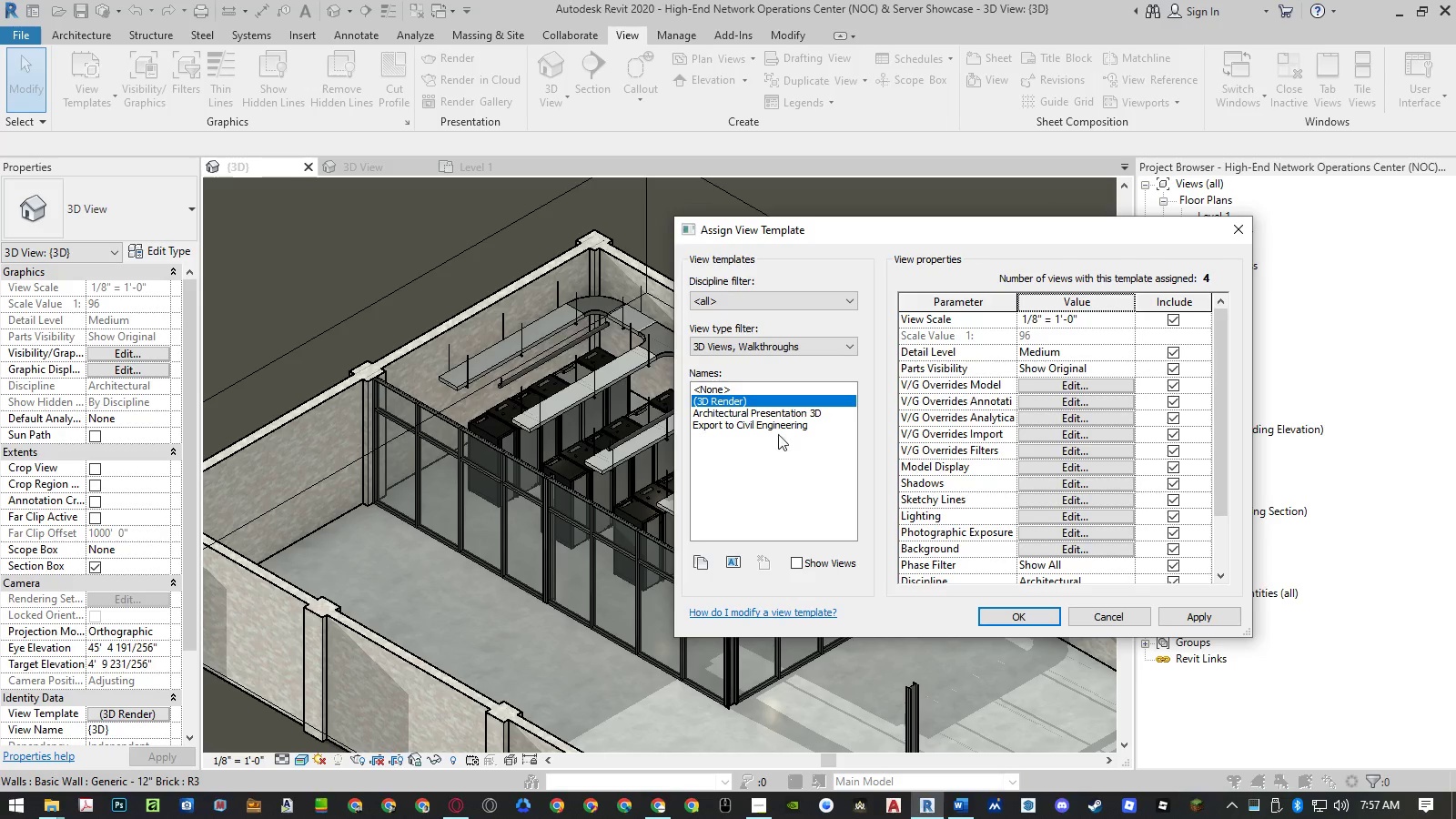 
left_click([702, 559])
 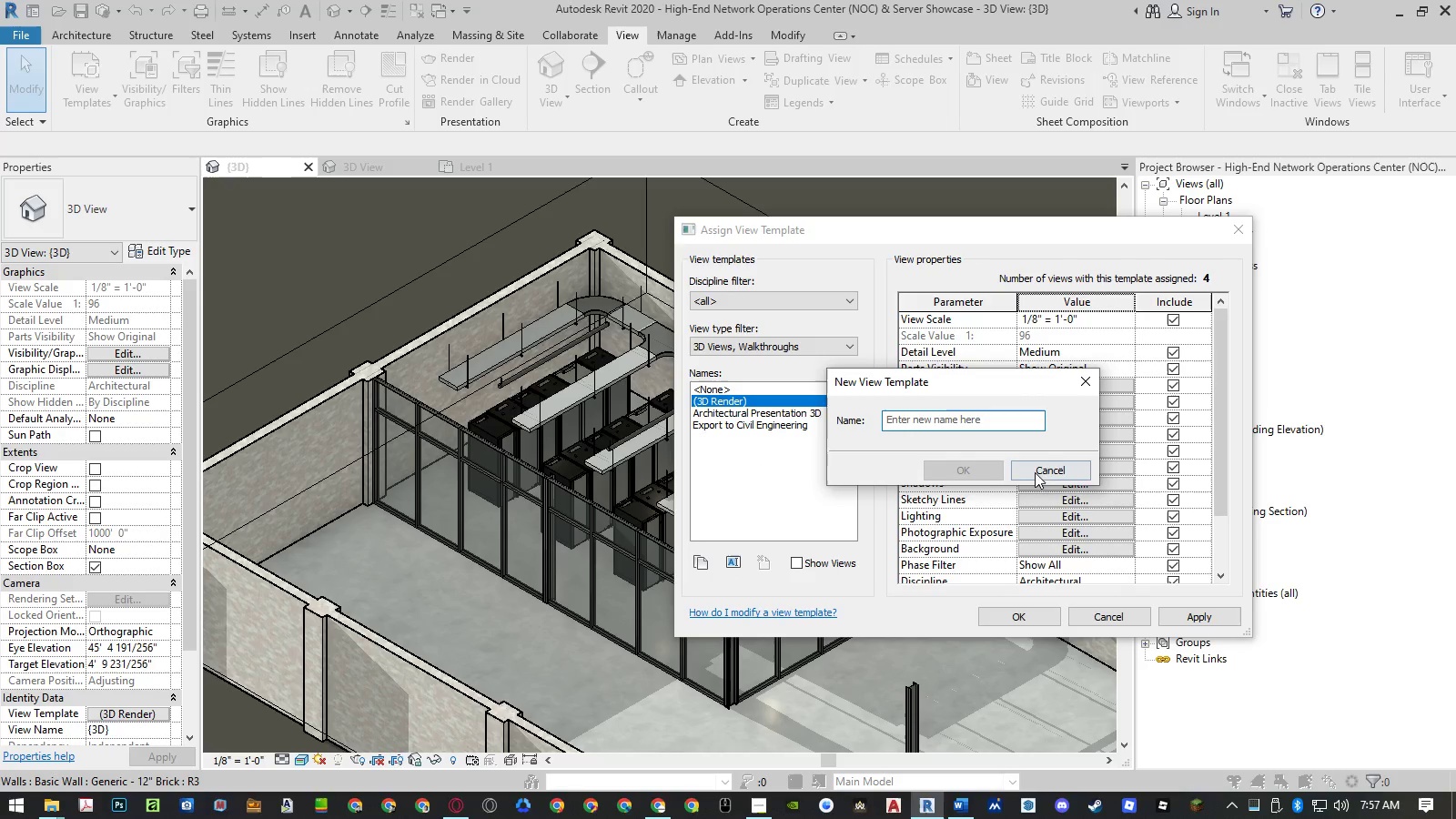 
left_click([1042, 472])
 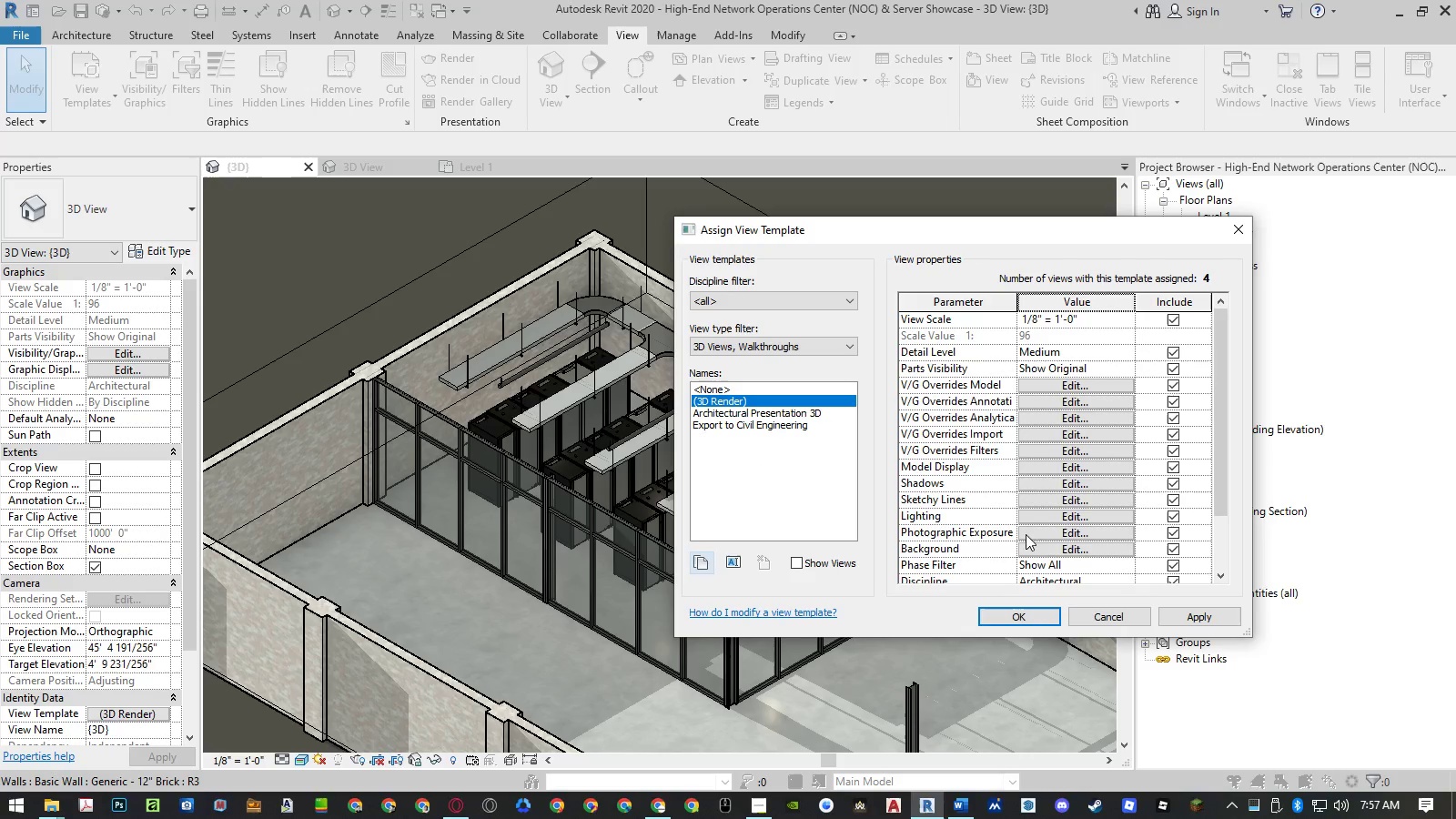 
left_click([1067, 550])
 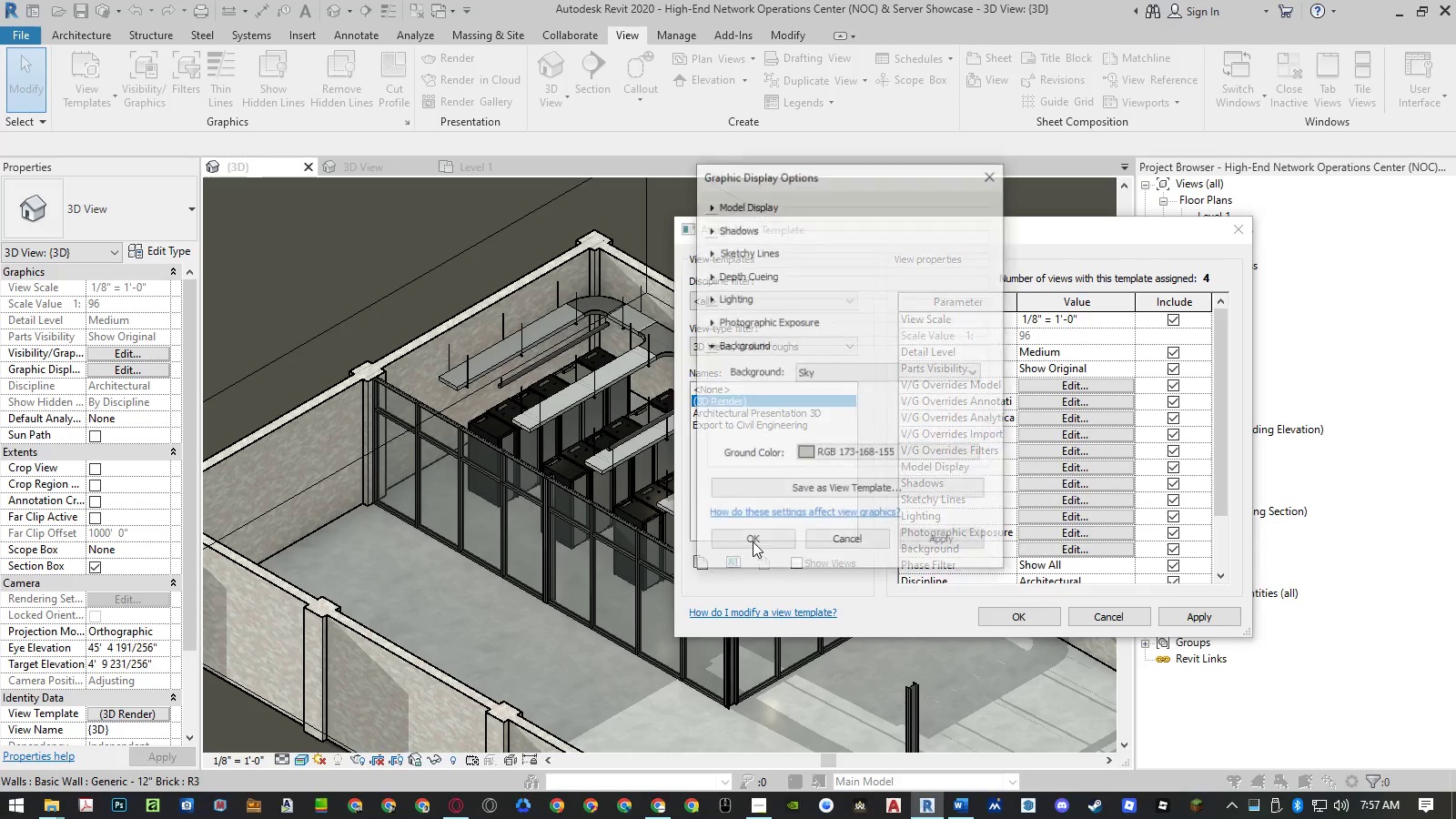 
left_click([830, 381])
 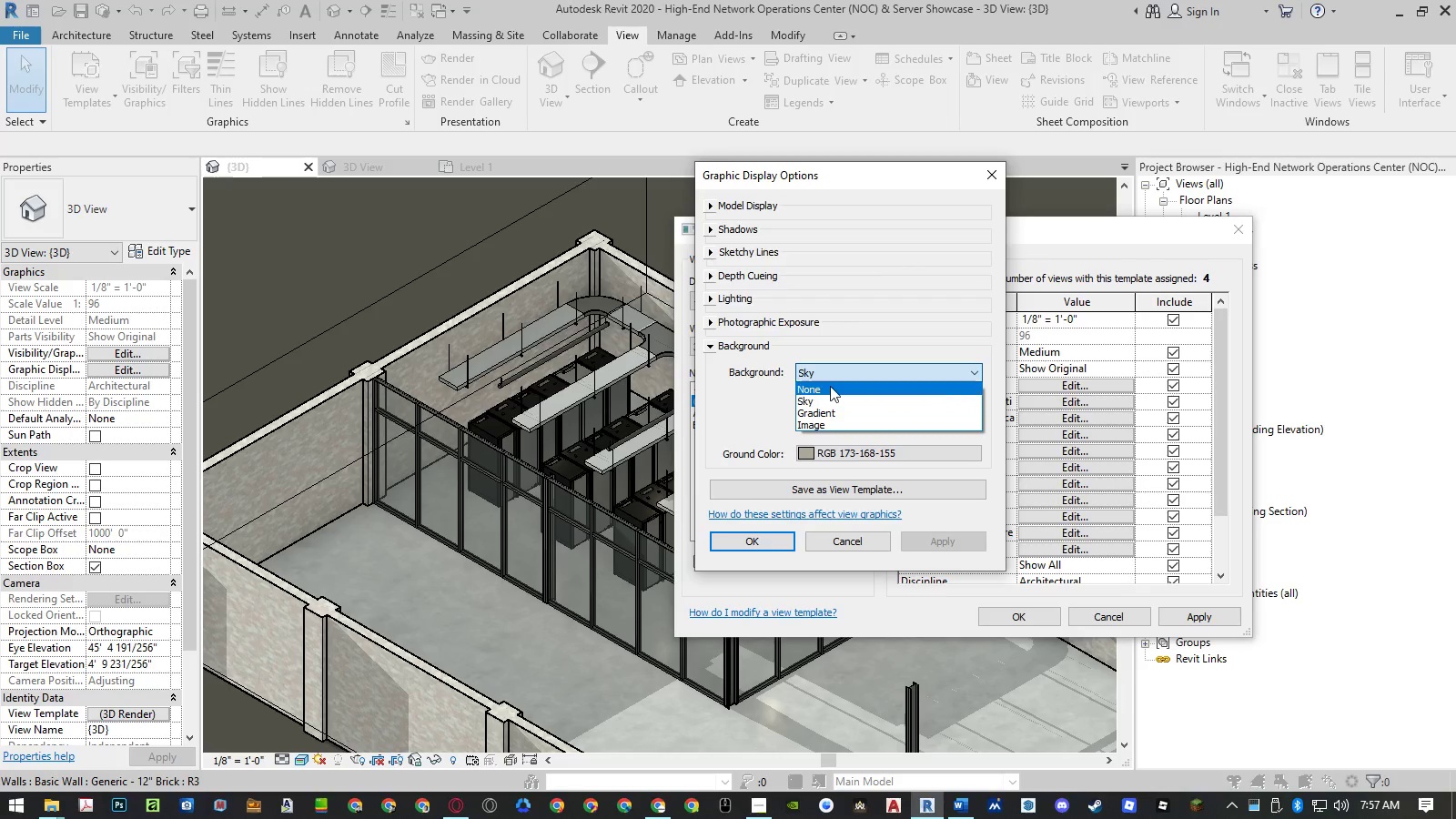 
left_click([830, 386])
 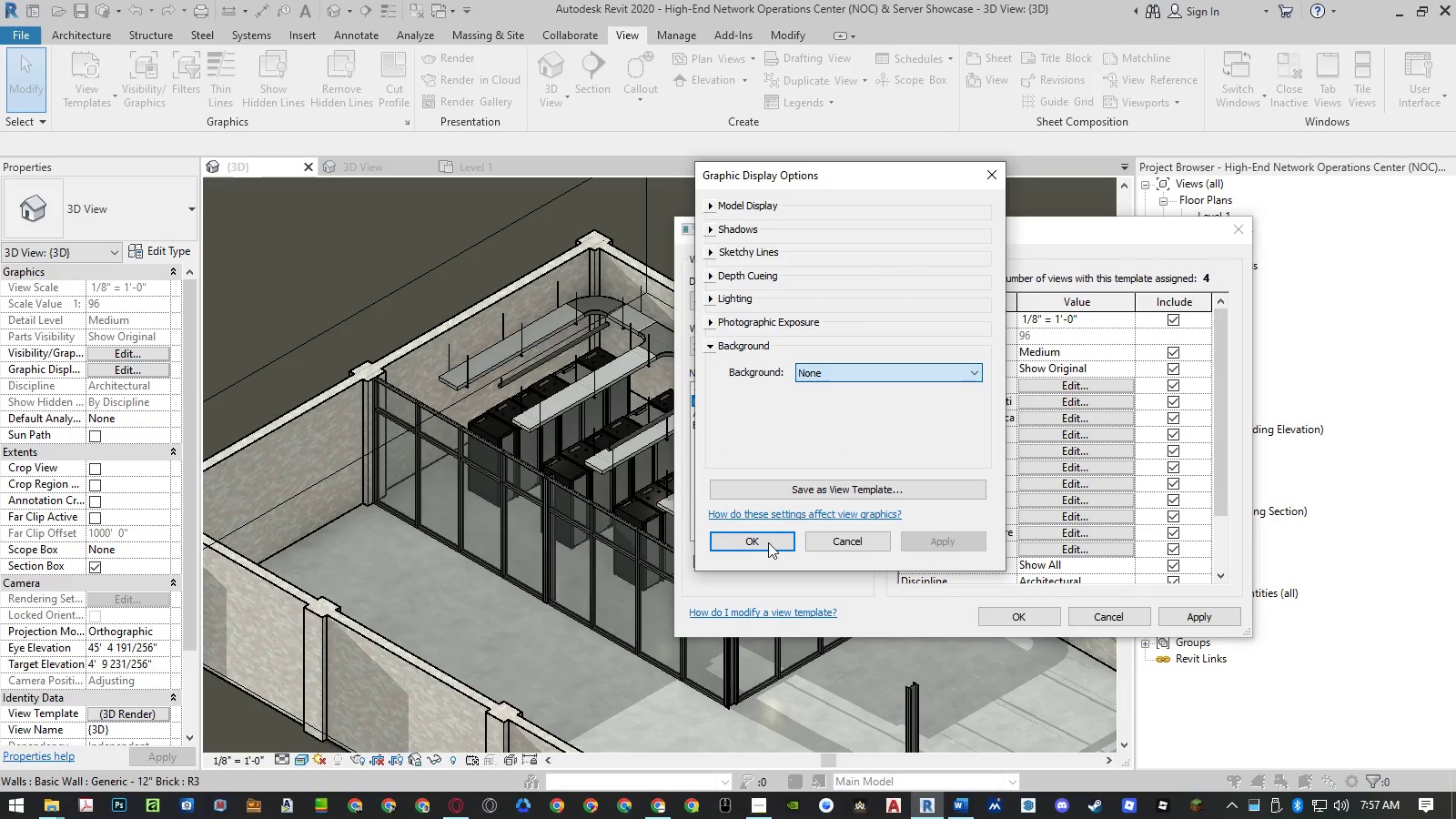 
left_click([768, 542])
 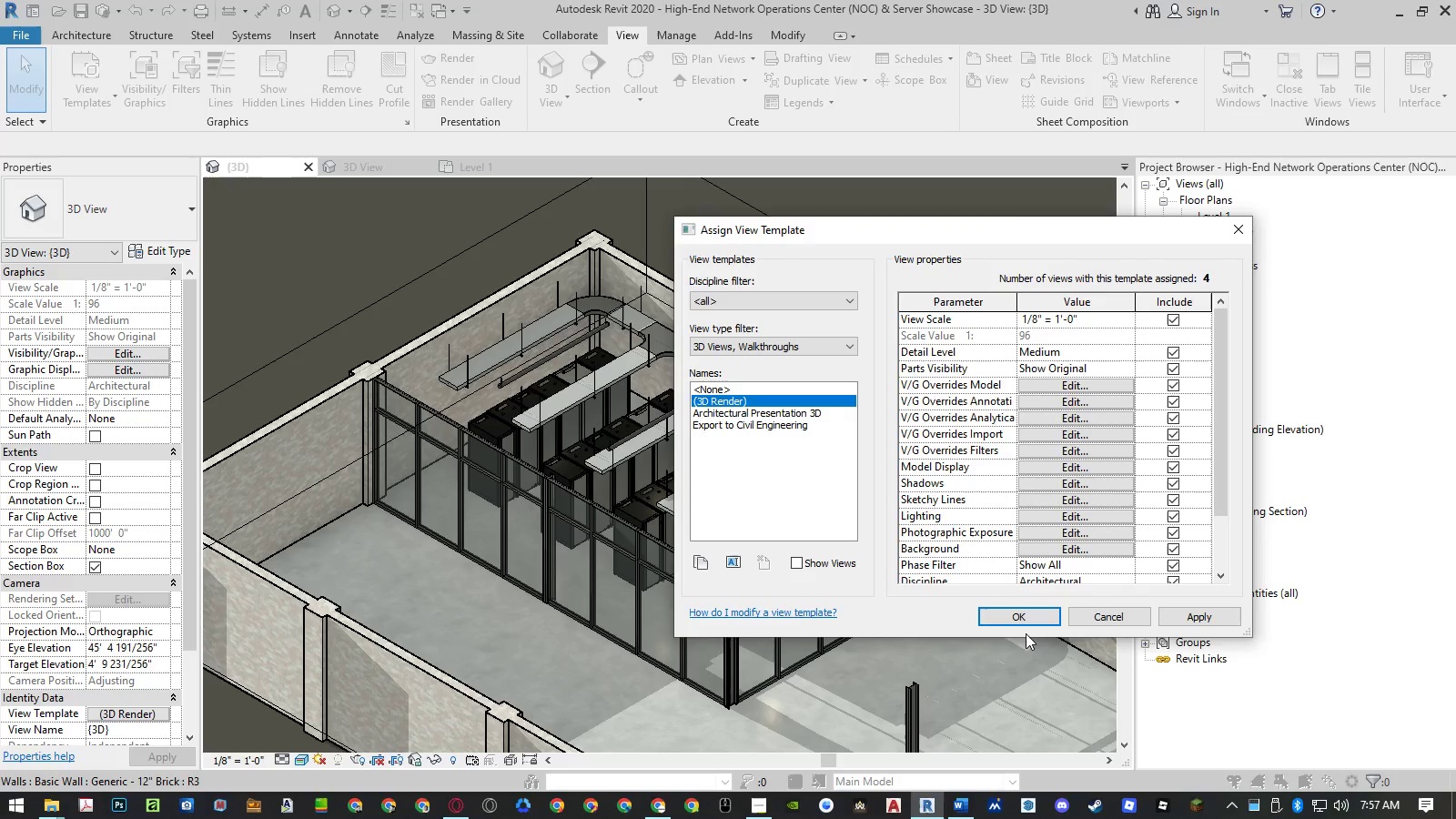 
left_click([1029, 622])
 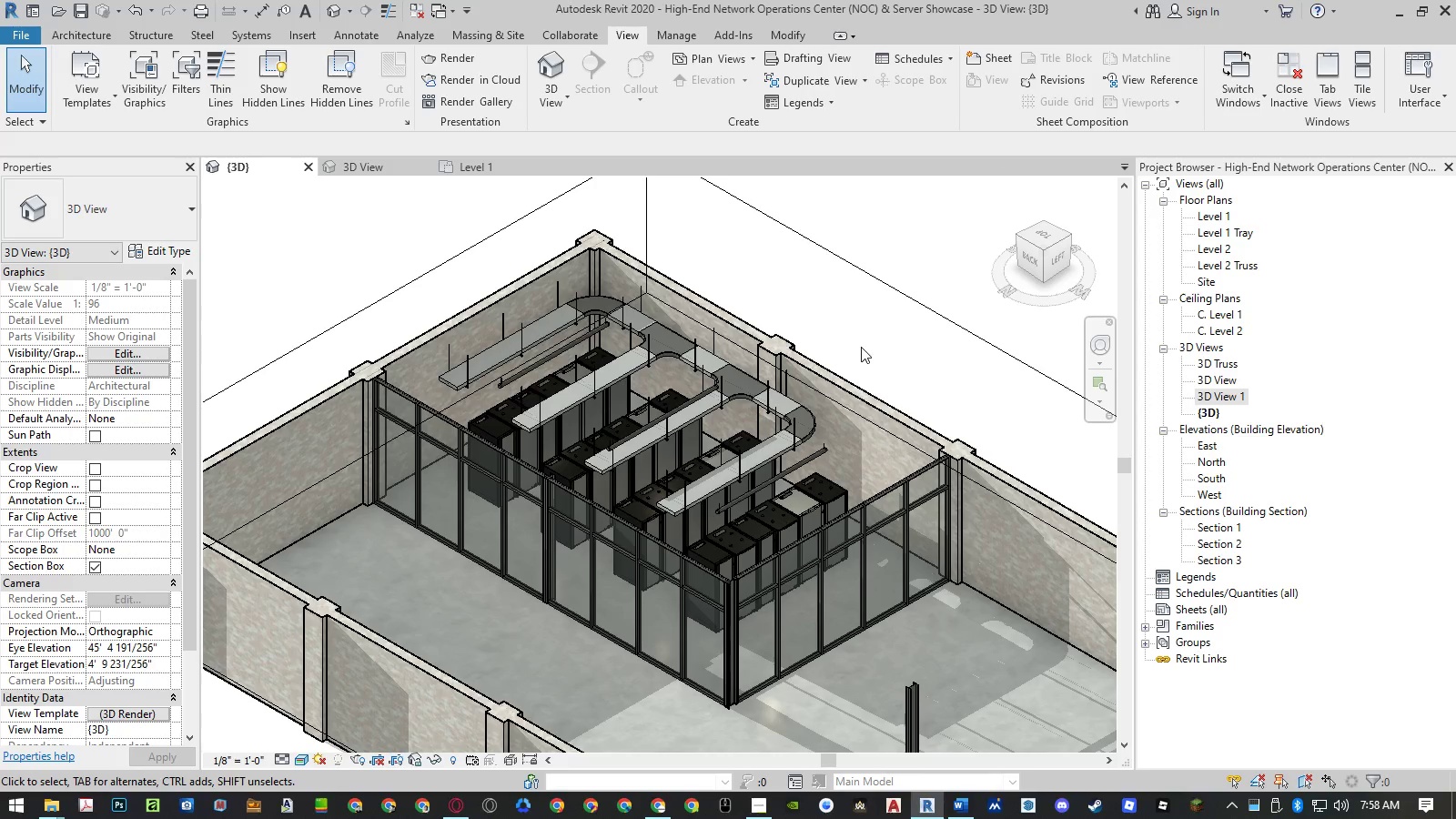 
scroll: coordinate [658, 399], scroll_direction: up, amount: 9.0
 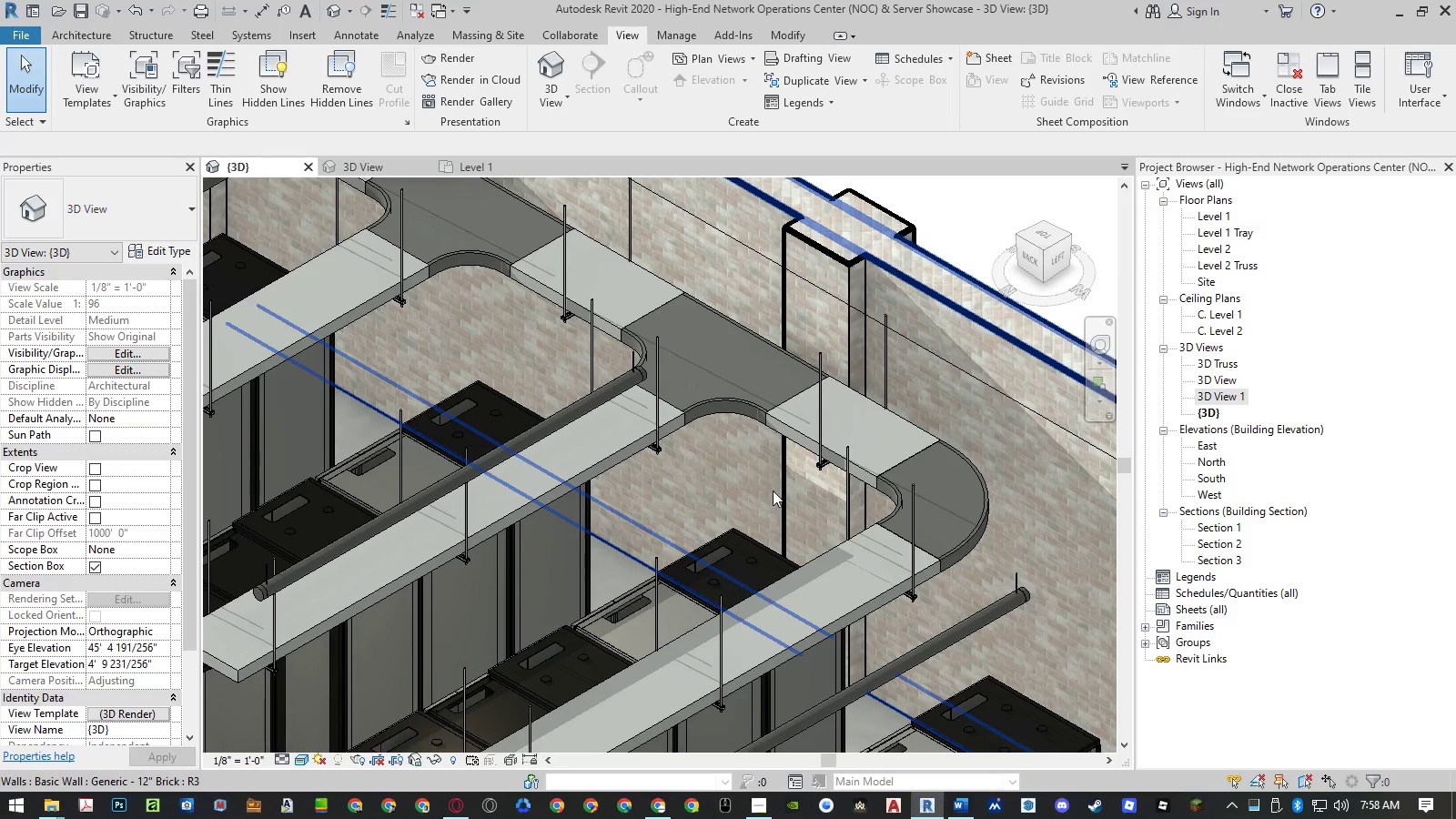 
wait(5.85)
 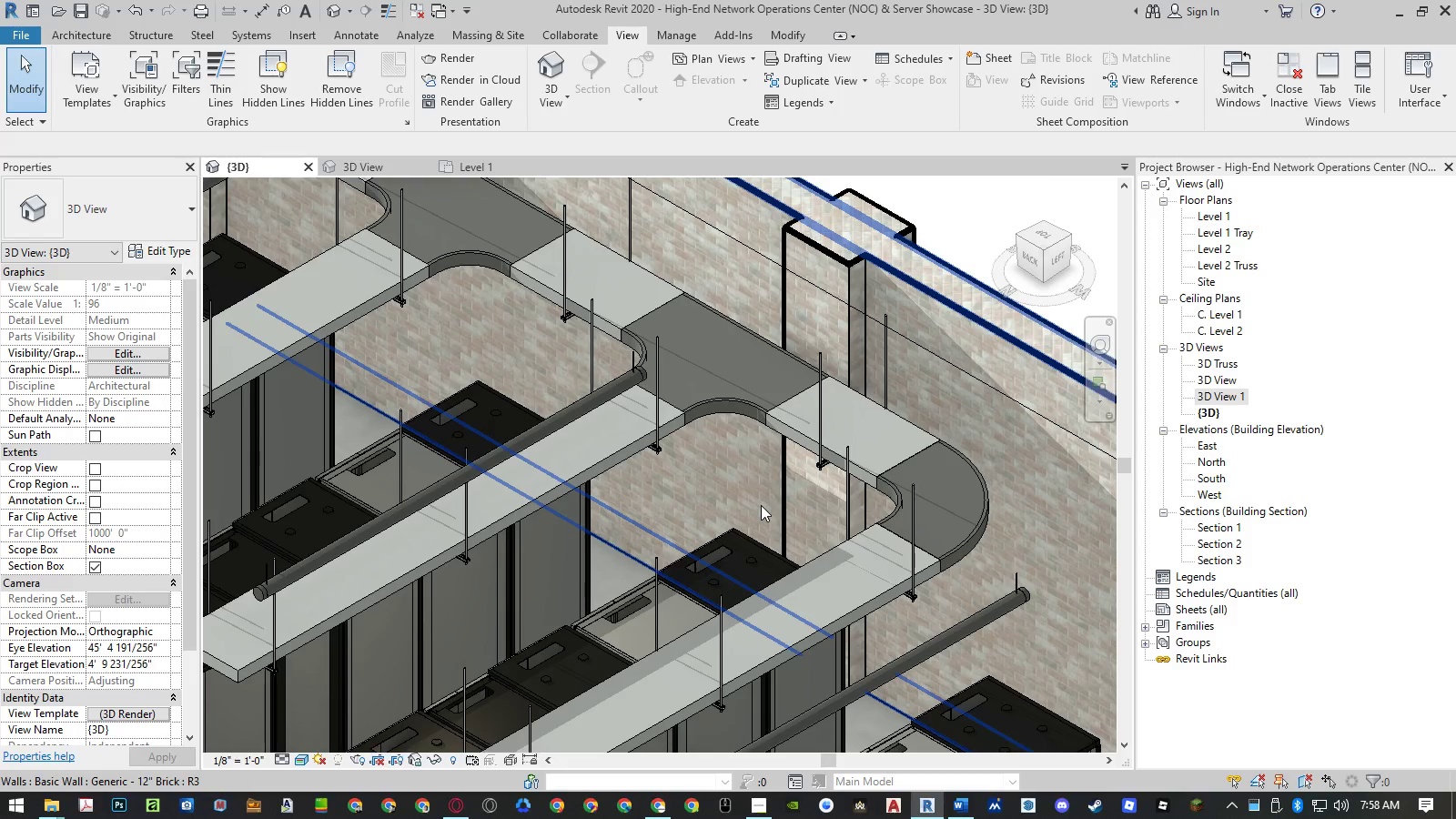 
scroll: coordinate [1021, 432], scroll_direction: down, amount: 4.0
 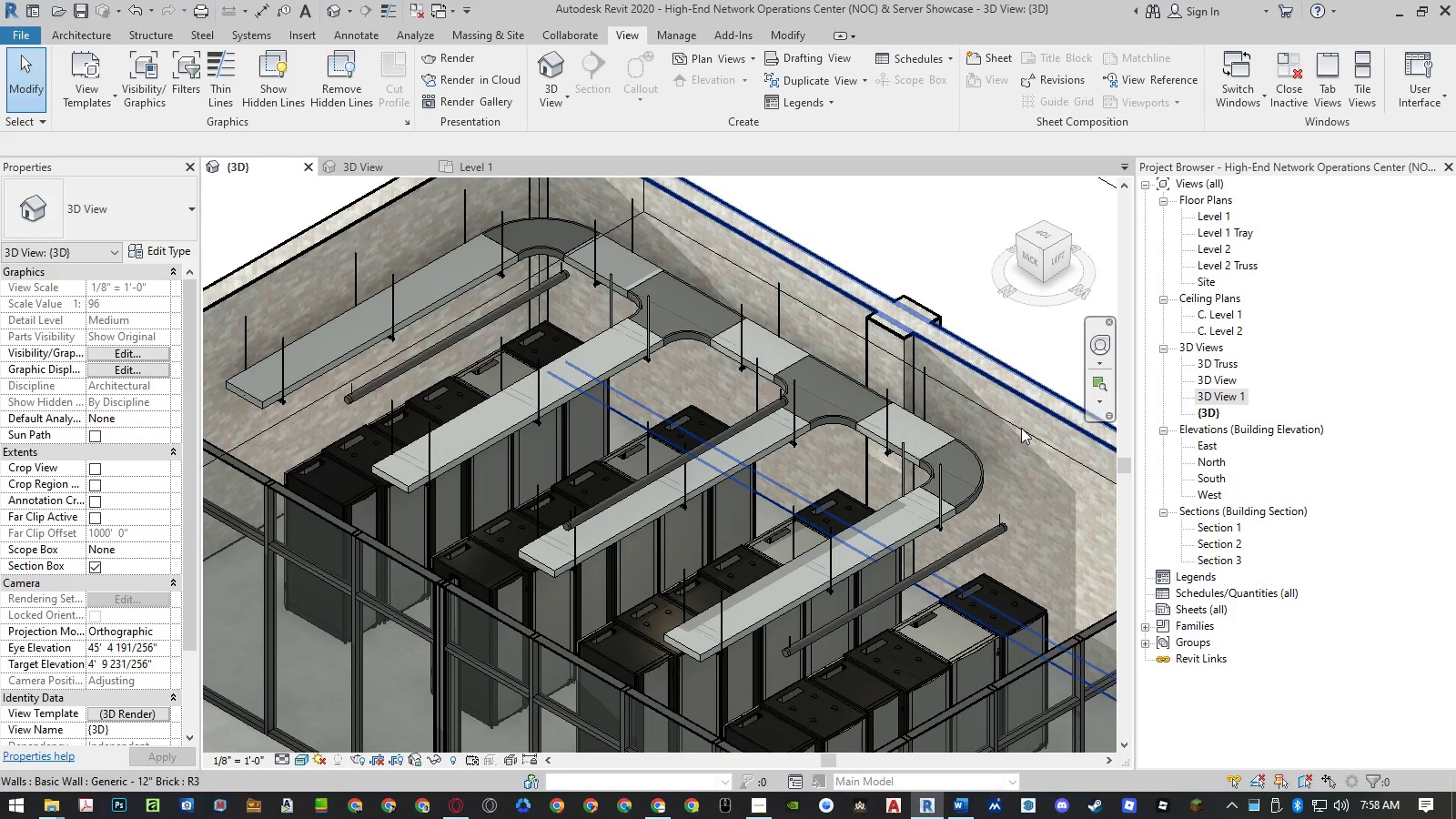 
scroll: coordinate [661, 673], scroll_direction: up, amount: 4.0
 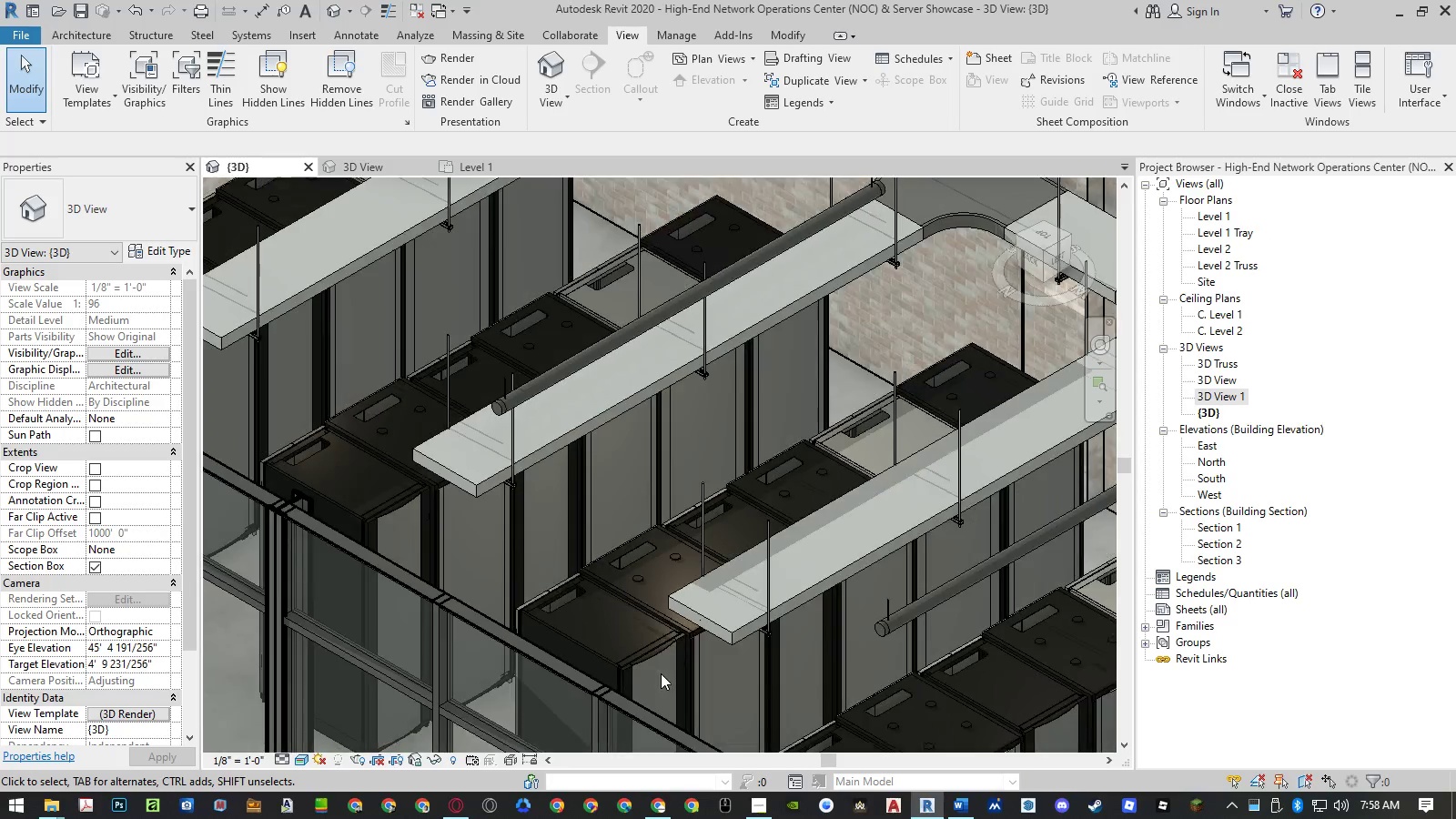 
scroll: coordinate [661, 673], scroll_direction: down, amount: 4.0
 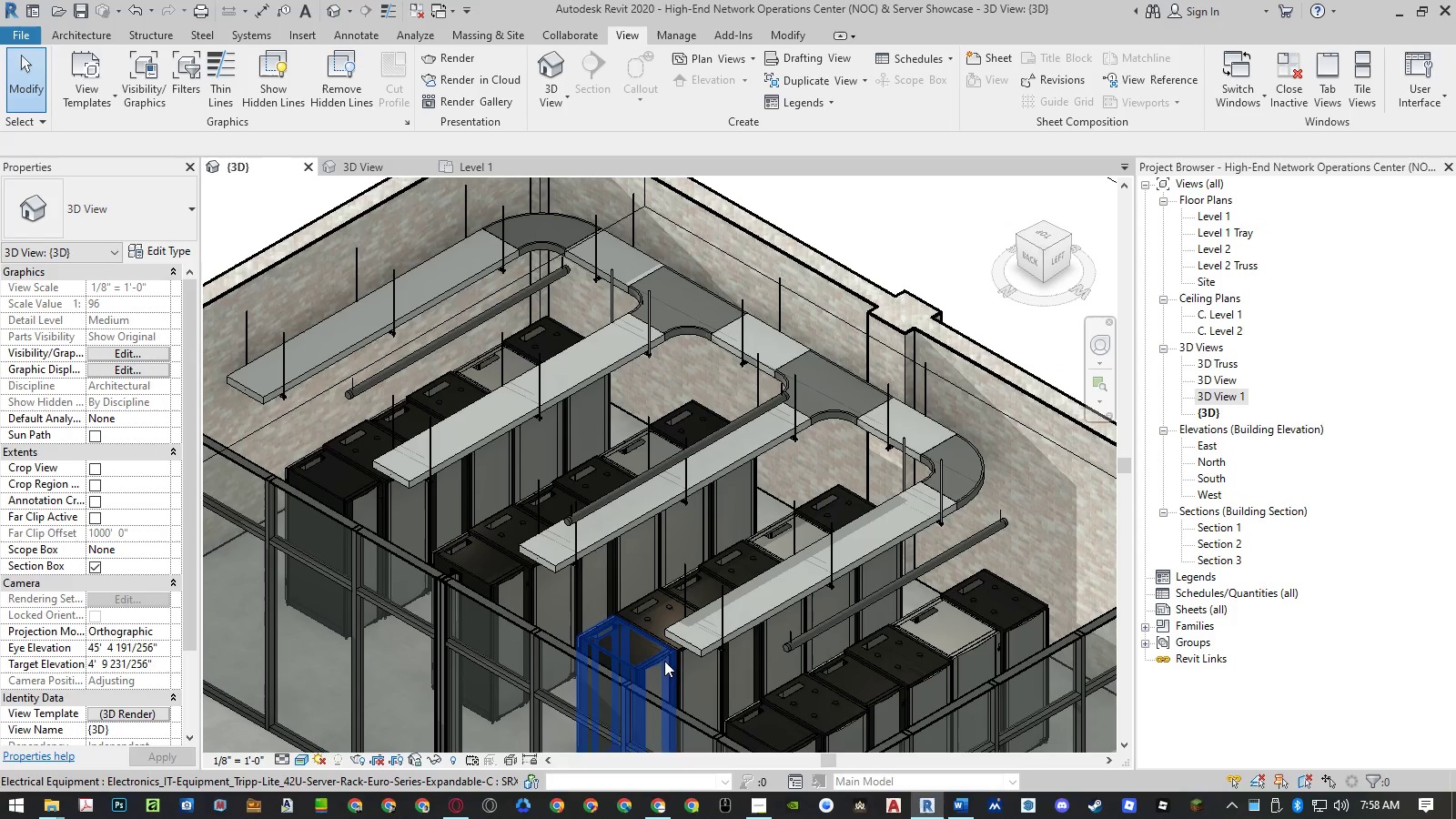 
key(Control+S)
 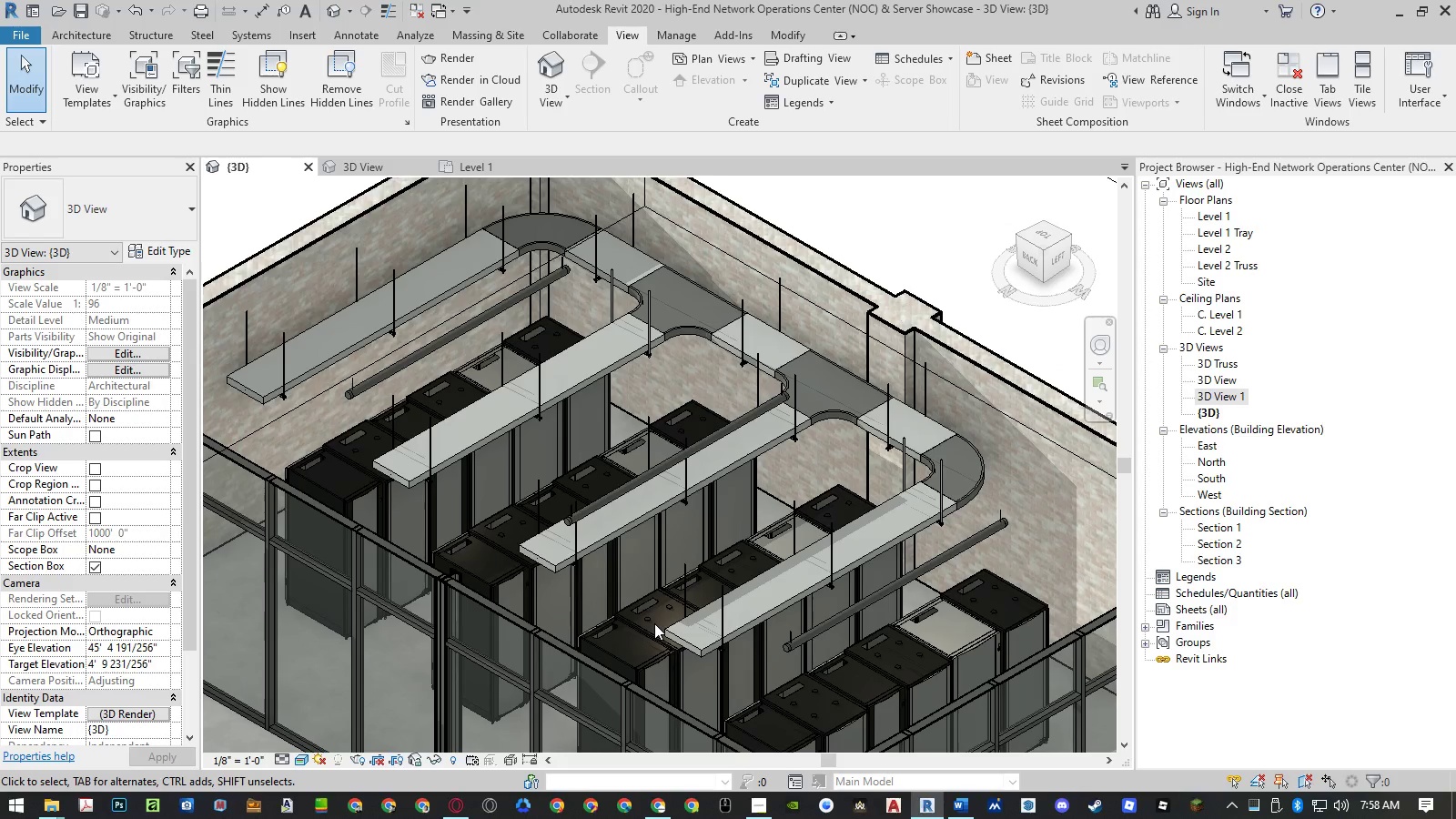 
wait(10.33)
 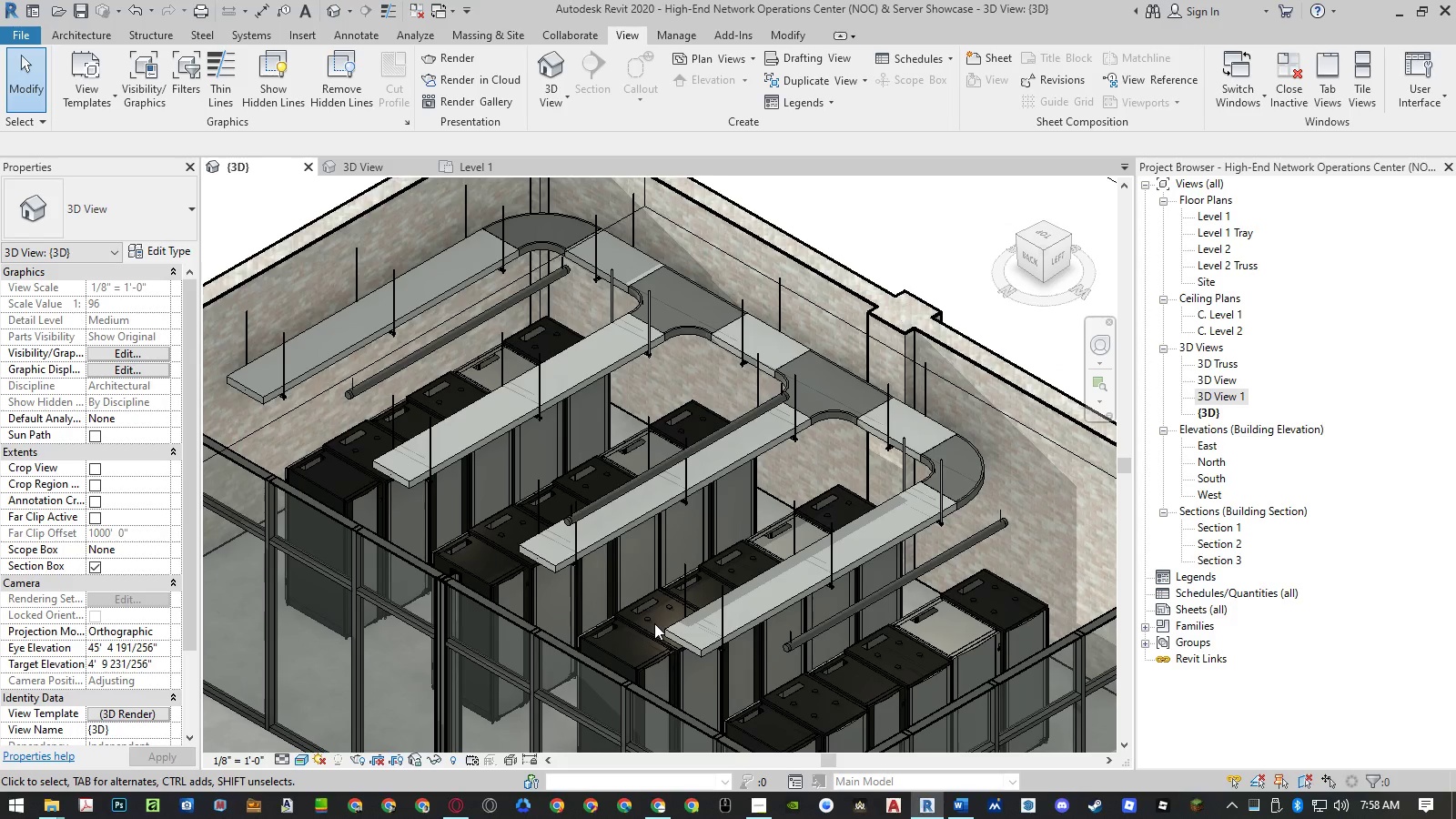 
scroll: coordinate [729, 460], scroll_direction: down, amount: 2.0
 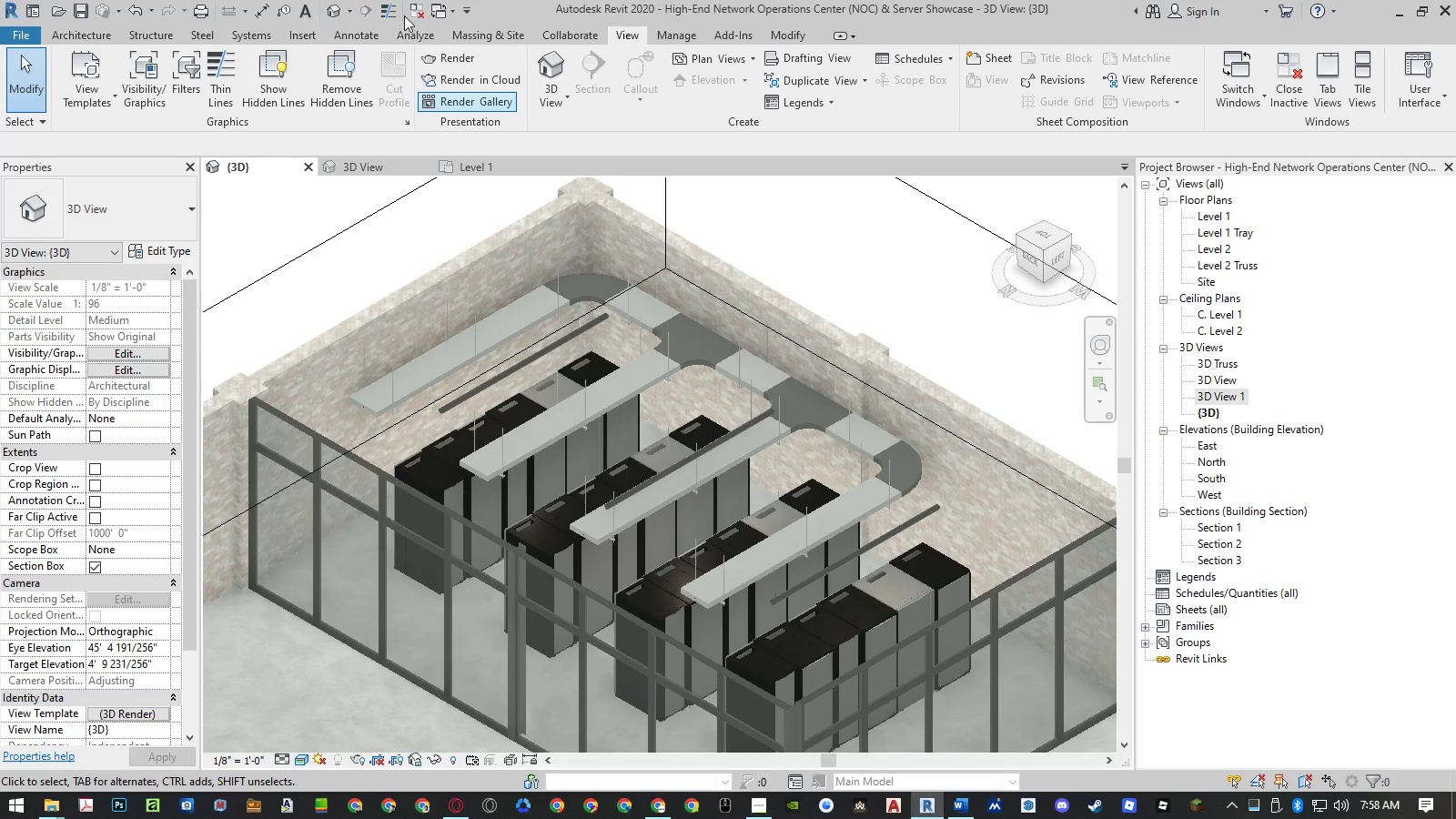 
left_click([391, 10])
 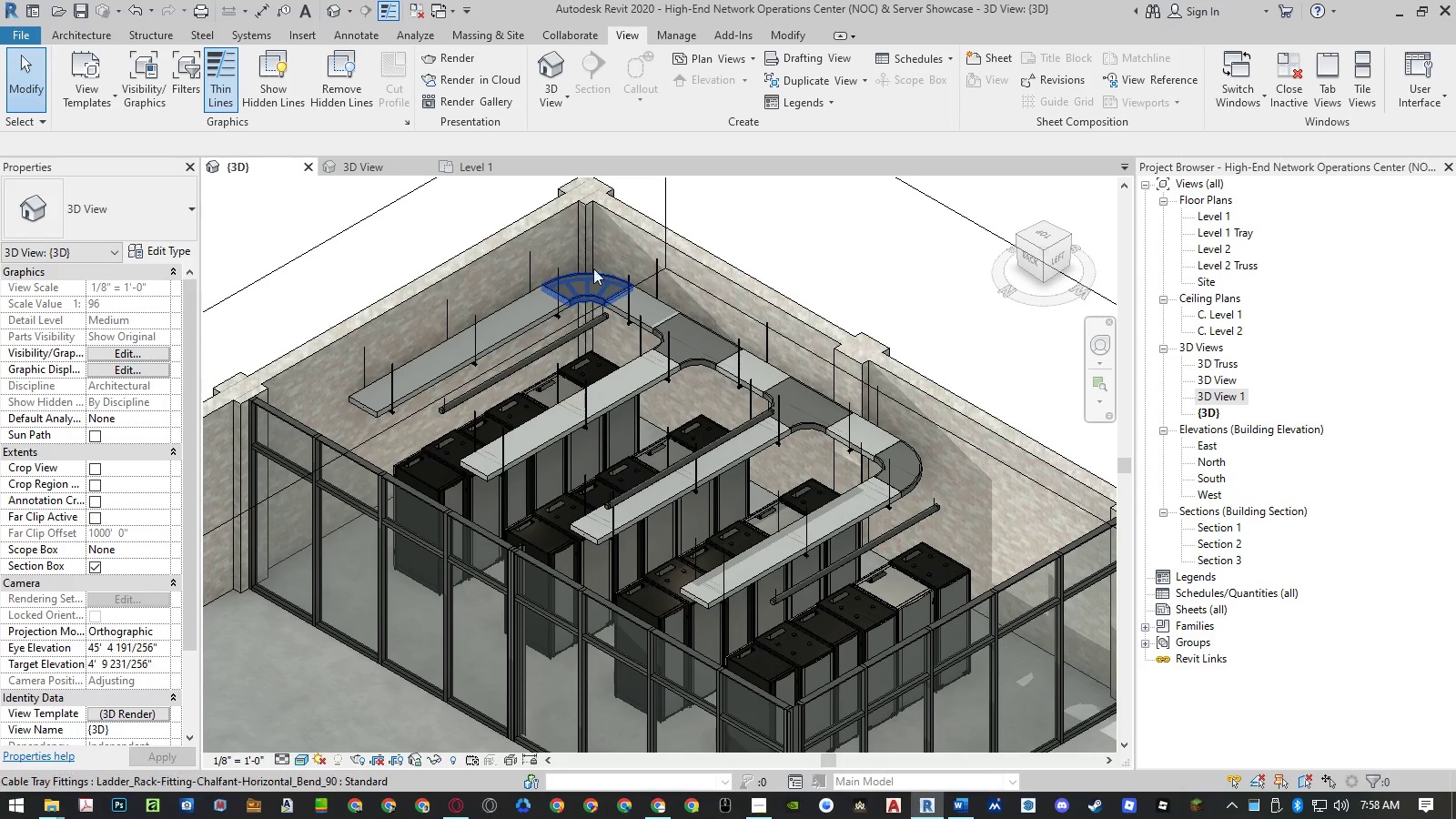 
left_click([389, 167])
 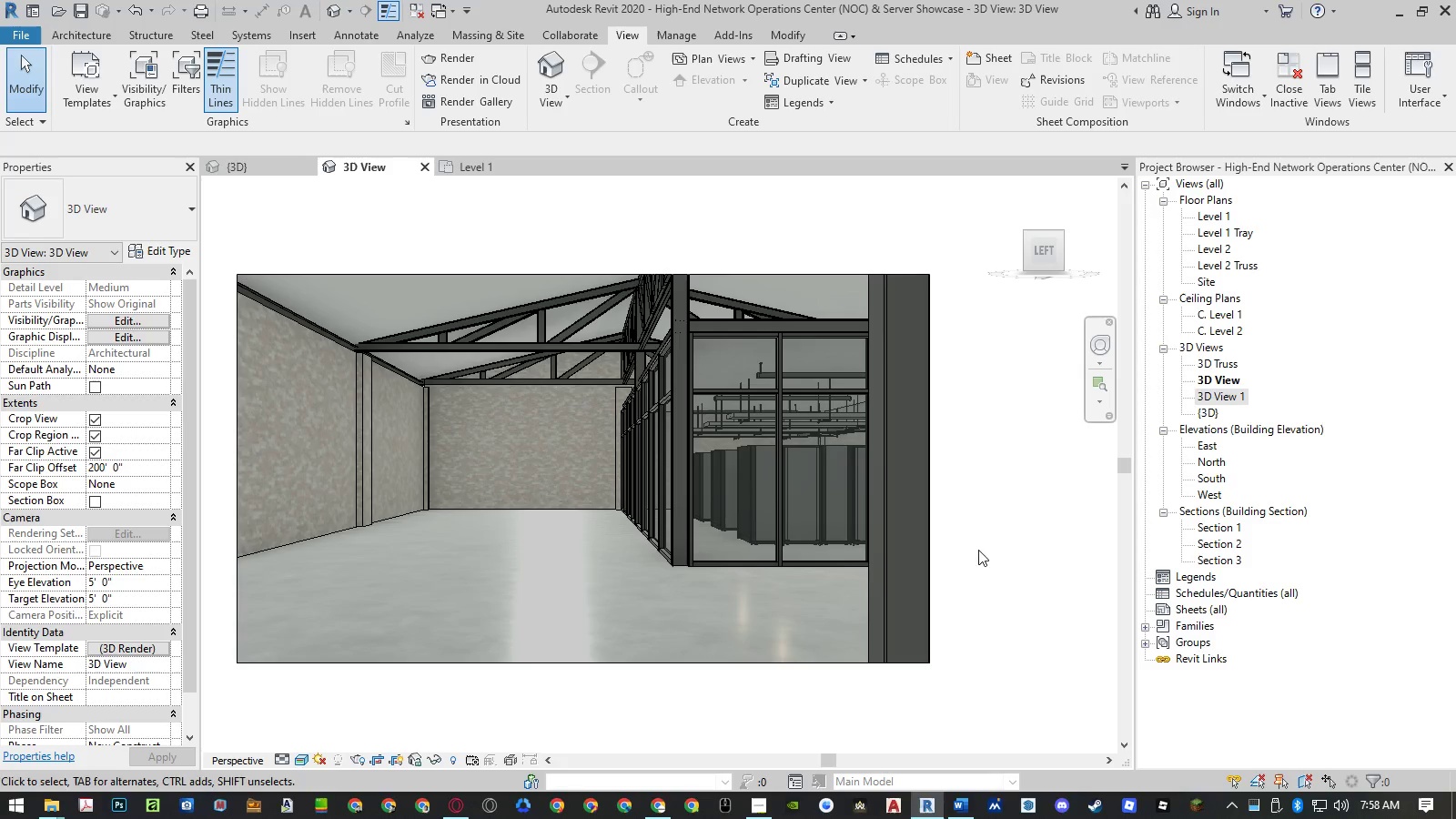 
wait(5.91)
 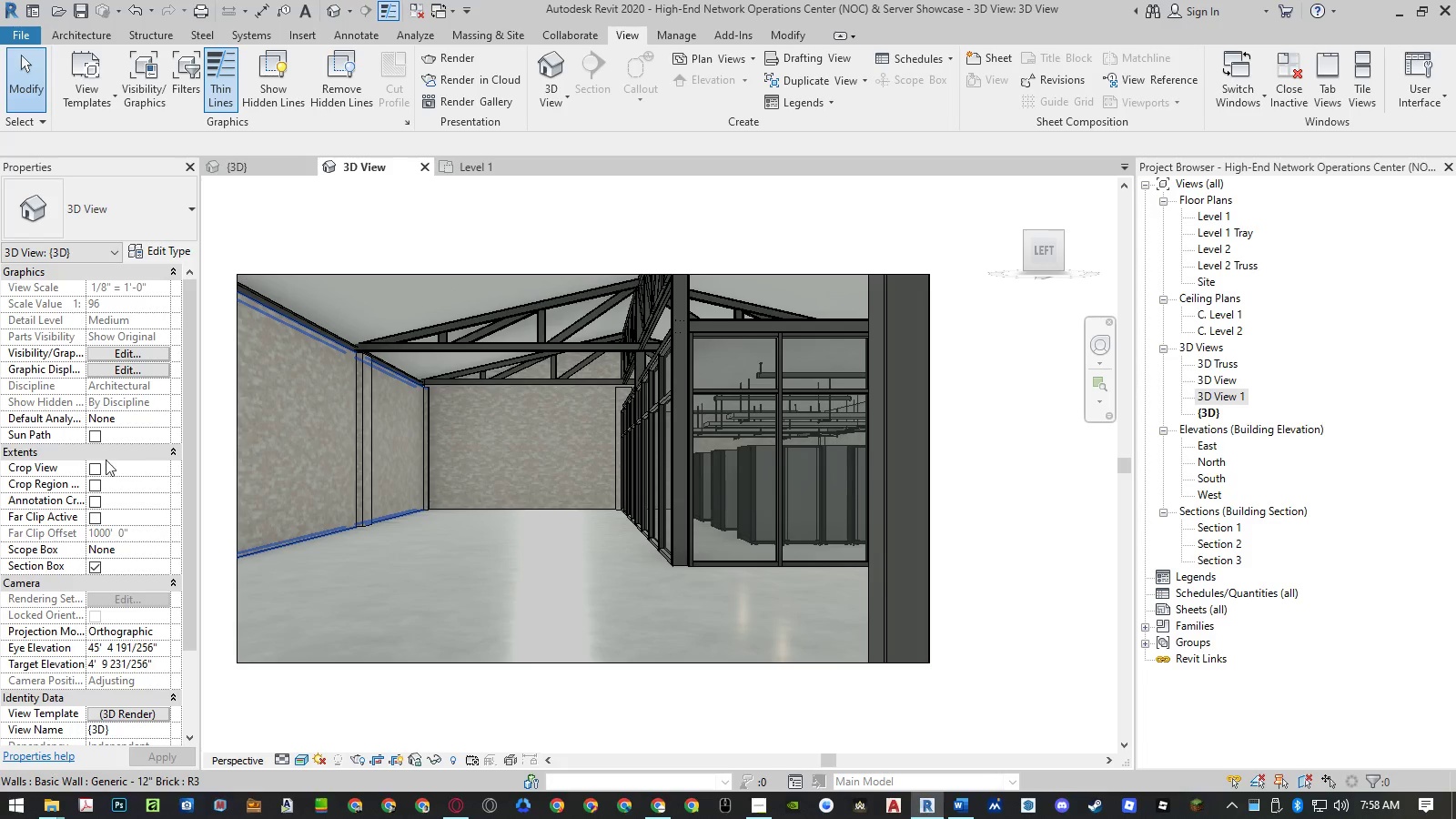 
scroll: coordinate [975, 552], scroll_direction: down, amount: 2.0
 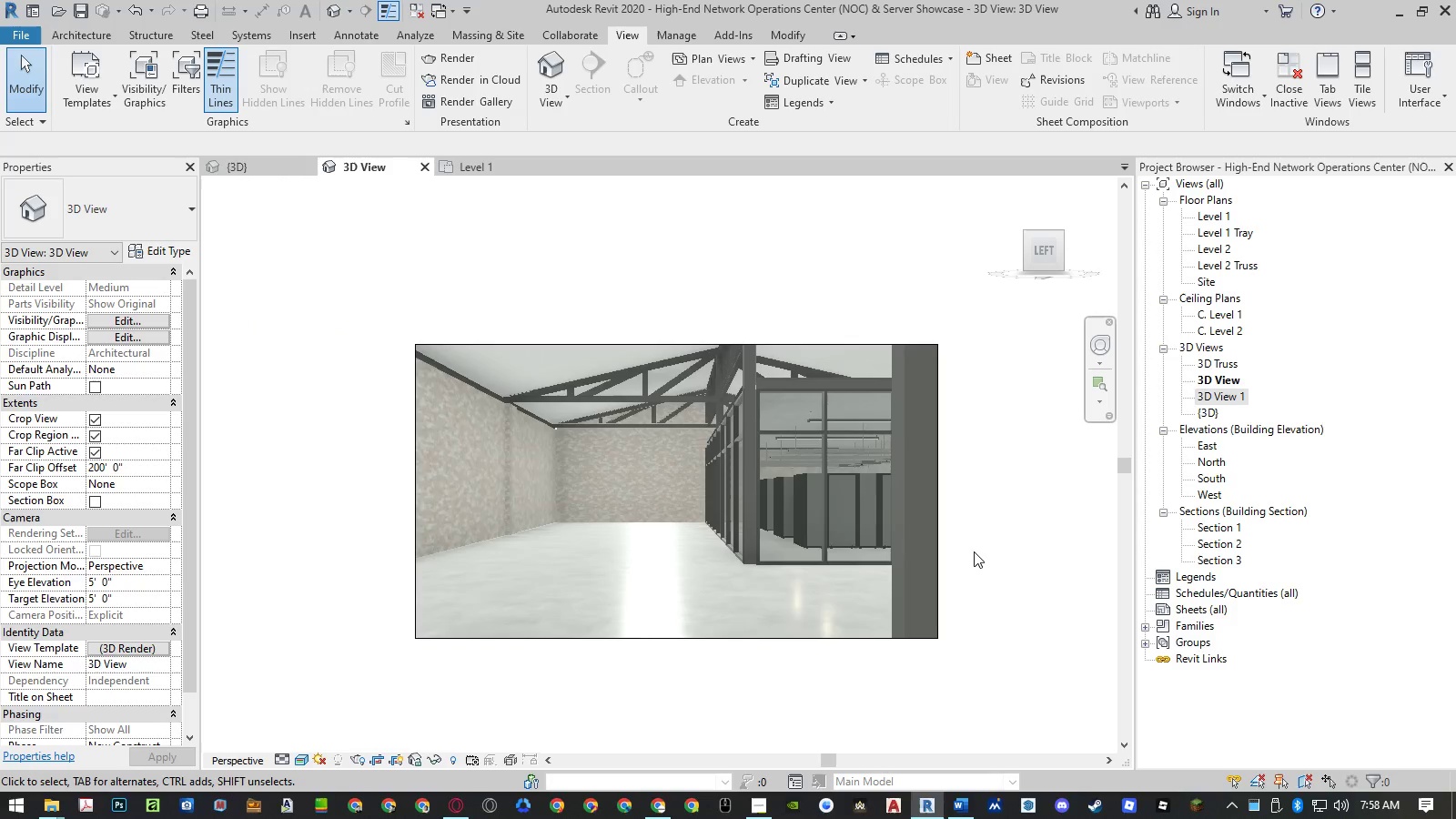 
double_click([974, 551])
 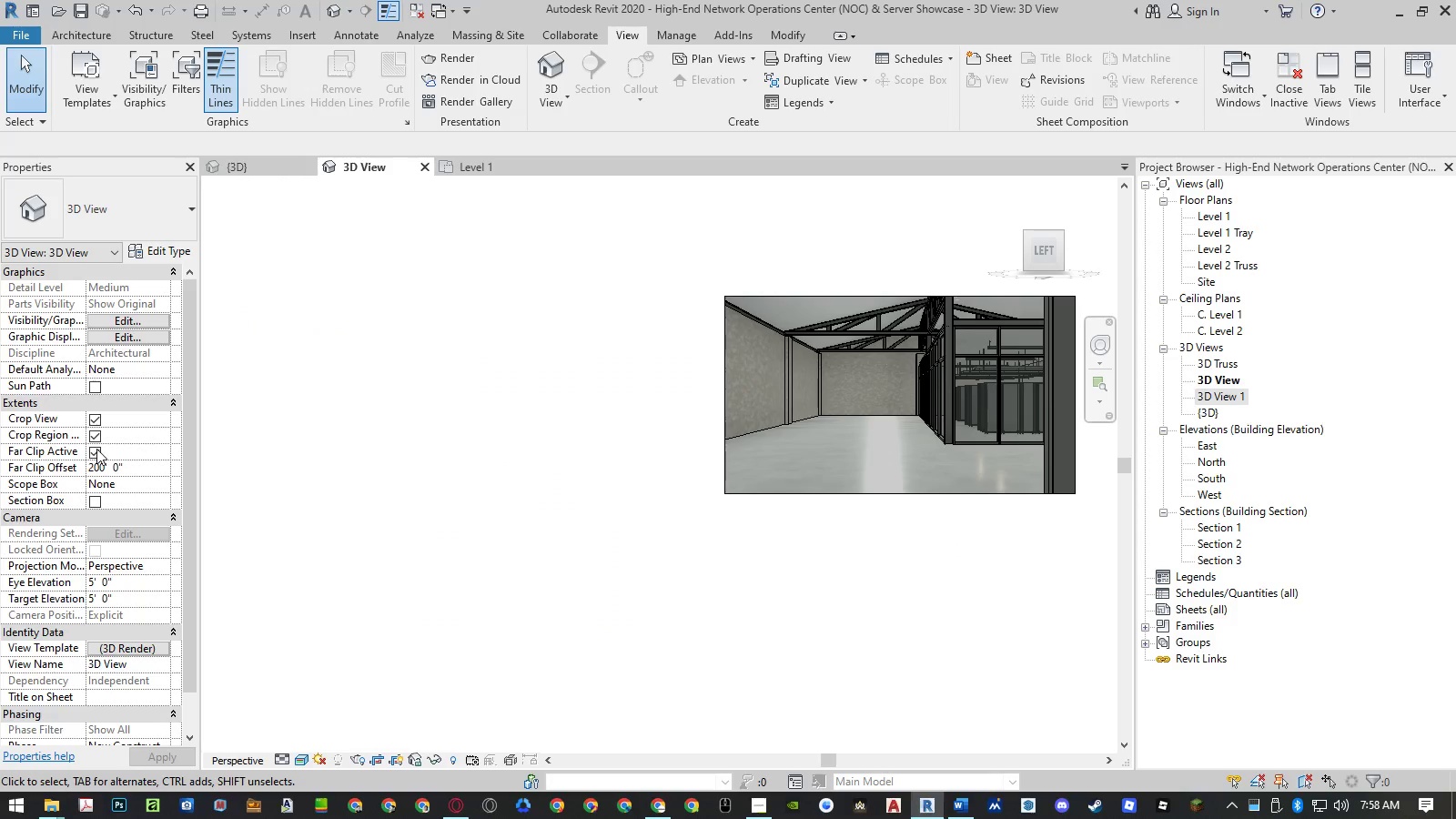 
left_click([96, 450])
 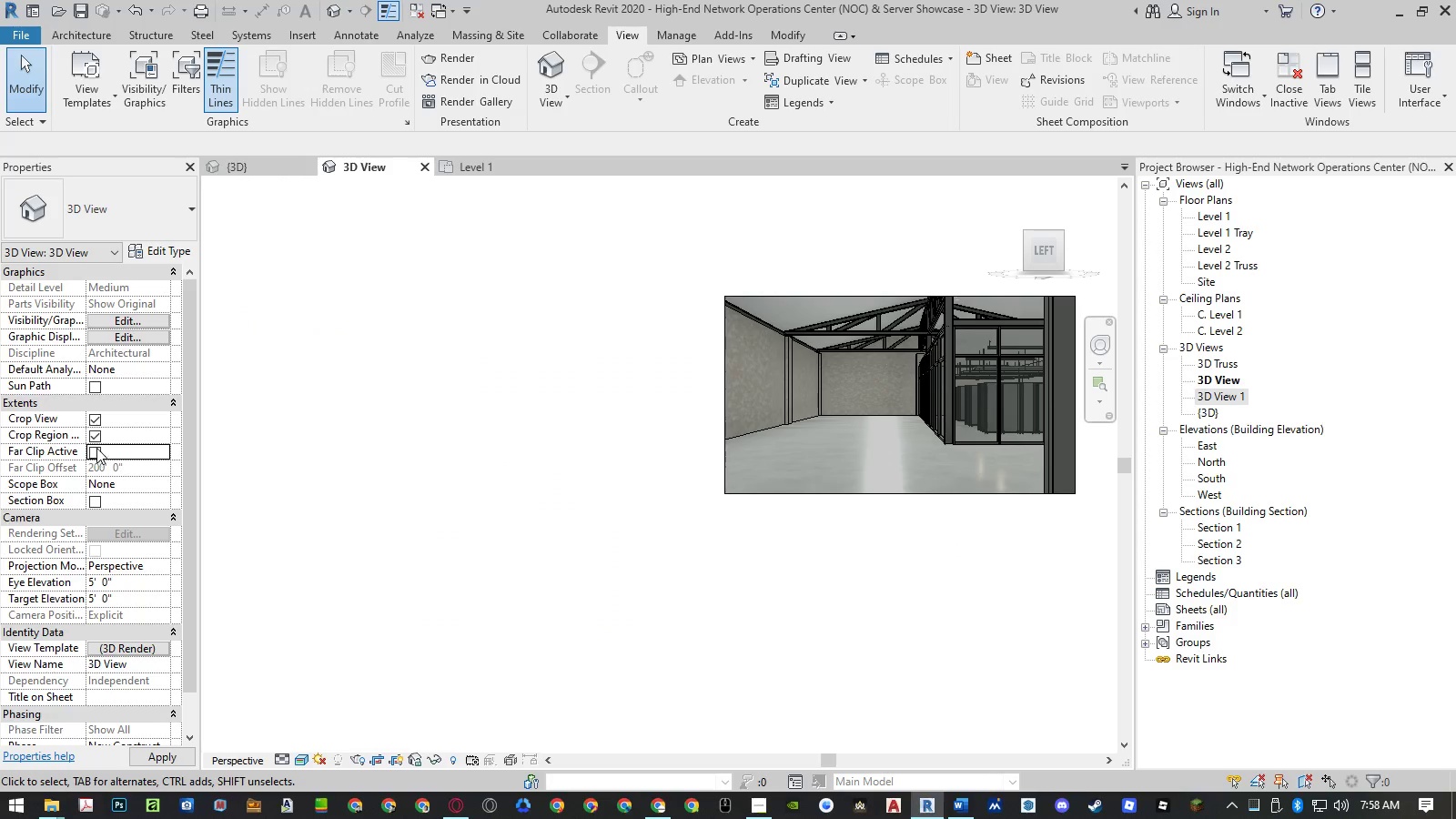 
left_click([96, 449])
 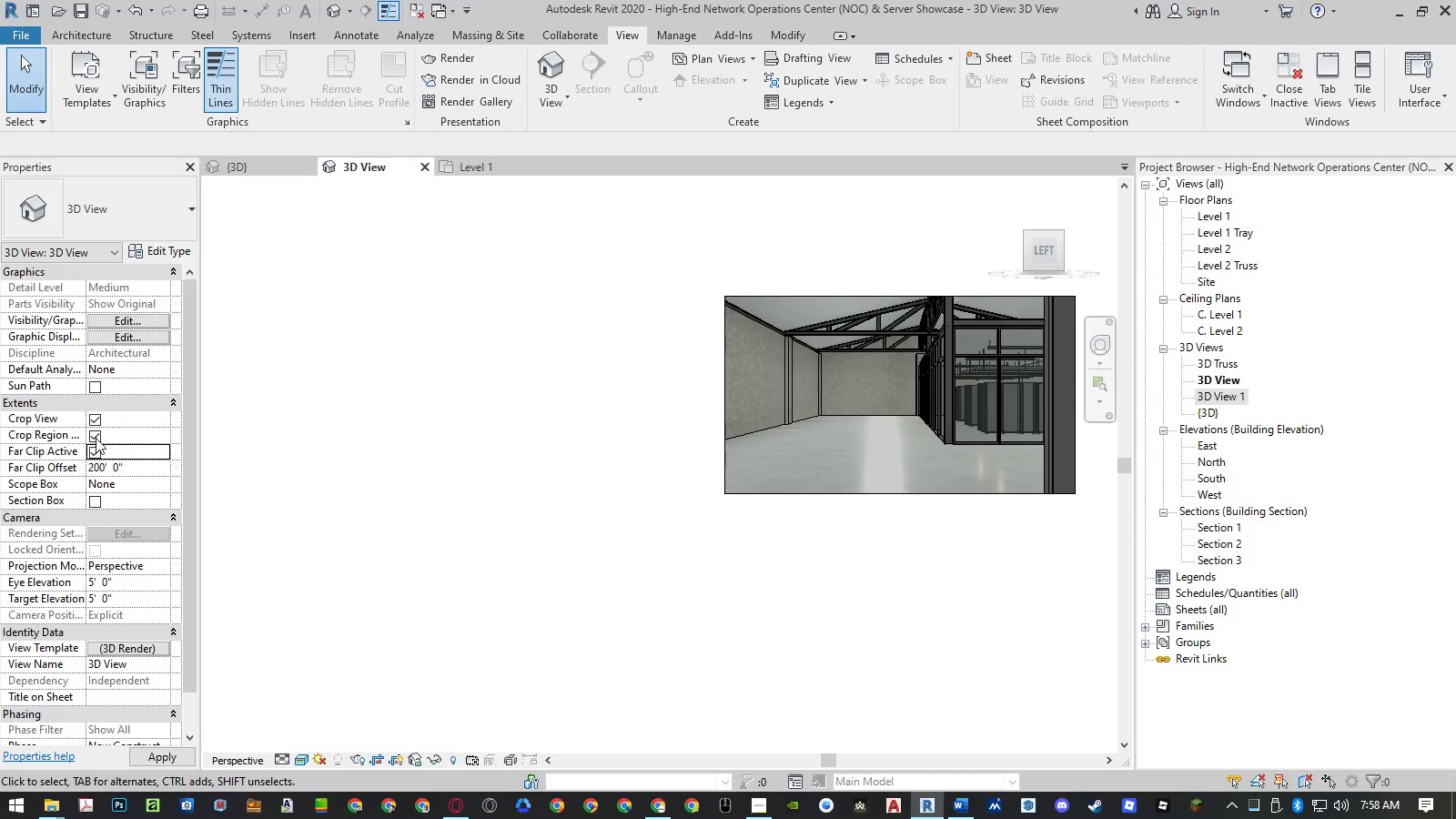 
left_click([96, 435])
 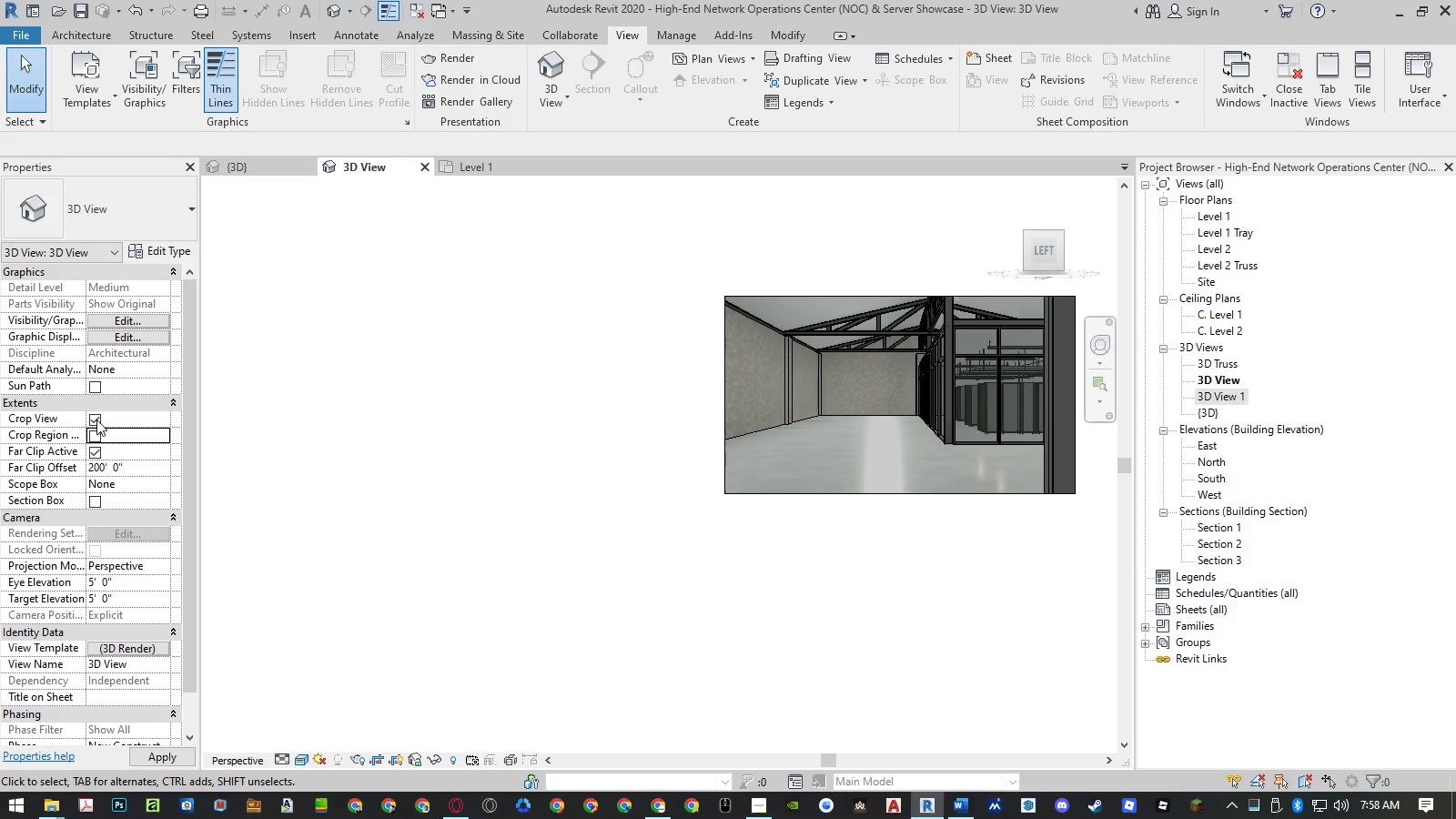 
left_click([96, 420])
 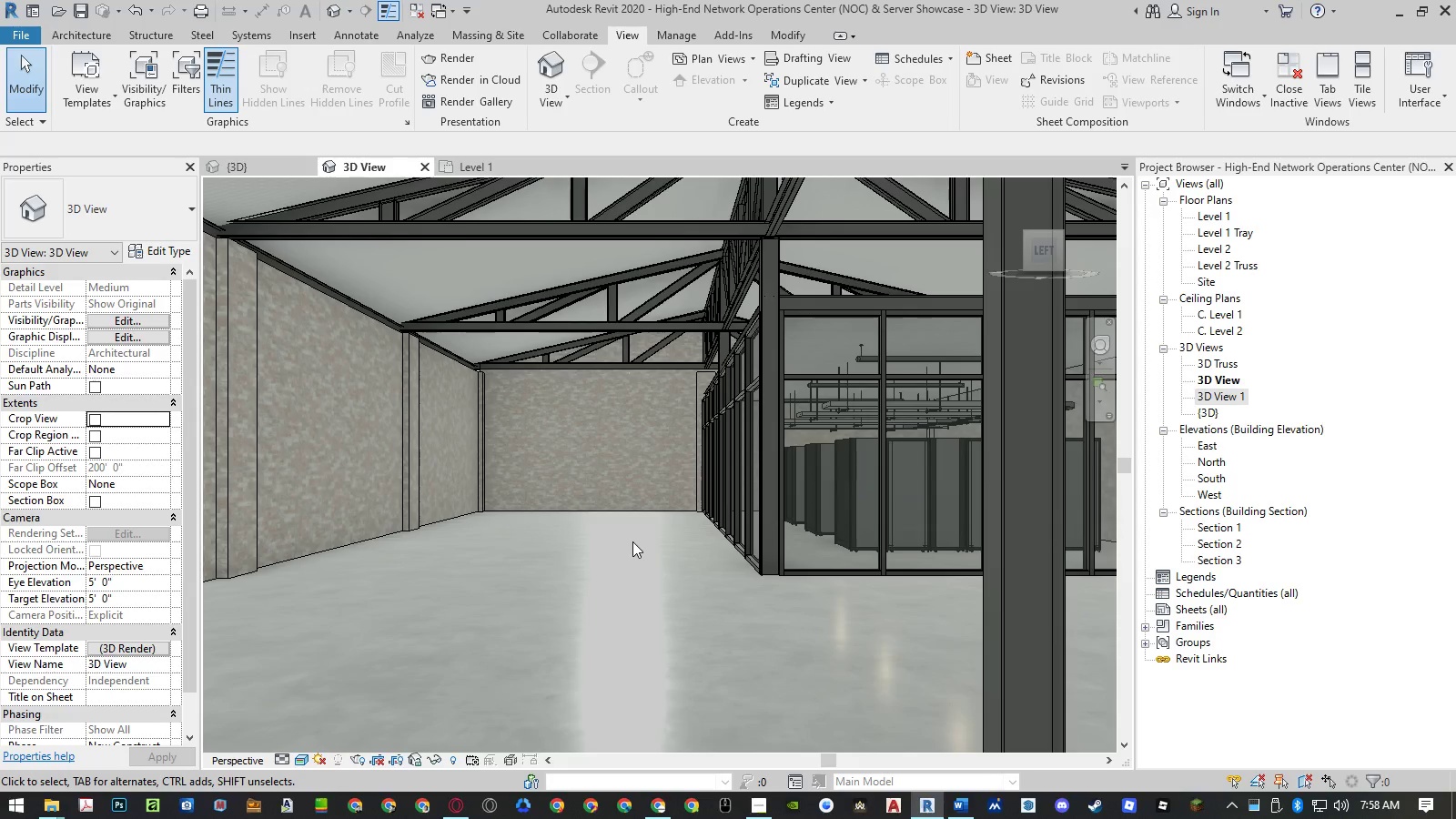 
left_click([96, 420])
 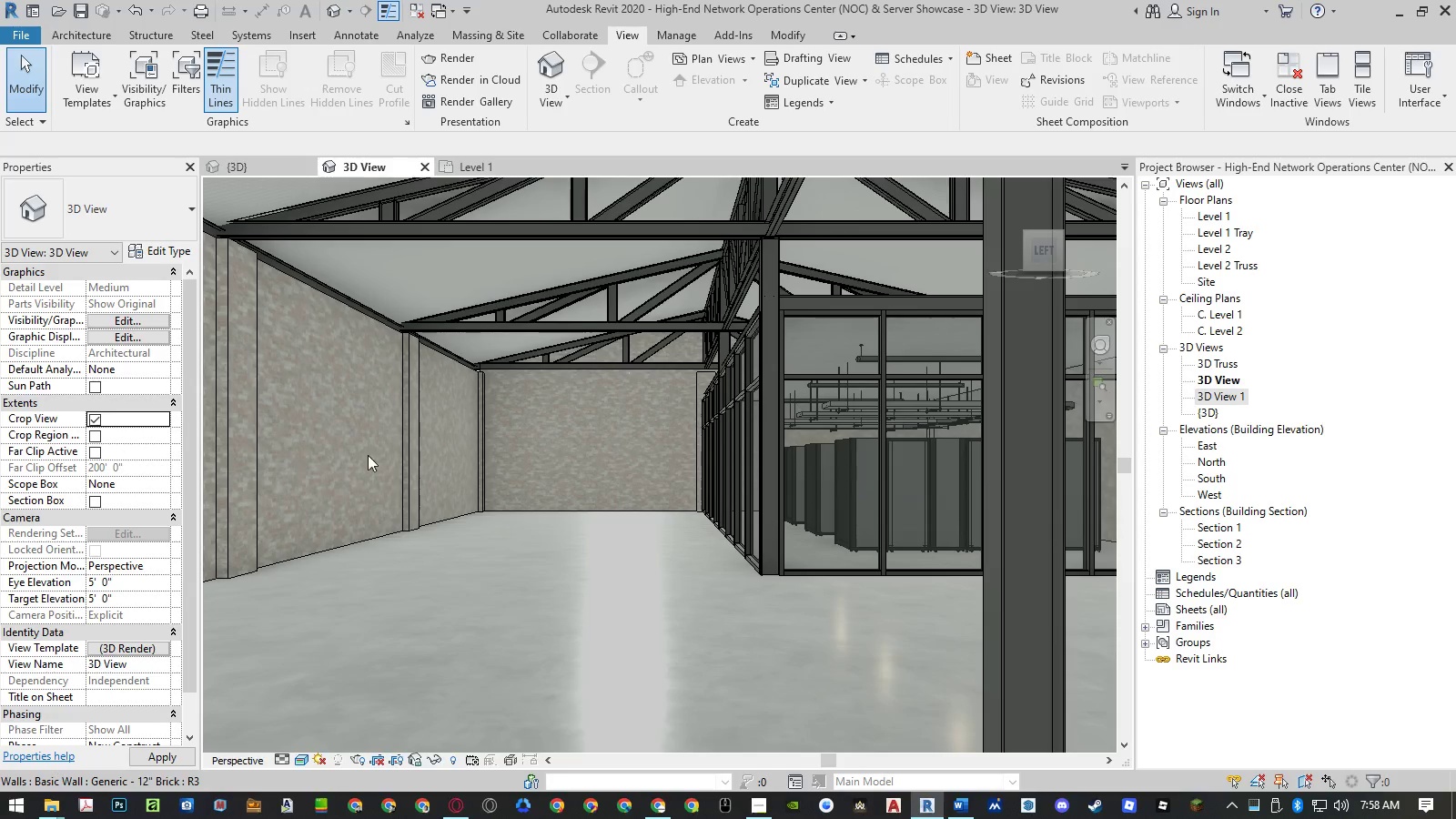 
scroll: coordinate [555, 463], scroll_direction: down, amount: 2.0
 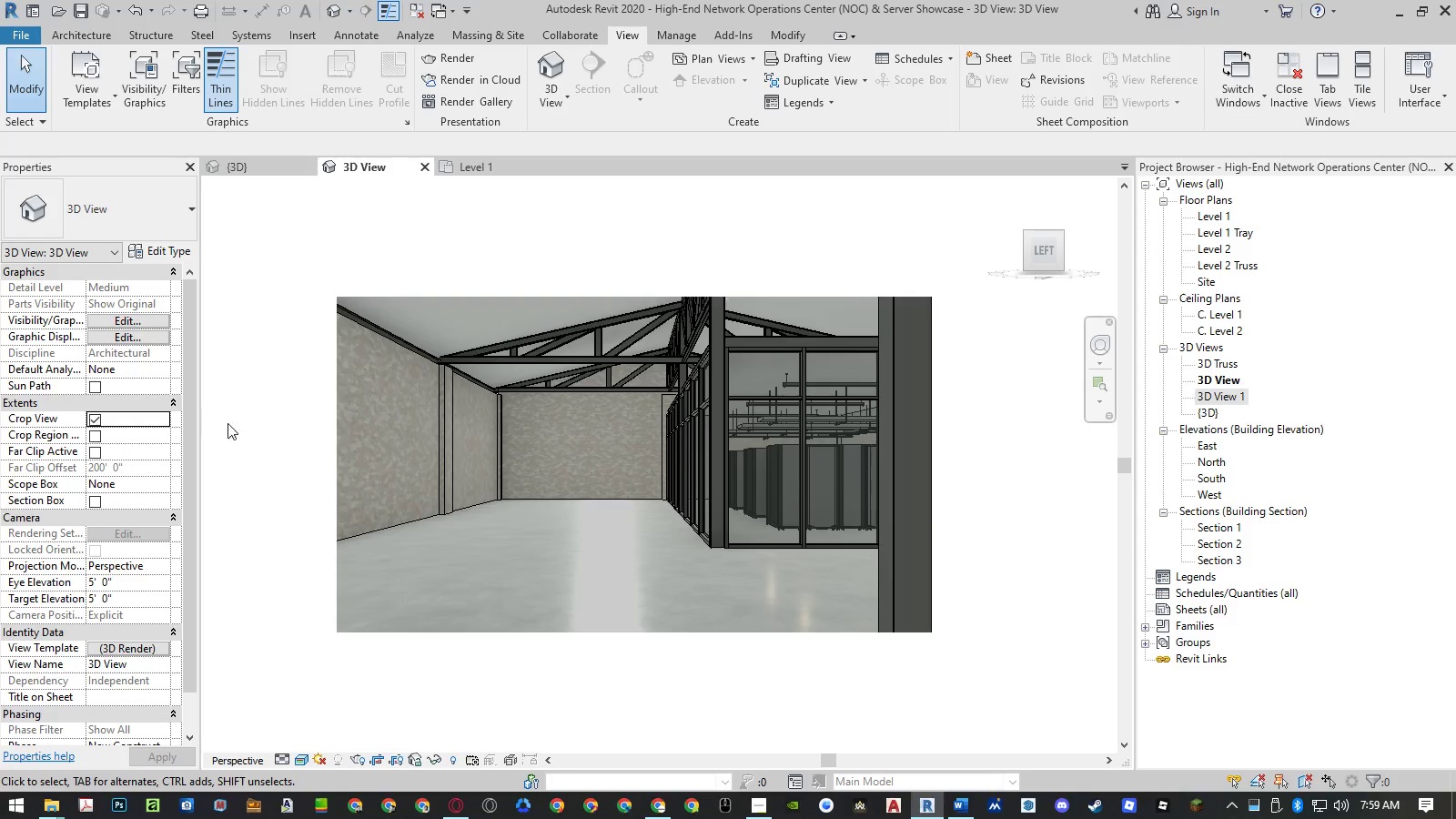 
double_click([240, 430])
 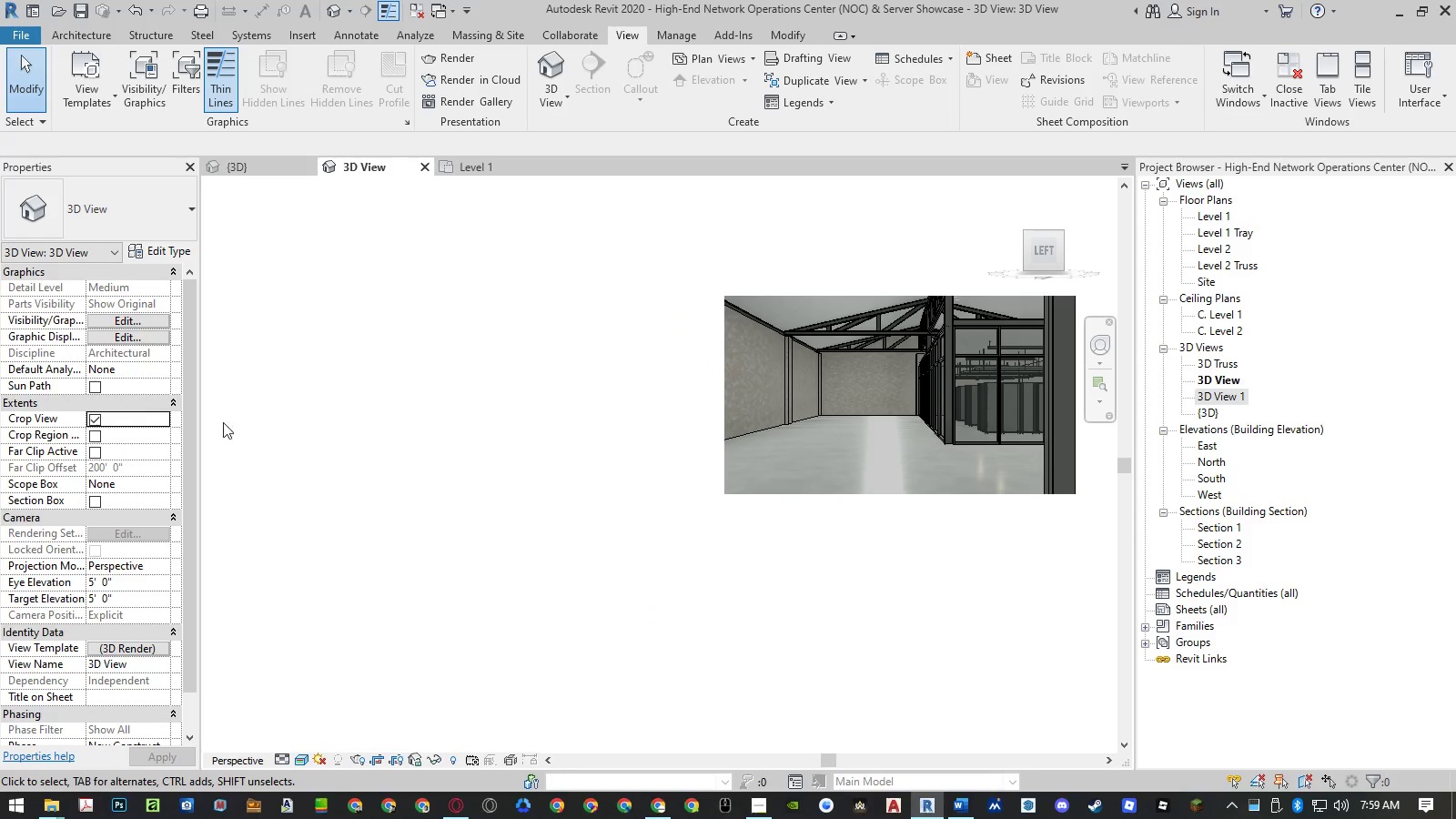 
left_click([96, 435])
 